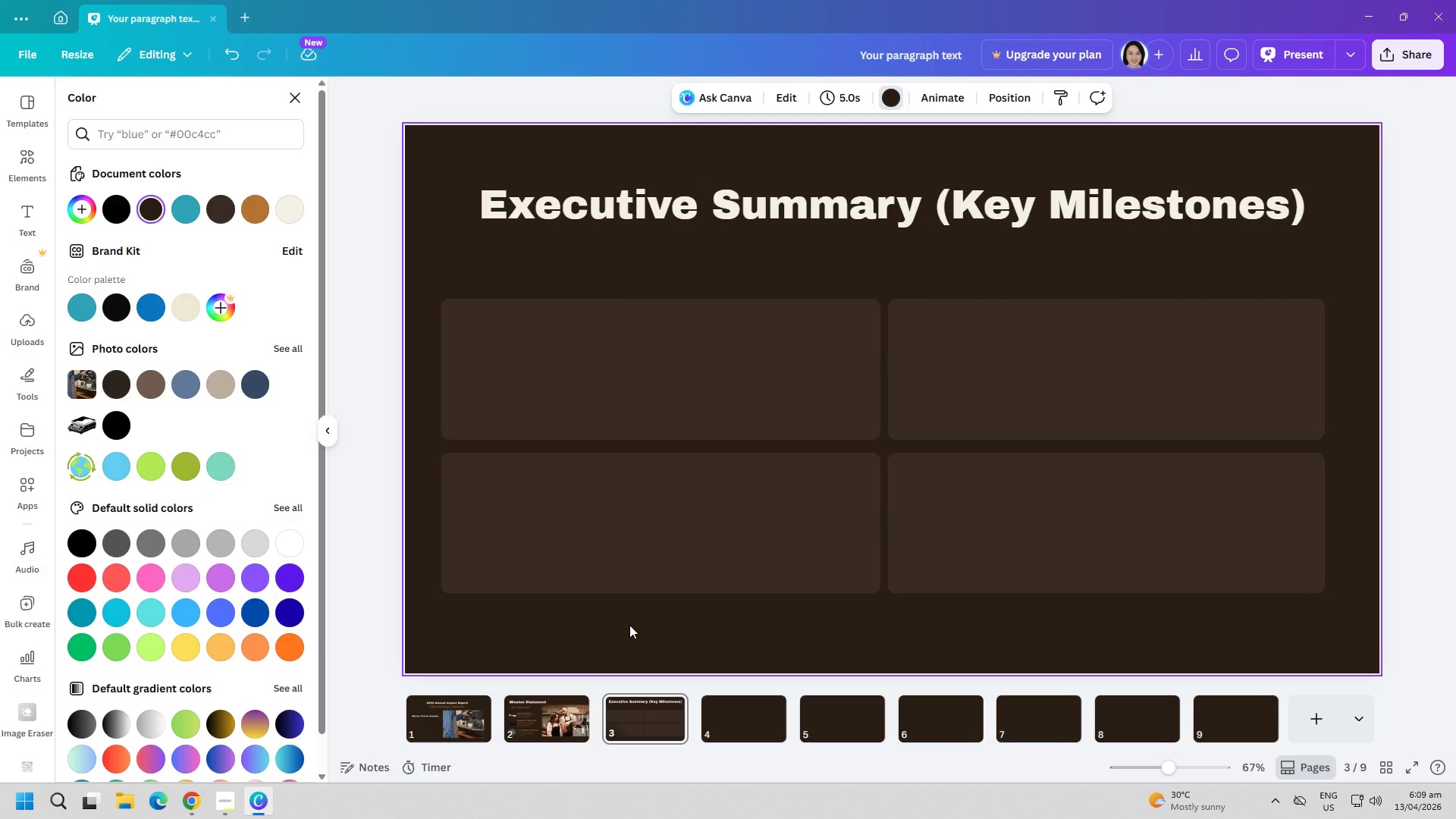 
left_click([25, 228])
 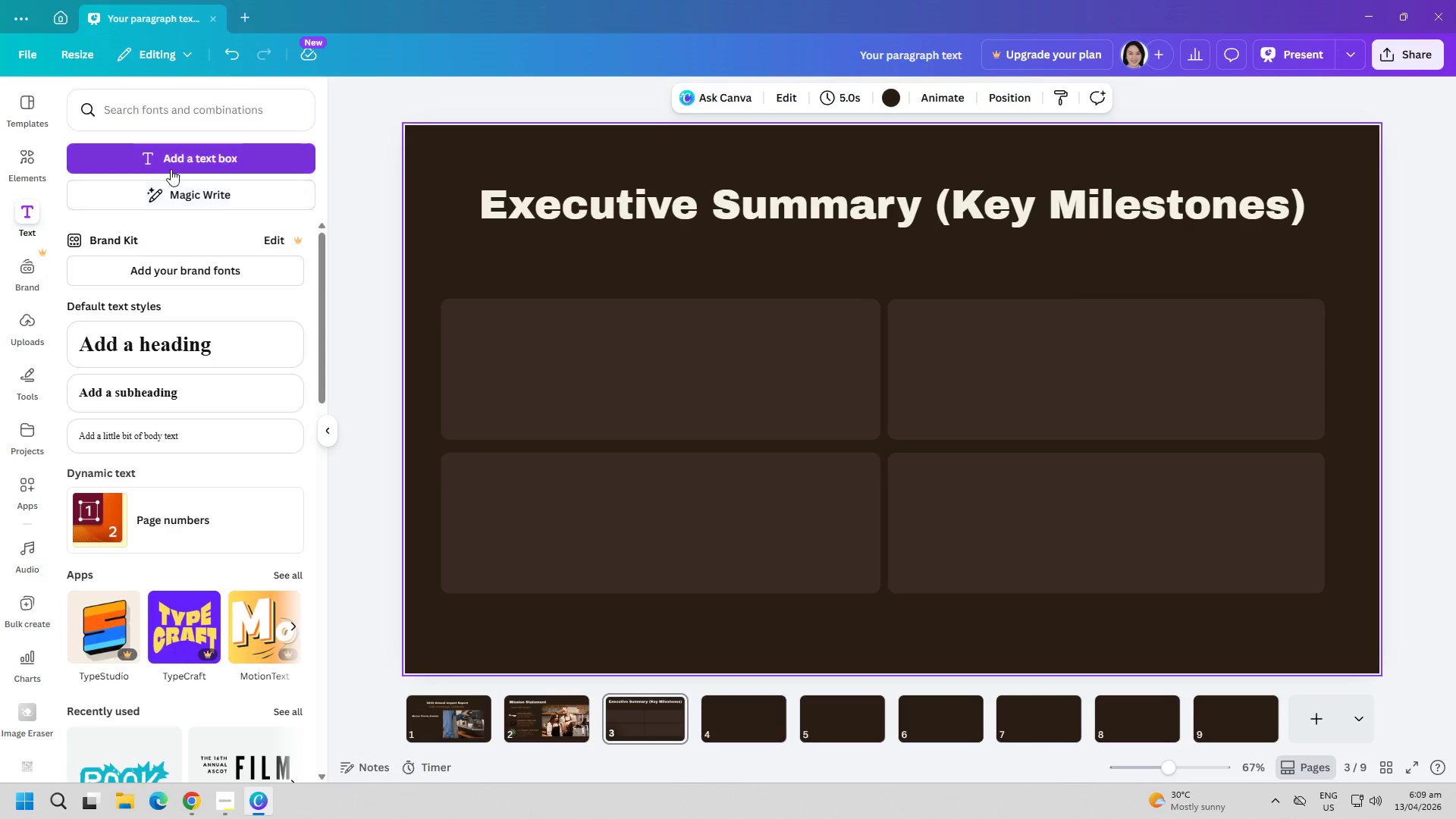 
left_click([179, 164])
 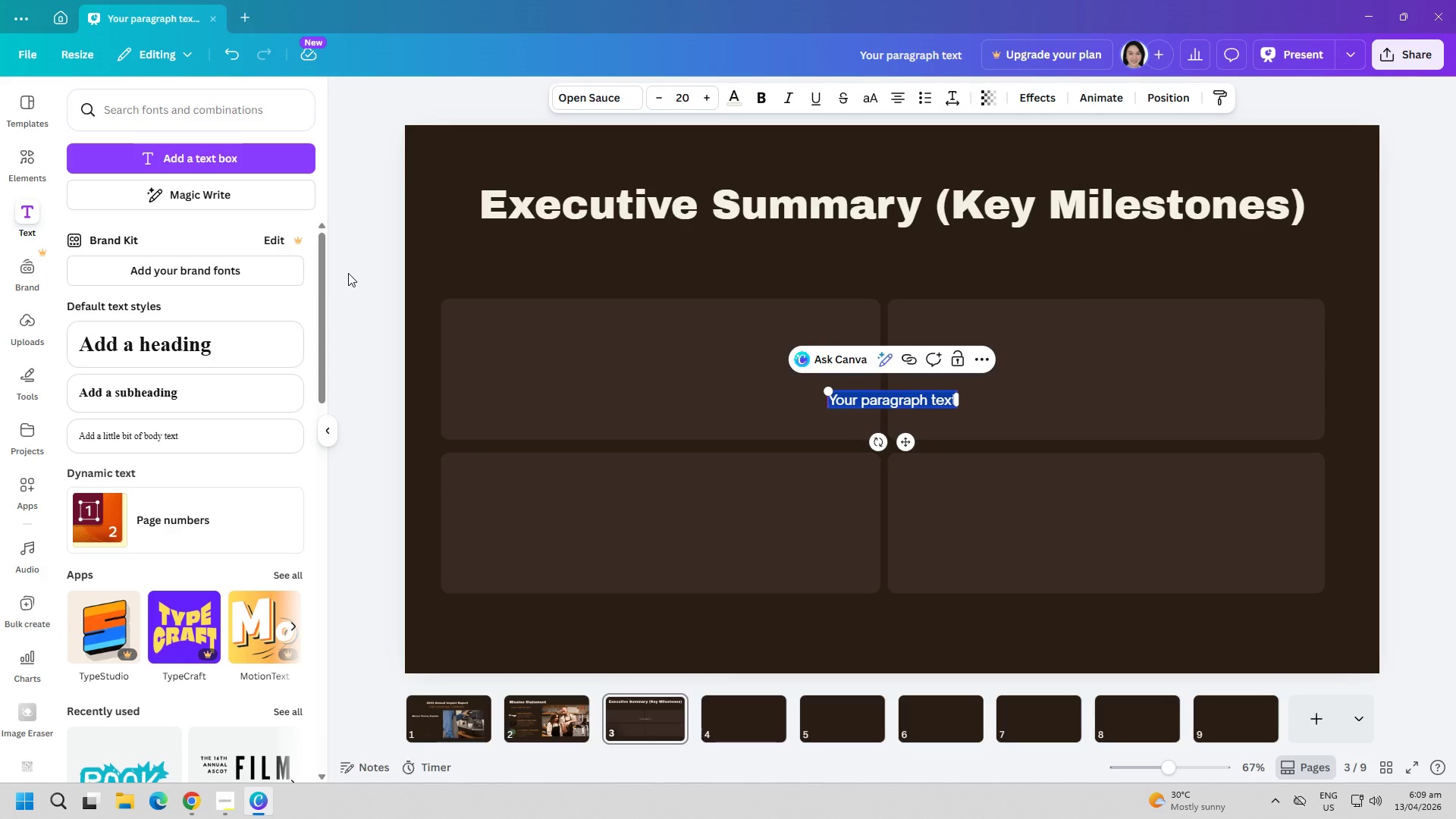 
type(Enrollment Growth)
 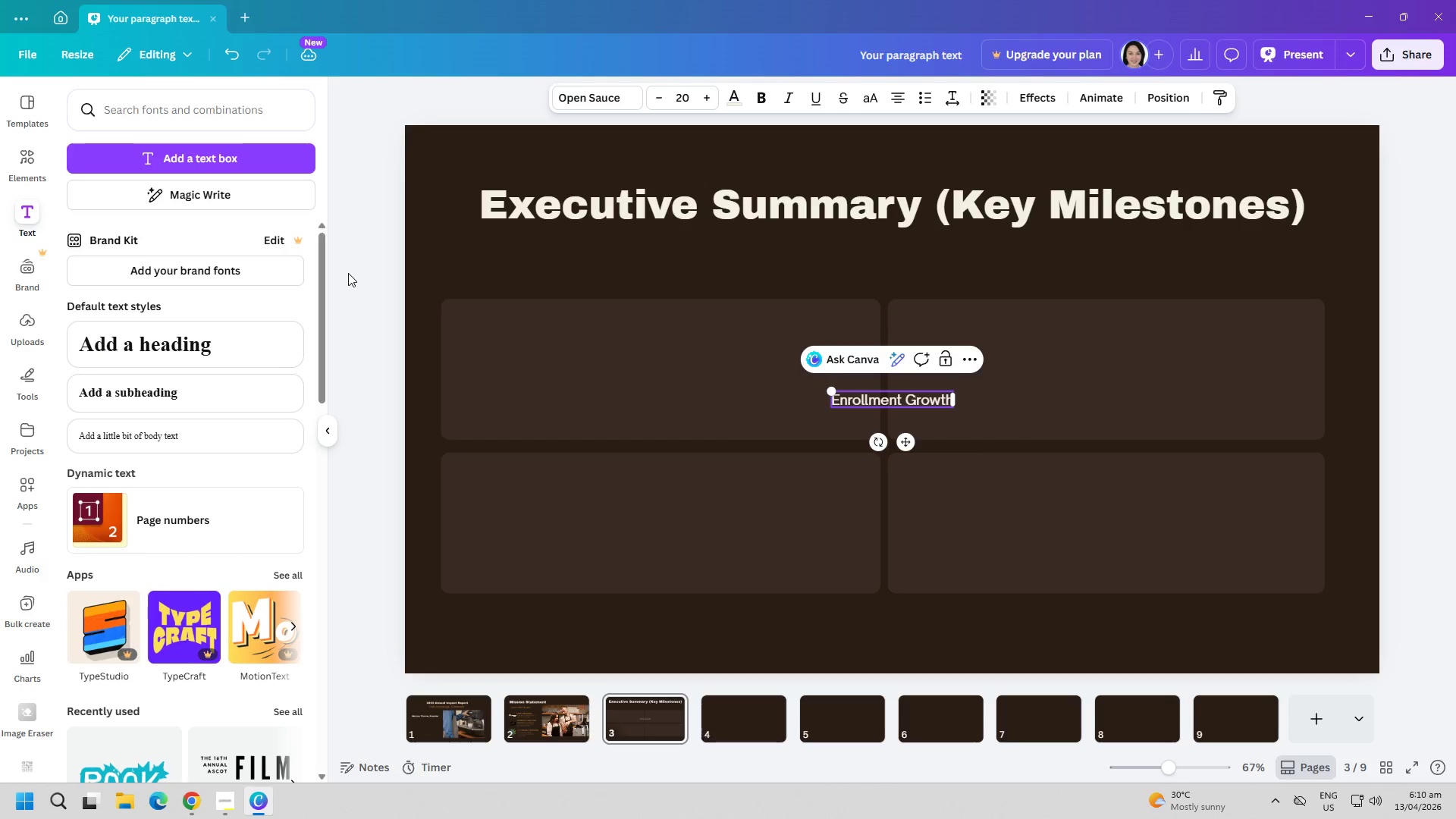 
key(Control+ControlLeft)
 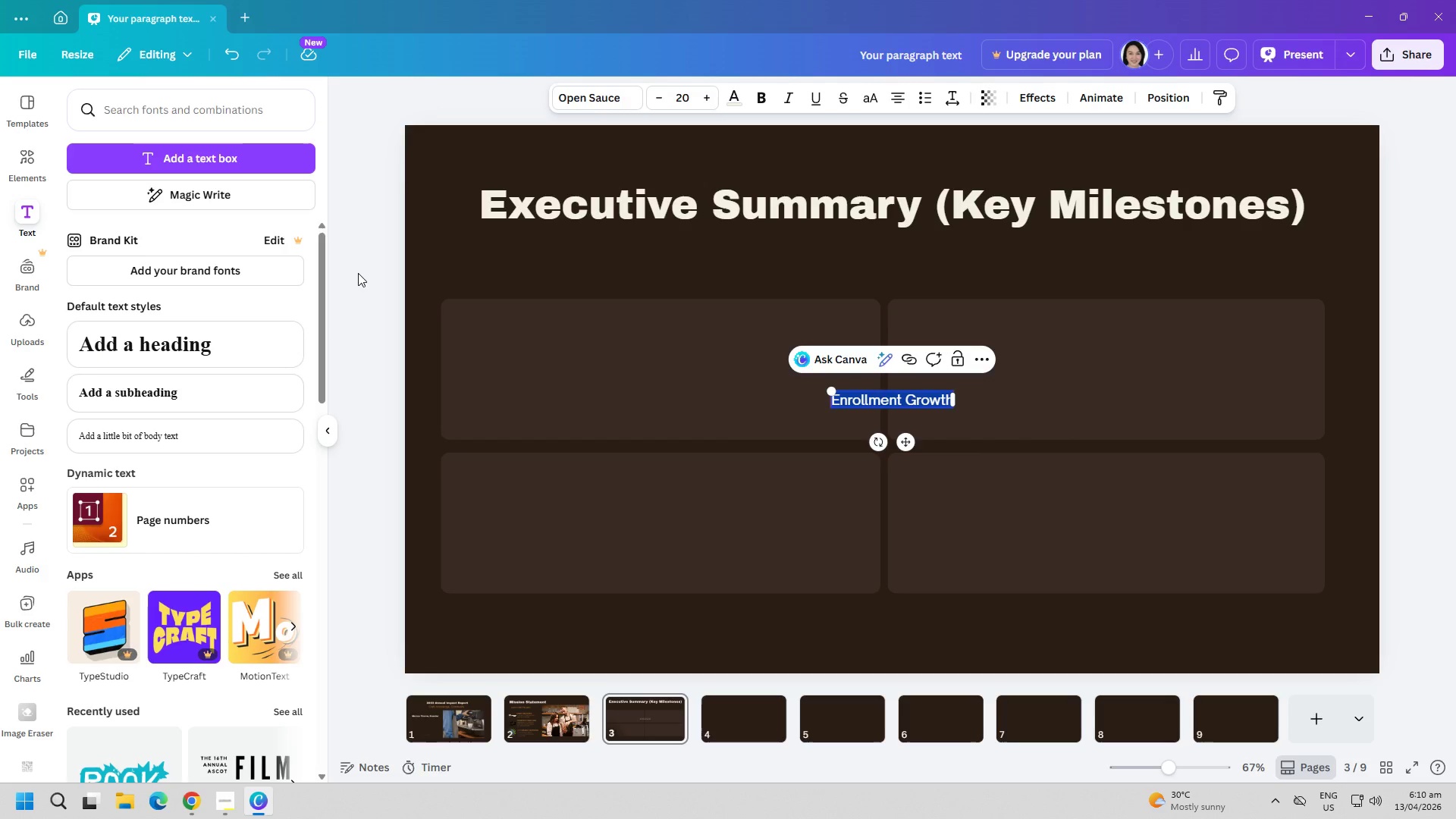 
key(Control+A)
 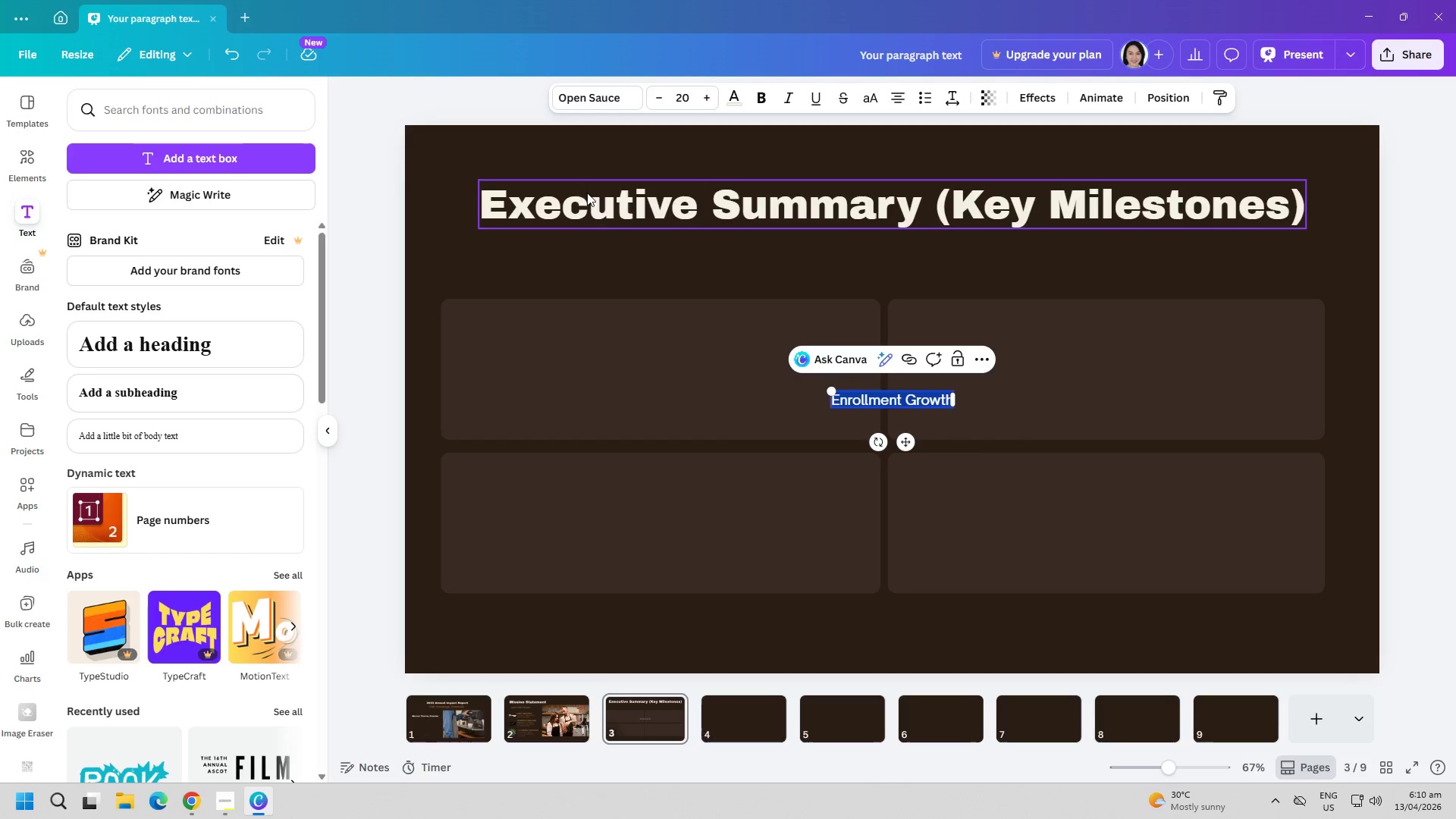 
left_click([727, 94])
 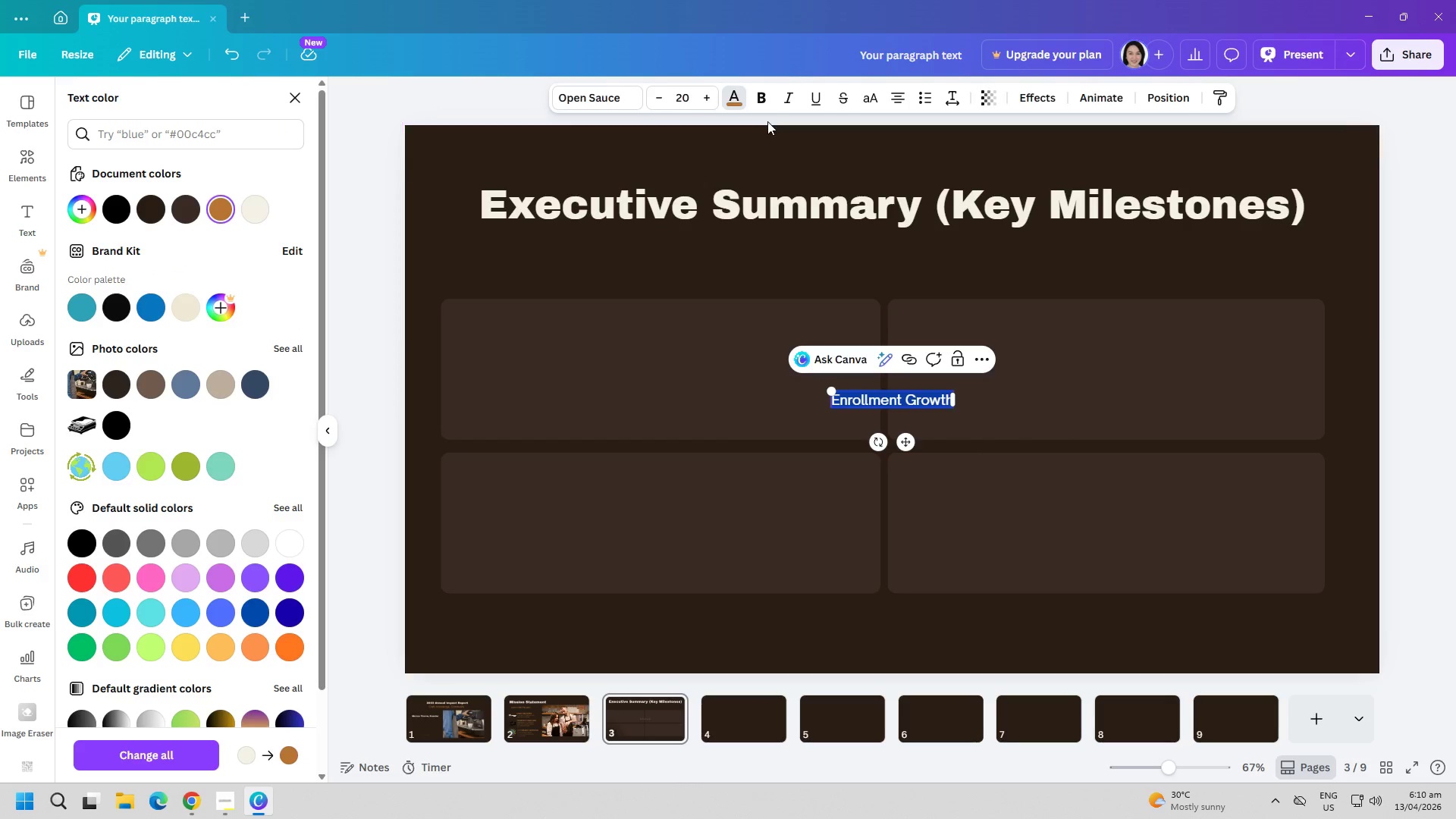 
left_click([761, 93])
 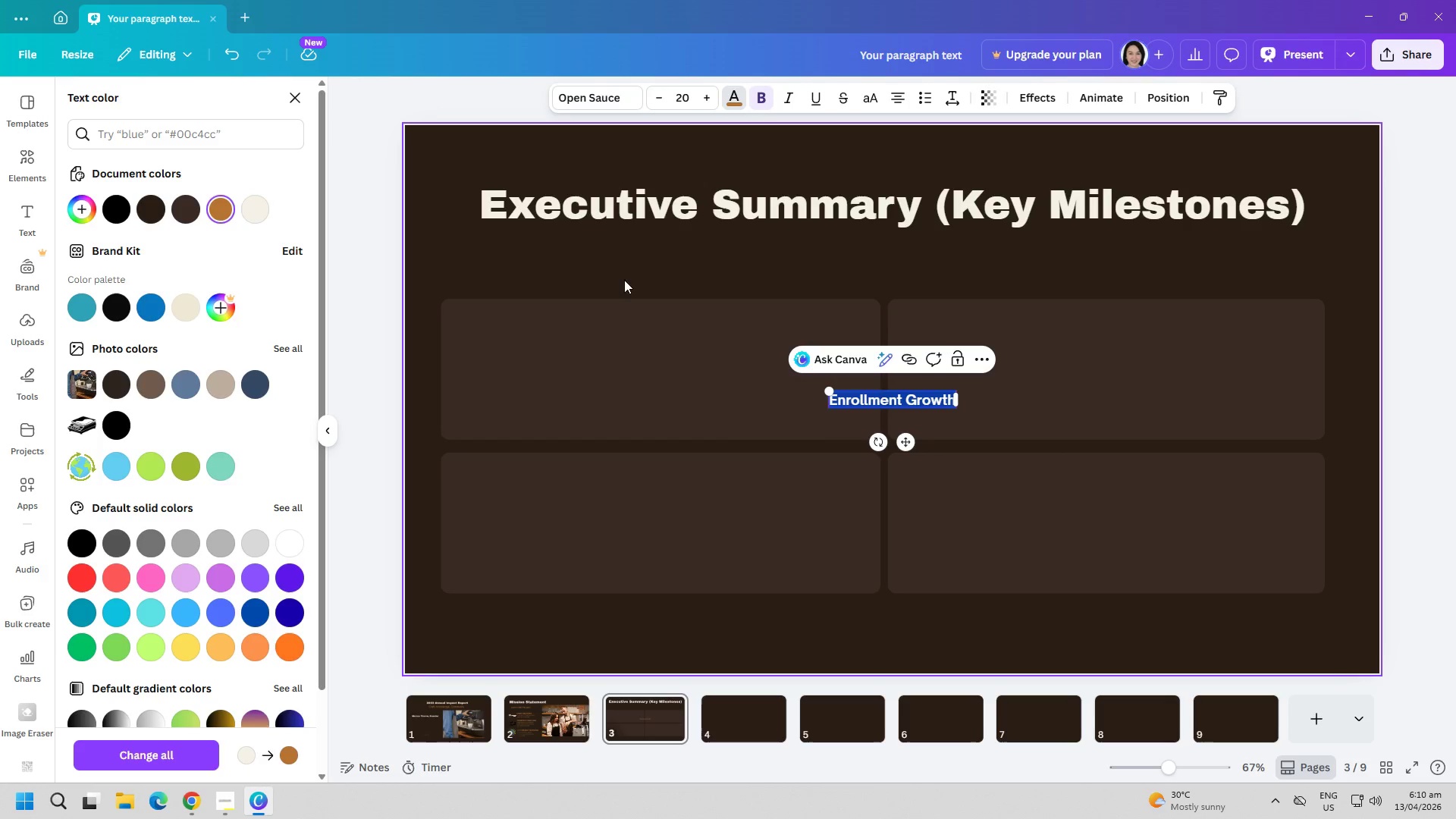 
left_click([603, 248])
 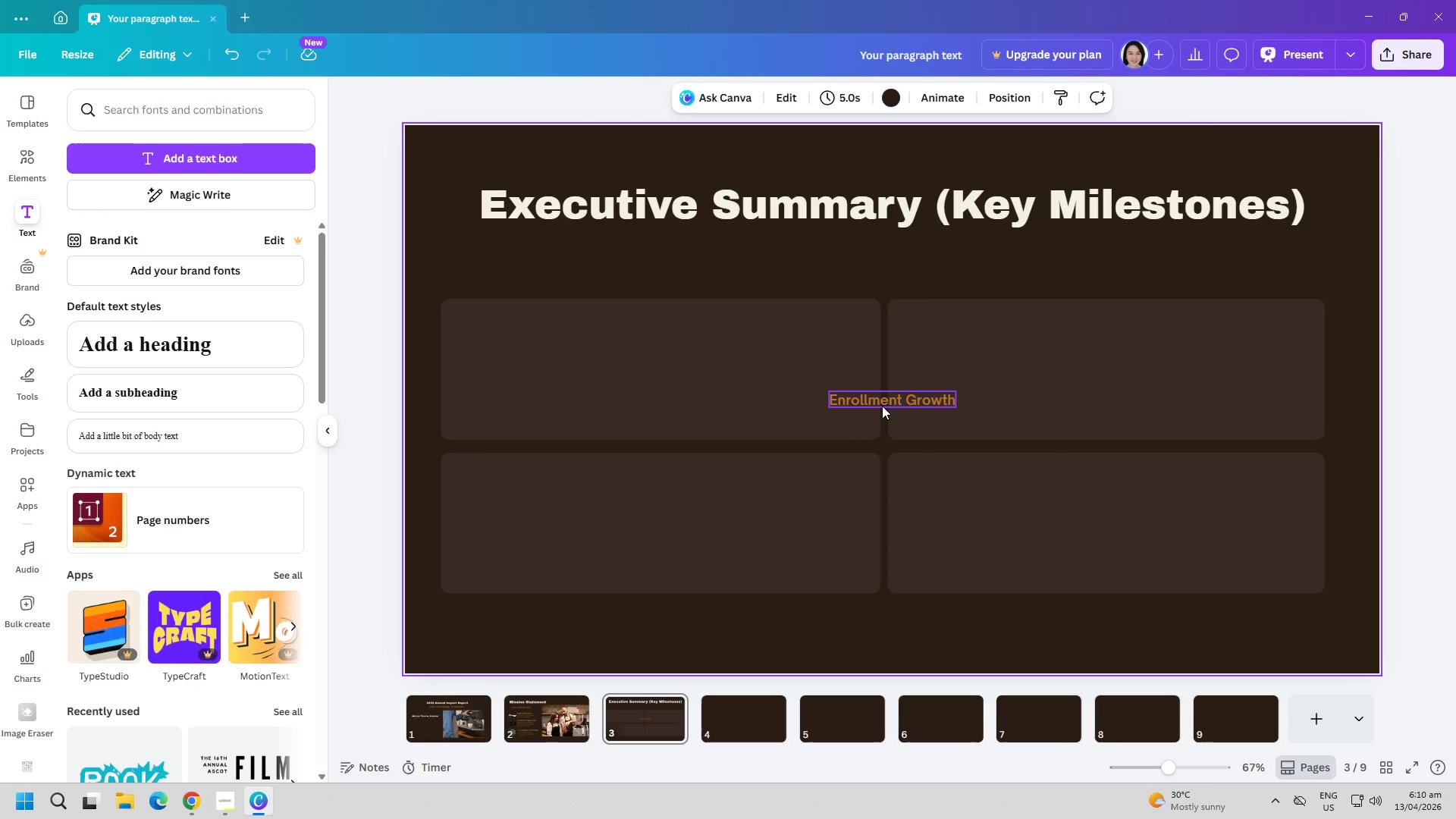 
left_click_drag(start_coordinate=[885, 405], to_coordinate=[607, 339])
 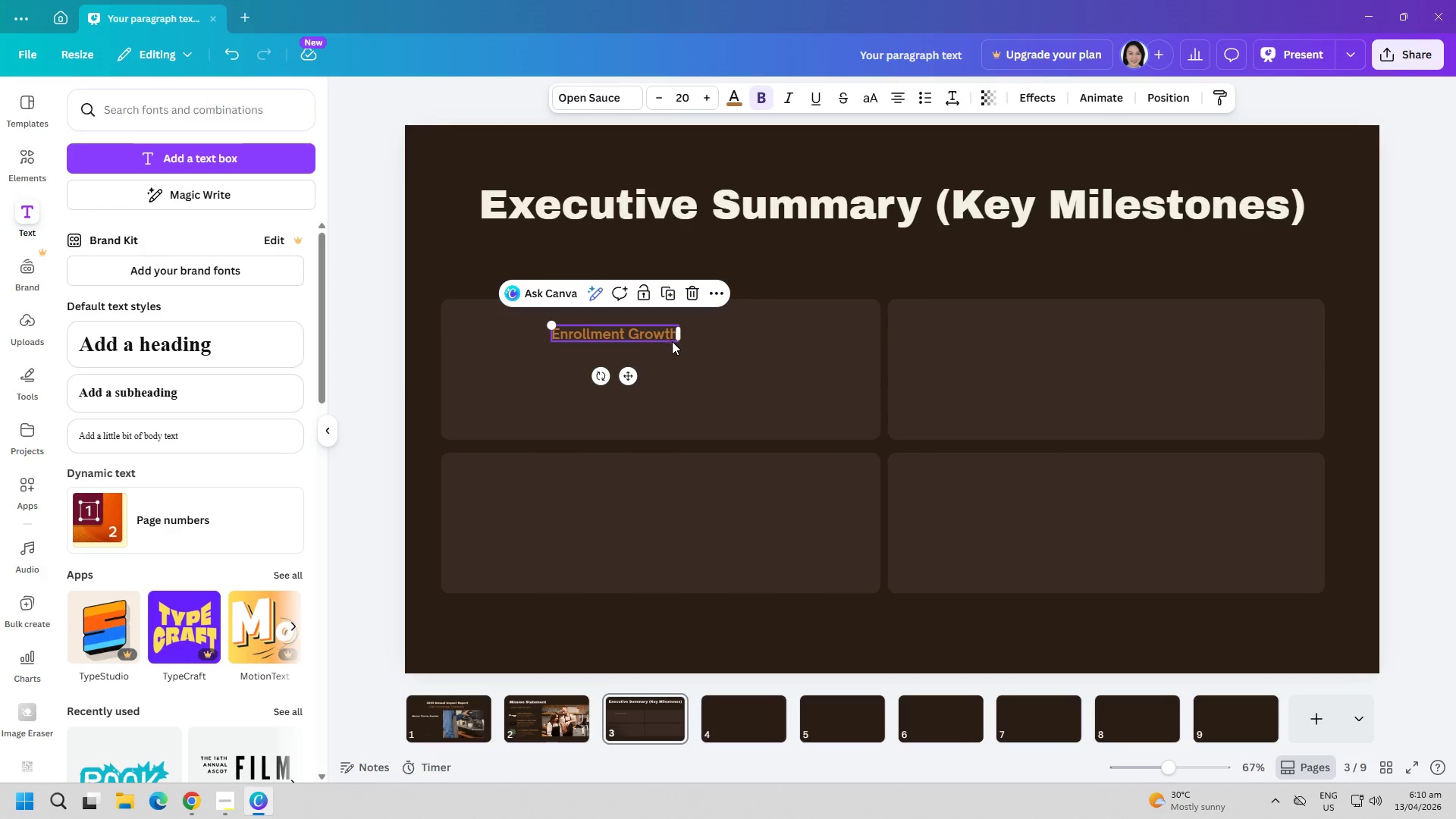 
left_click_drag(start_coordinate=[679, 343], to_coordinate=[754, 358])
 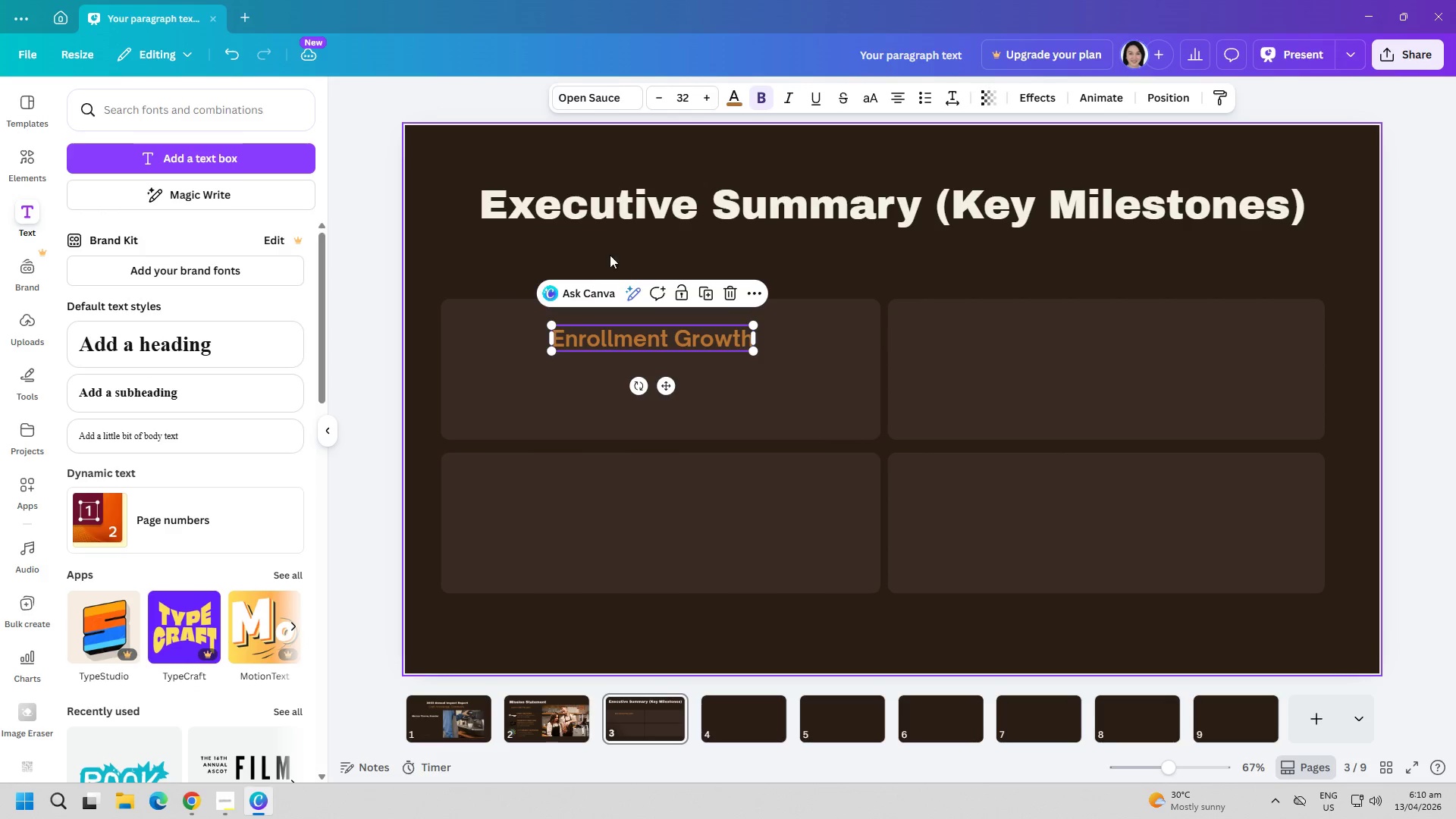 
left_click([606, 249])
 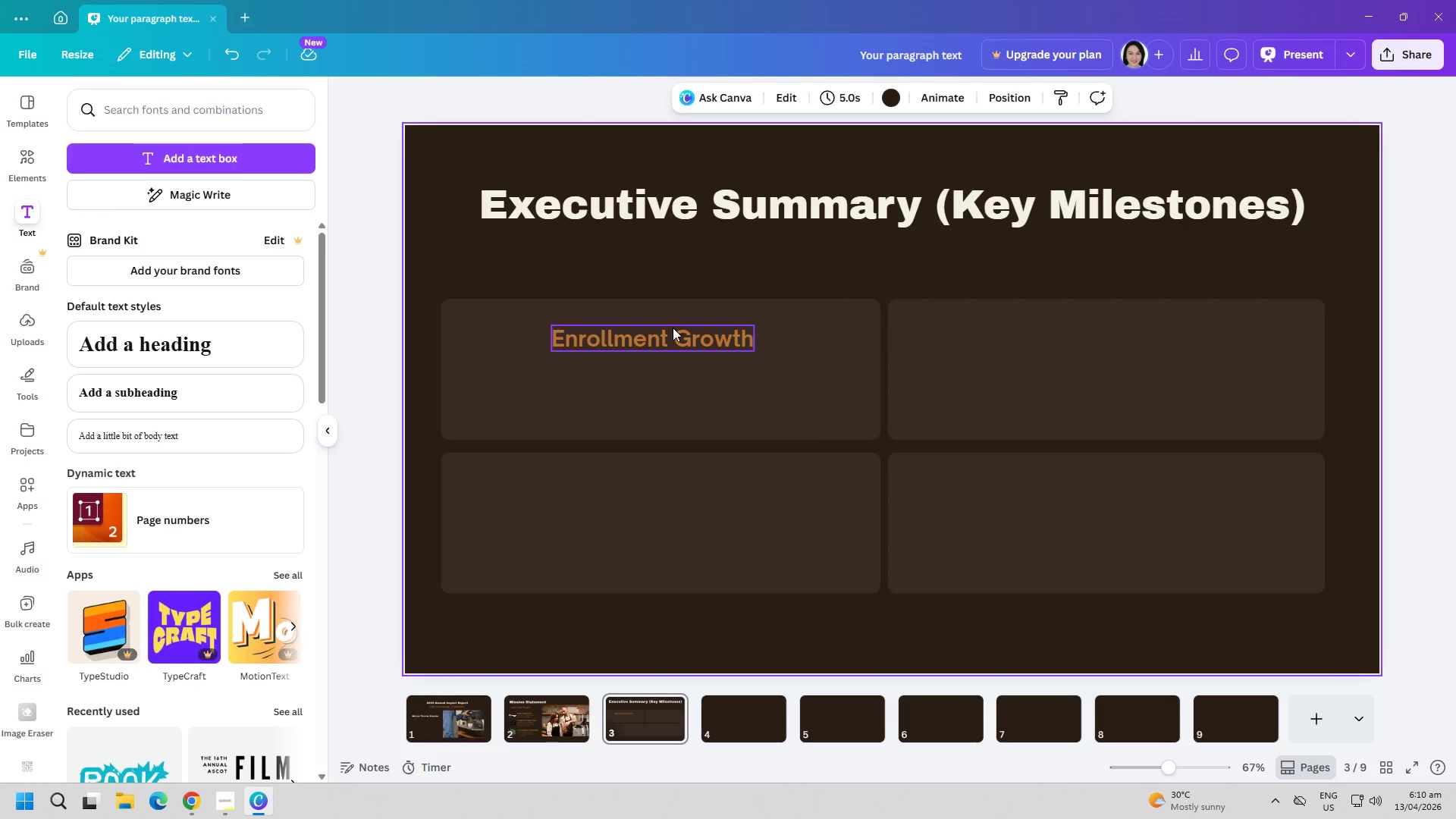 
left_click_drag(start_coordinate=[679, 336], to_coordinate=[714, 330])
 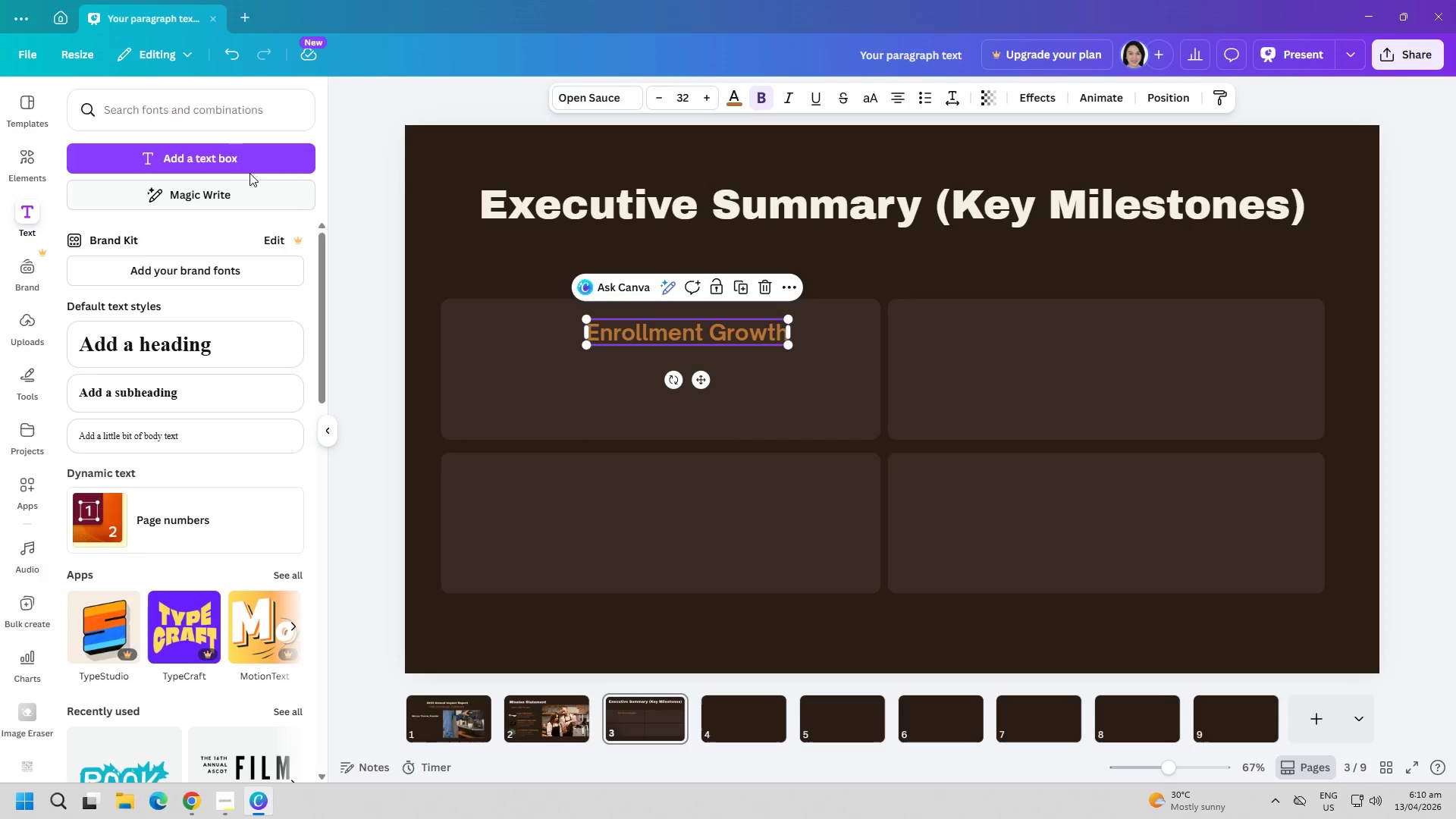 
left_click([229, 150])
 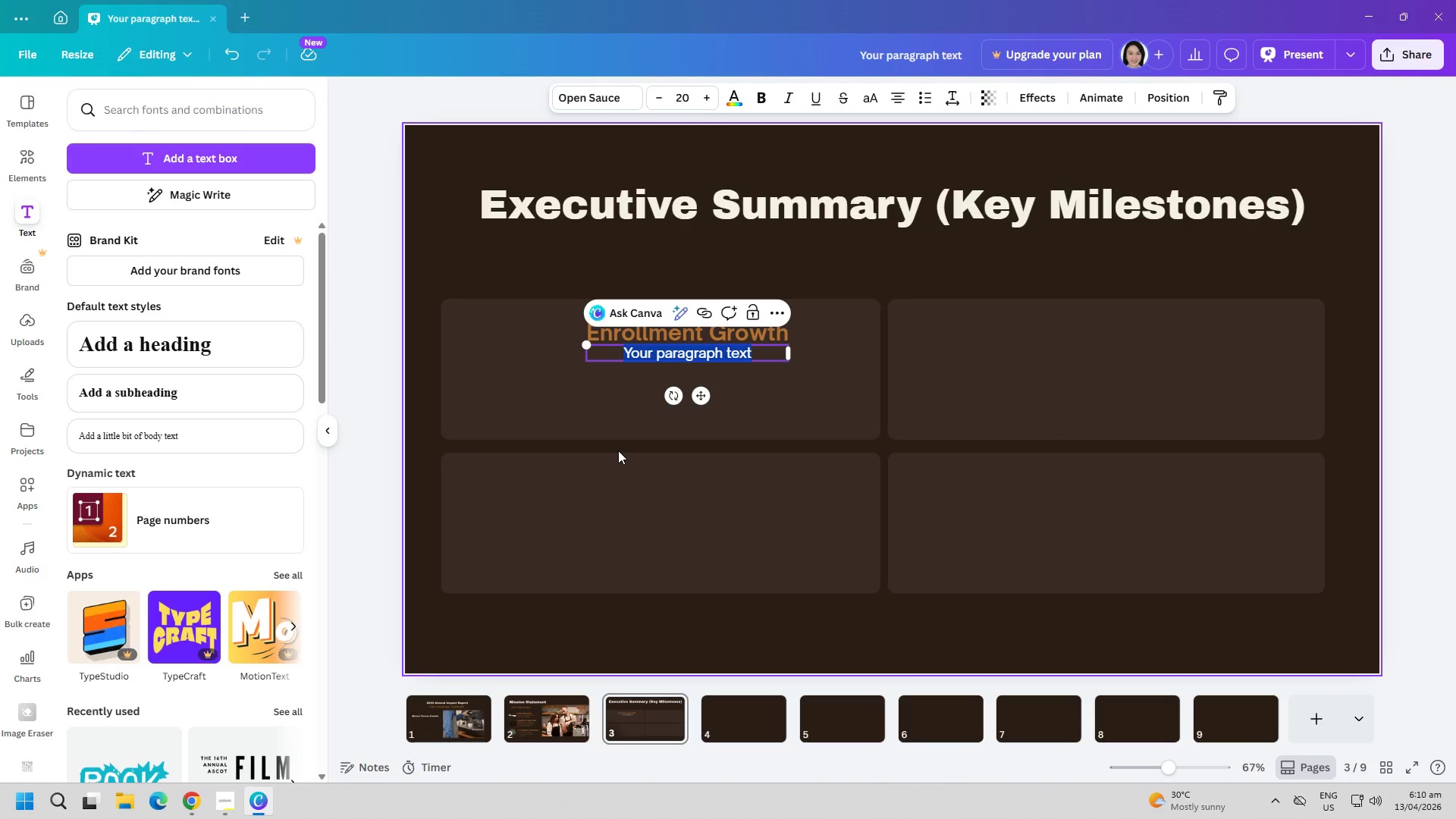 
type(+ 54 % YOY)
key(Backspace)
key(Backspace)
type(oY)
 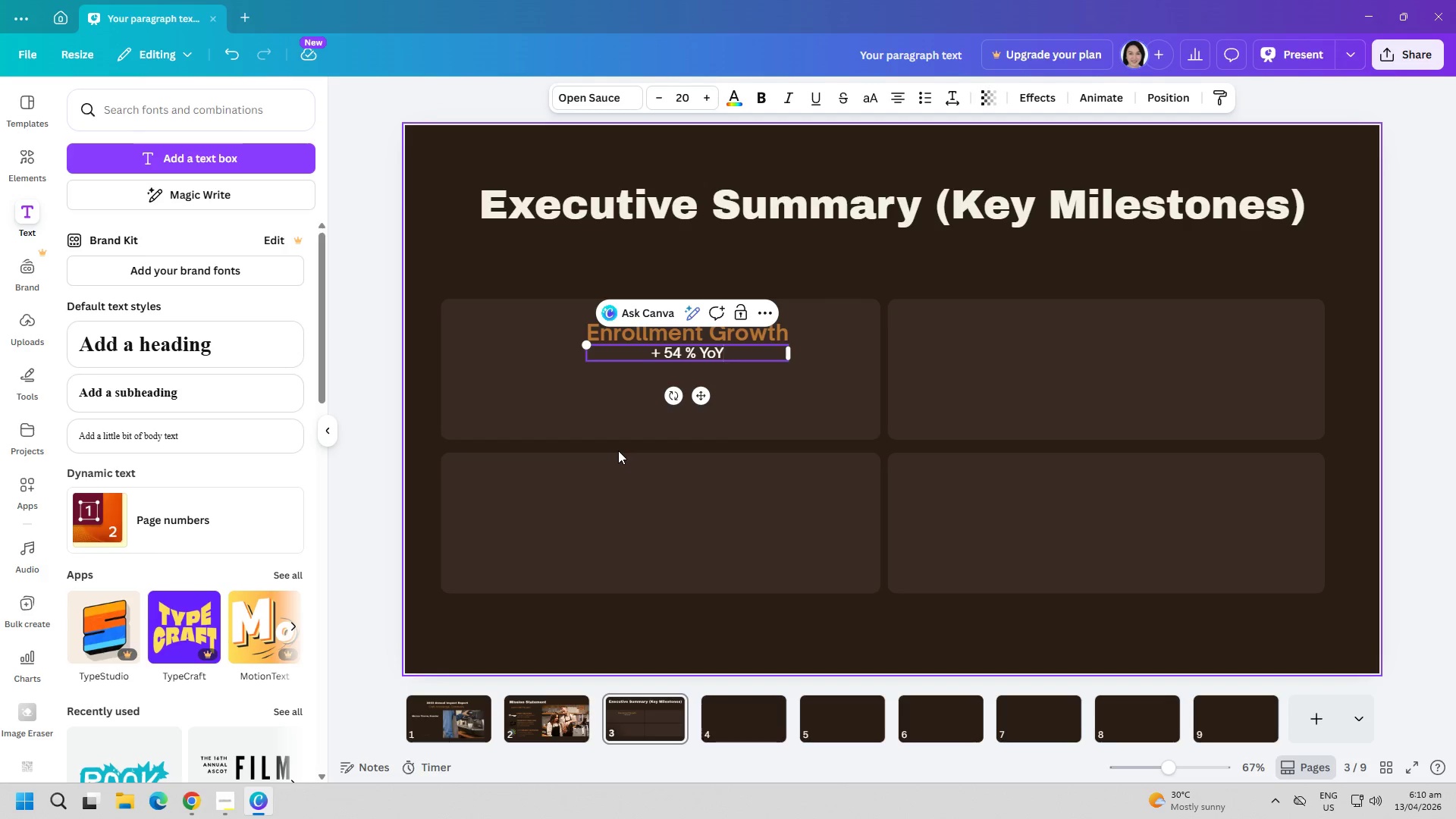 
left_click([669, 507])
 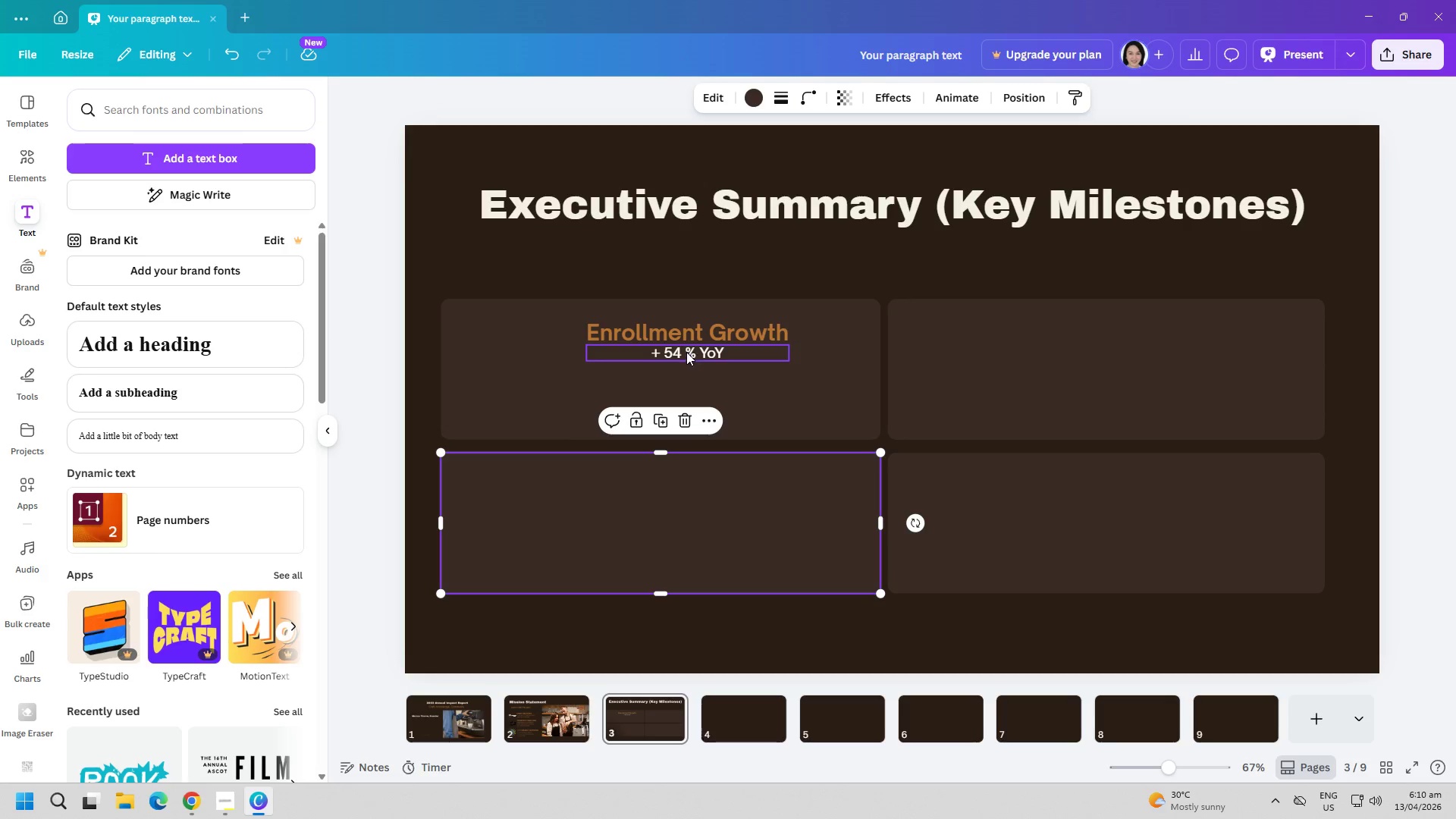 
left_click_drag(start_coordinate=[686, 350], to_coordinate=[652, 384])
 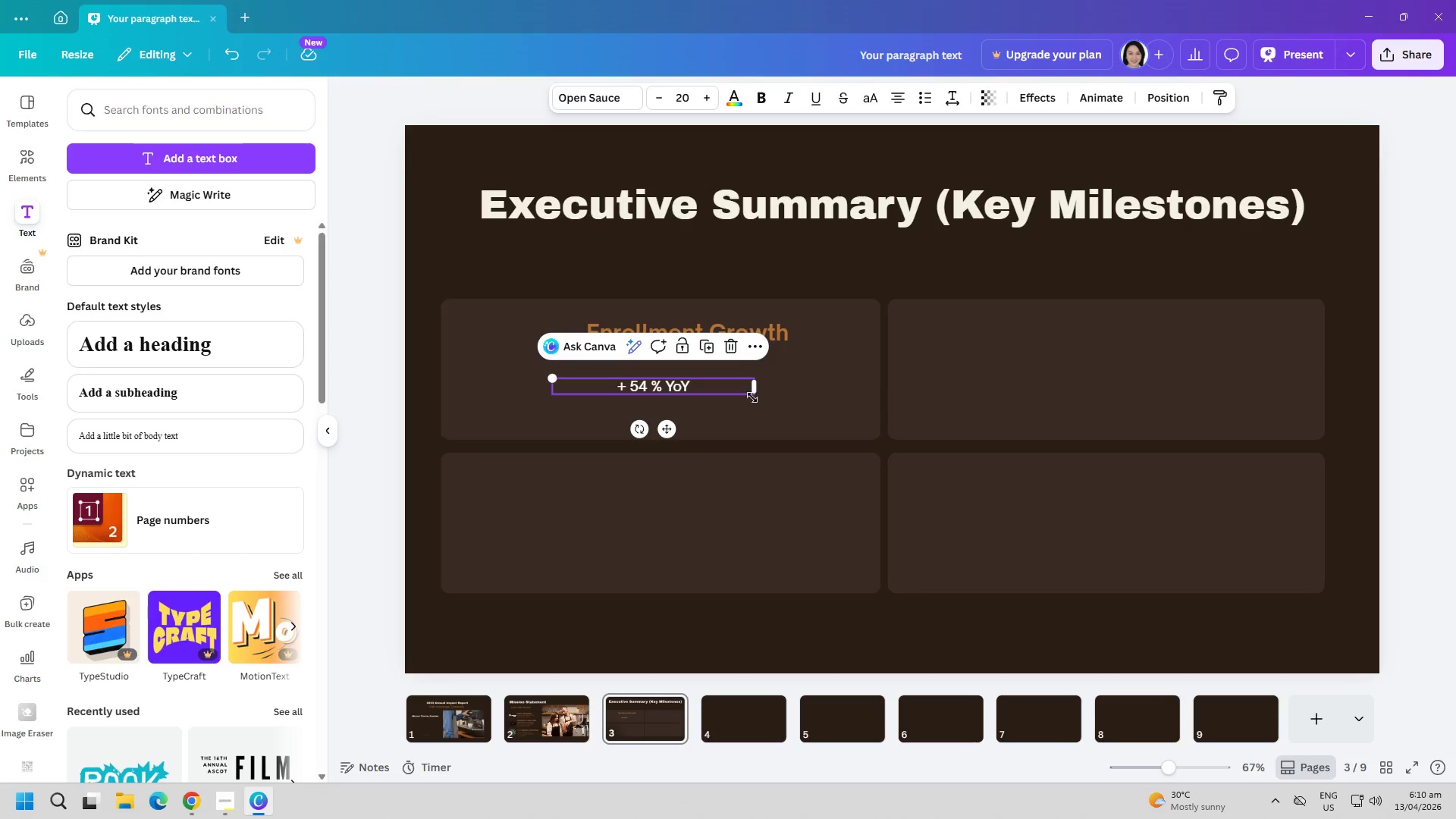 
left_click_drag(start_coordinate=[754, 396], to_coordinate=[880, 410])
 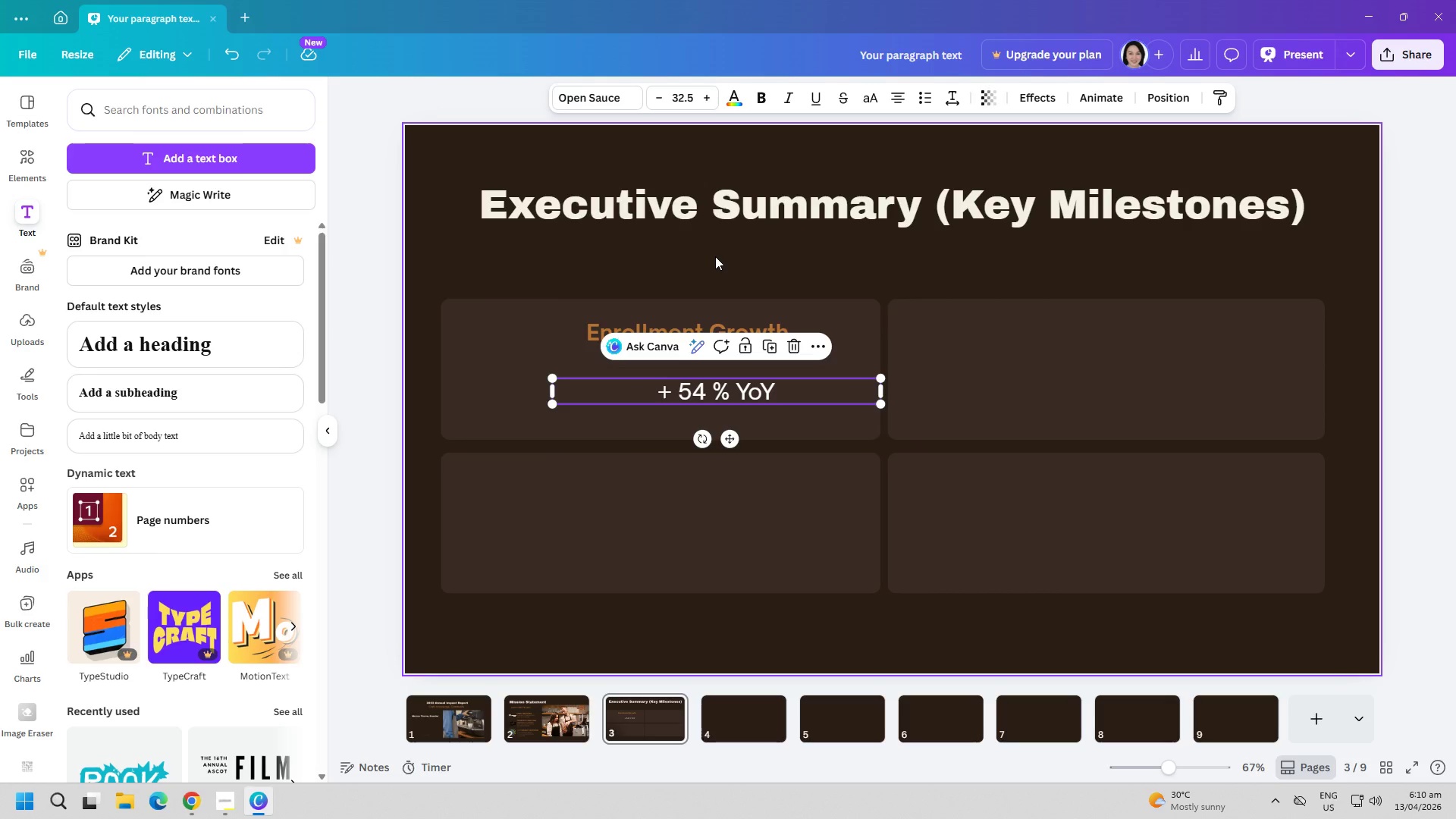 
left_click([715, 256])
 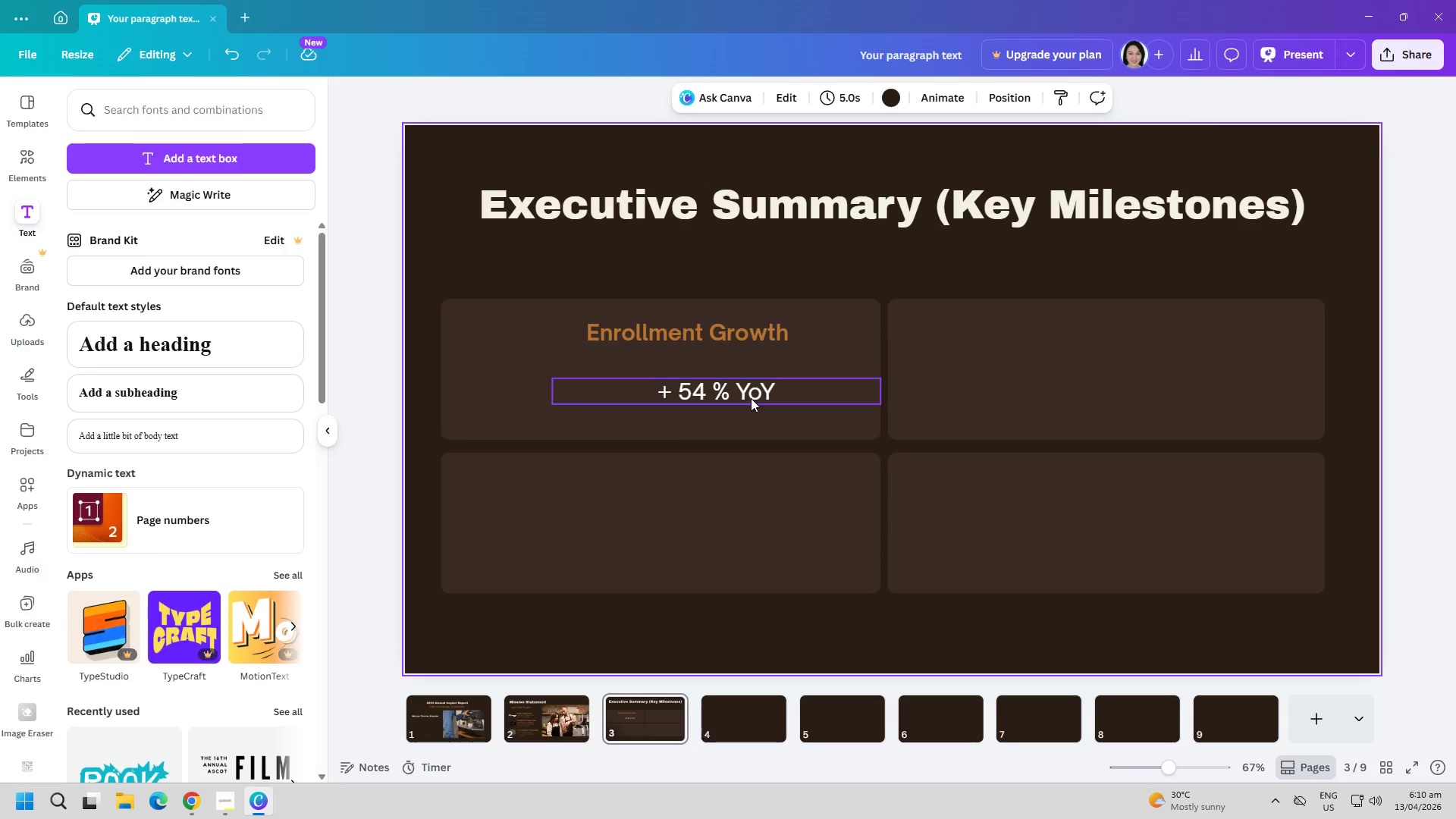 
left_click_drag(start_coordinate=[756, 386], to_coordinate=[717, 375])
 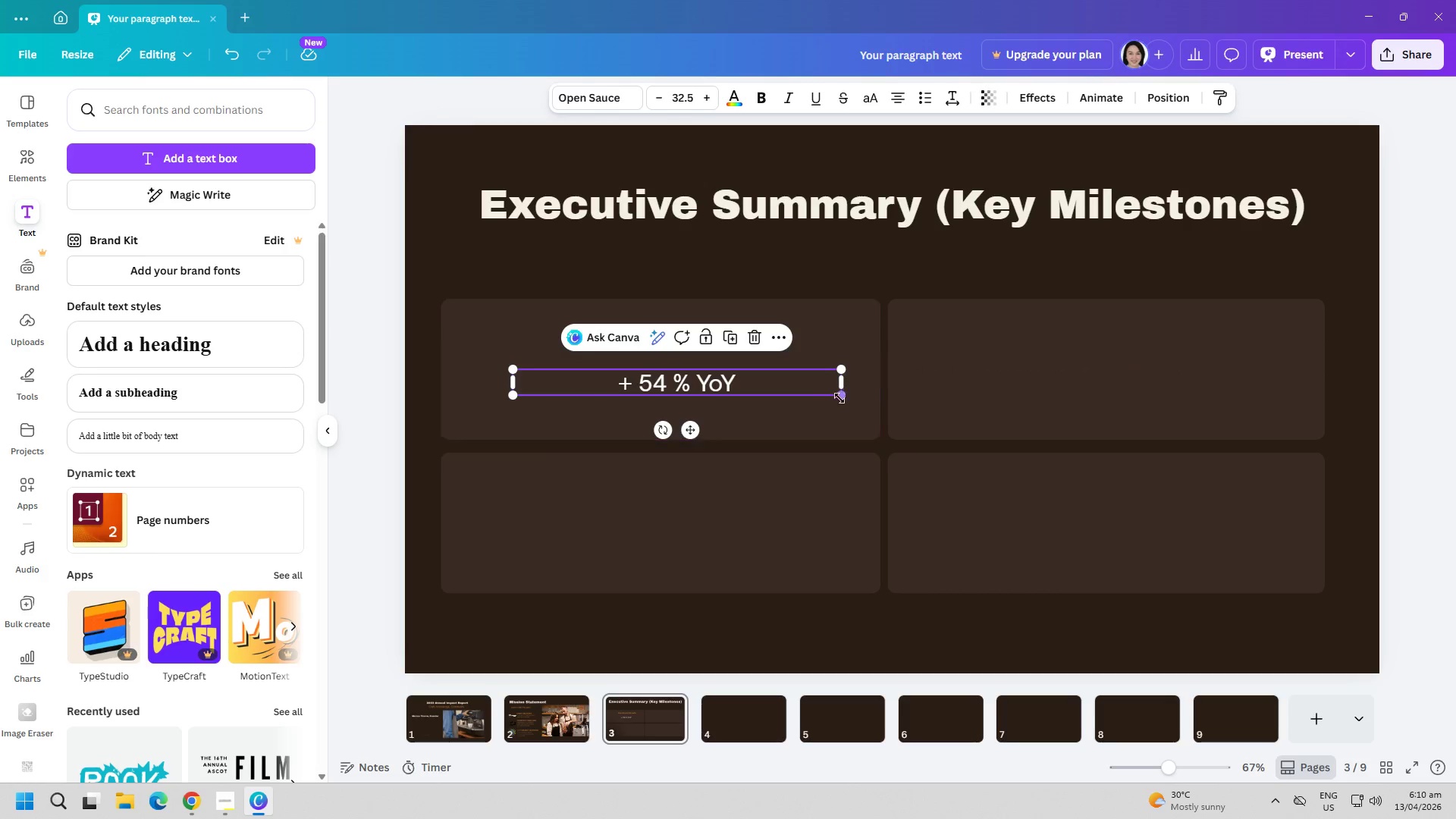 
left_click_drag(start_coordinate=[844, 398], to_coordinate=[892, 428])
 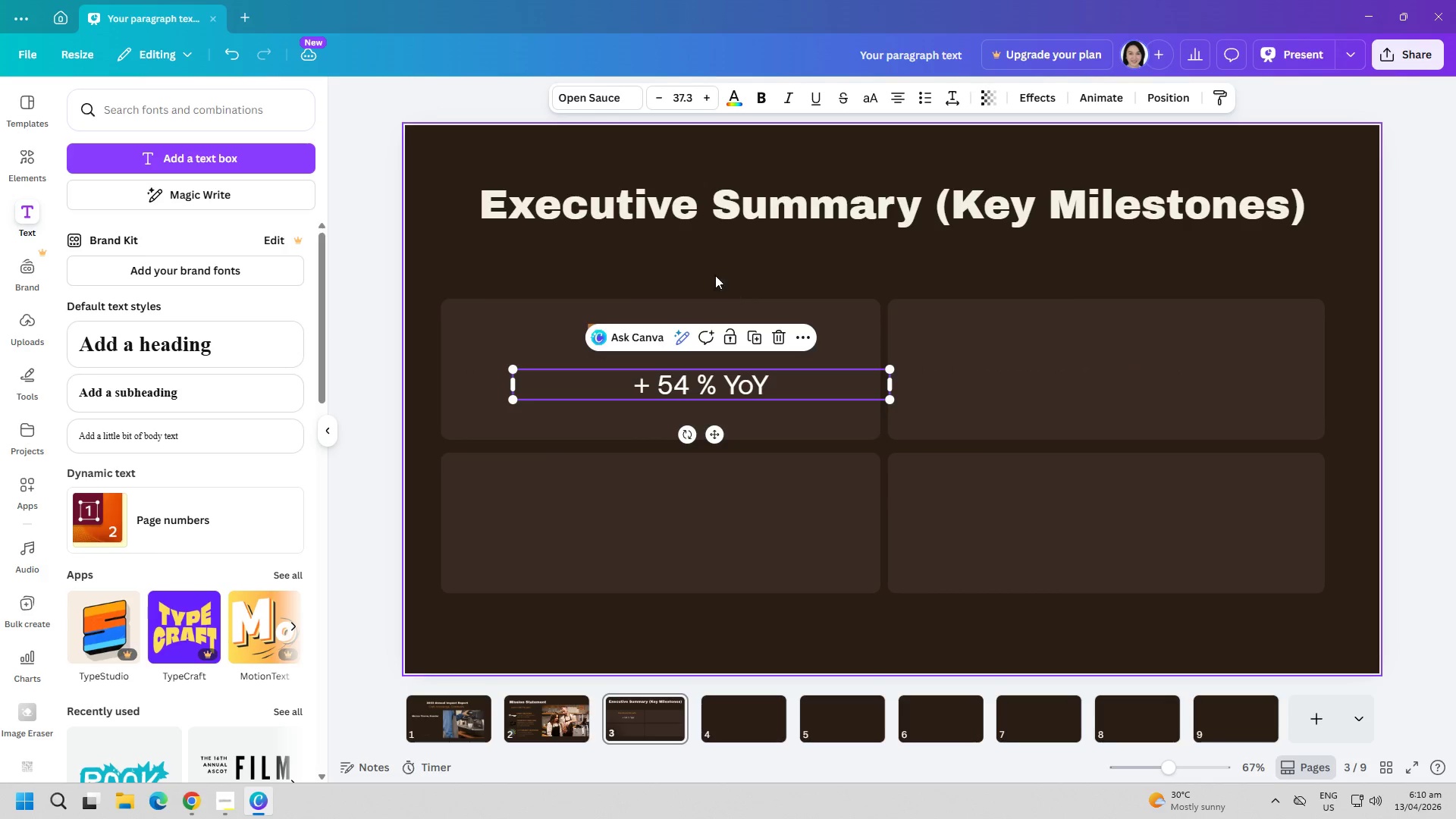 
left_click([698, 259])
 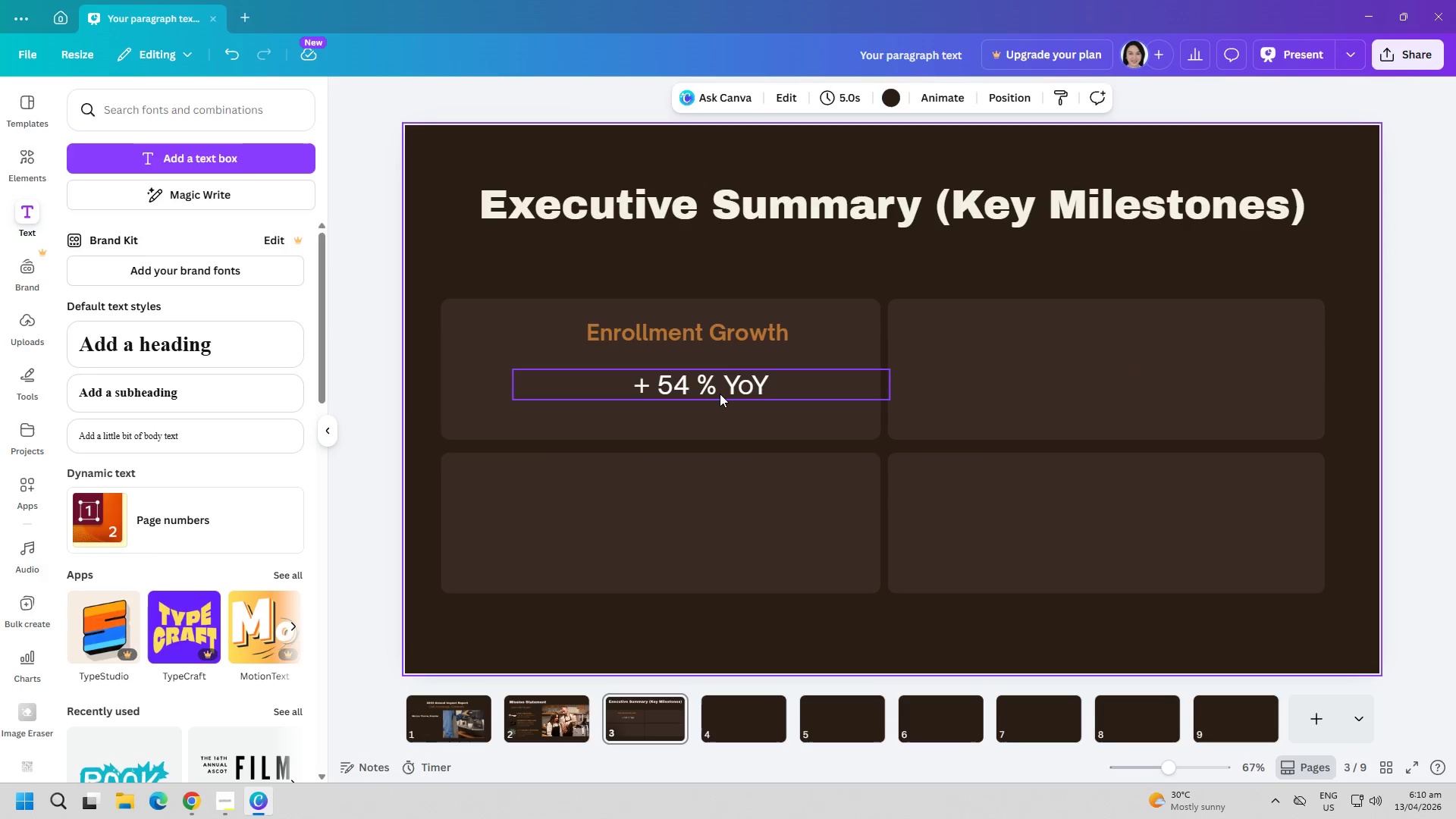 
left_click_drag(start_coordinate=[715, 391], to_coordinate=[692, 386])
 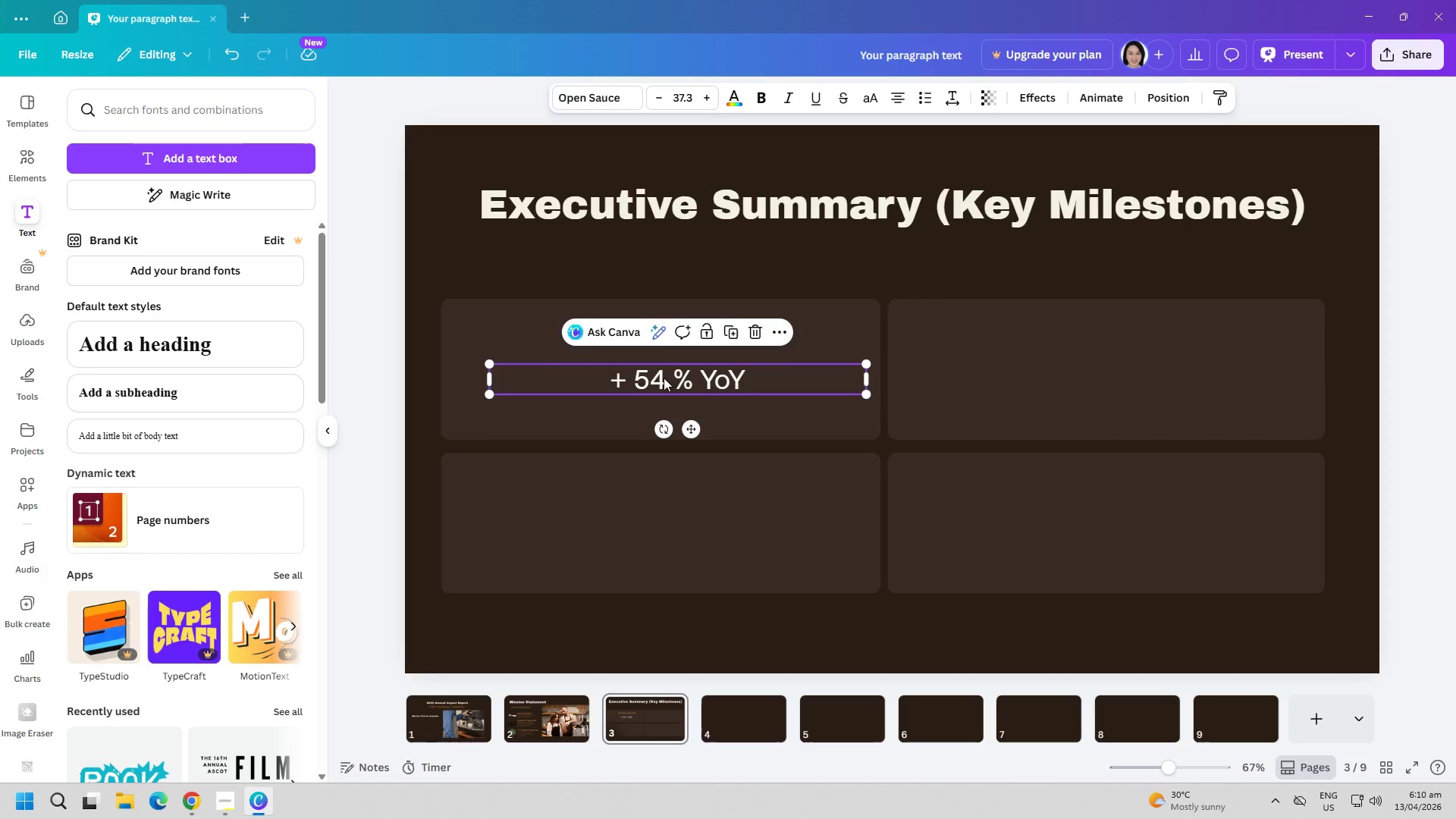 
double_click([665, 378])
 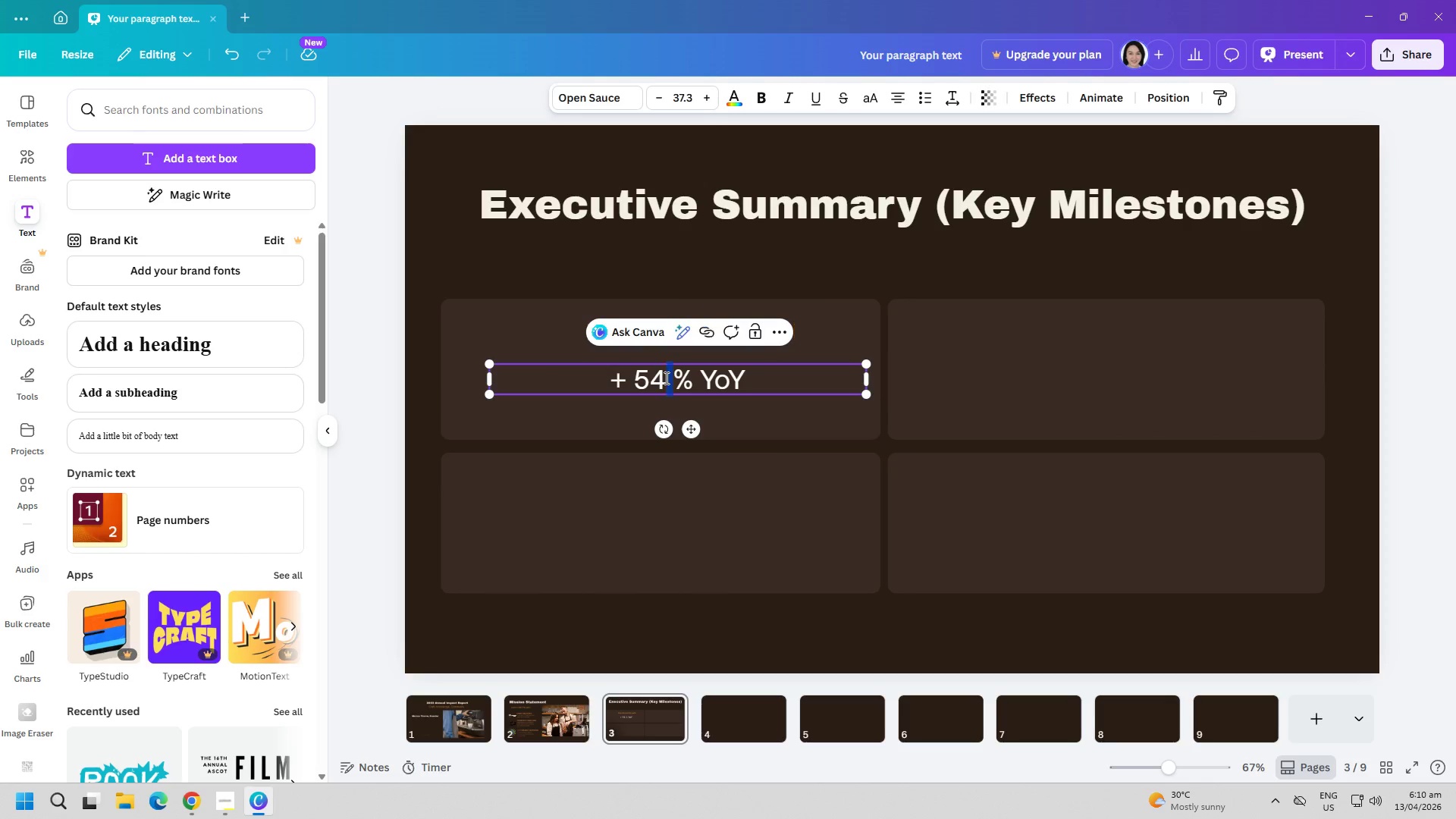 
key(Control+ControlLeft)
 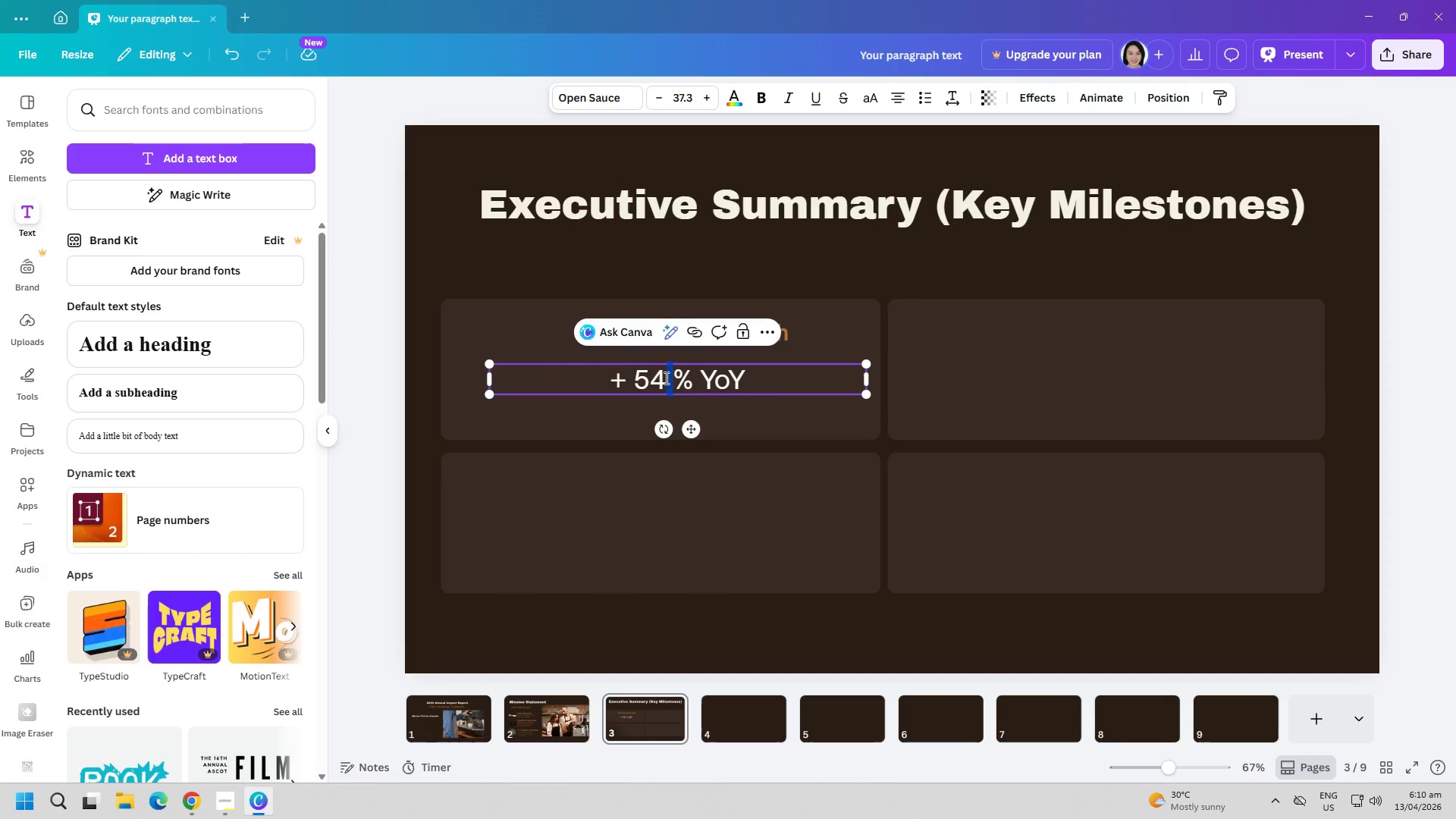 
key(Control+A)
 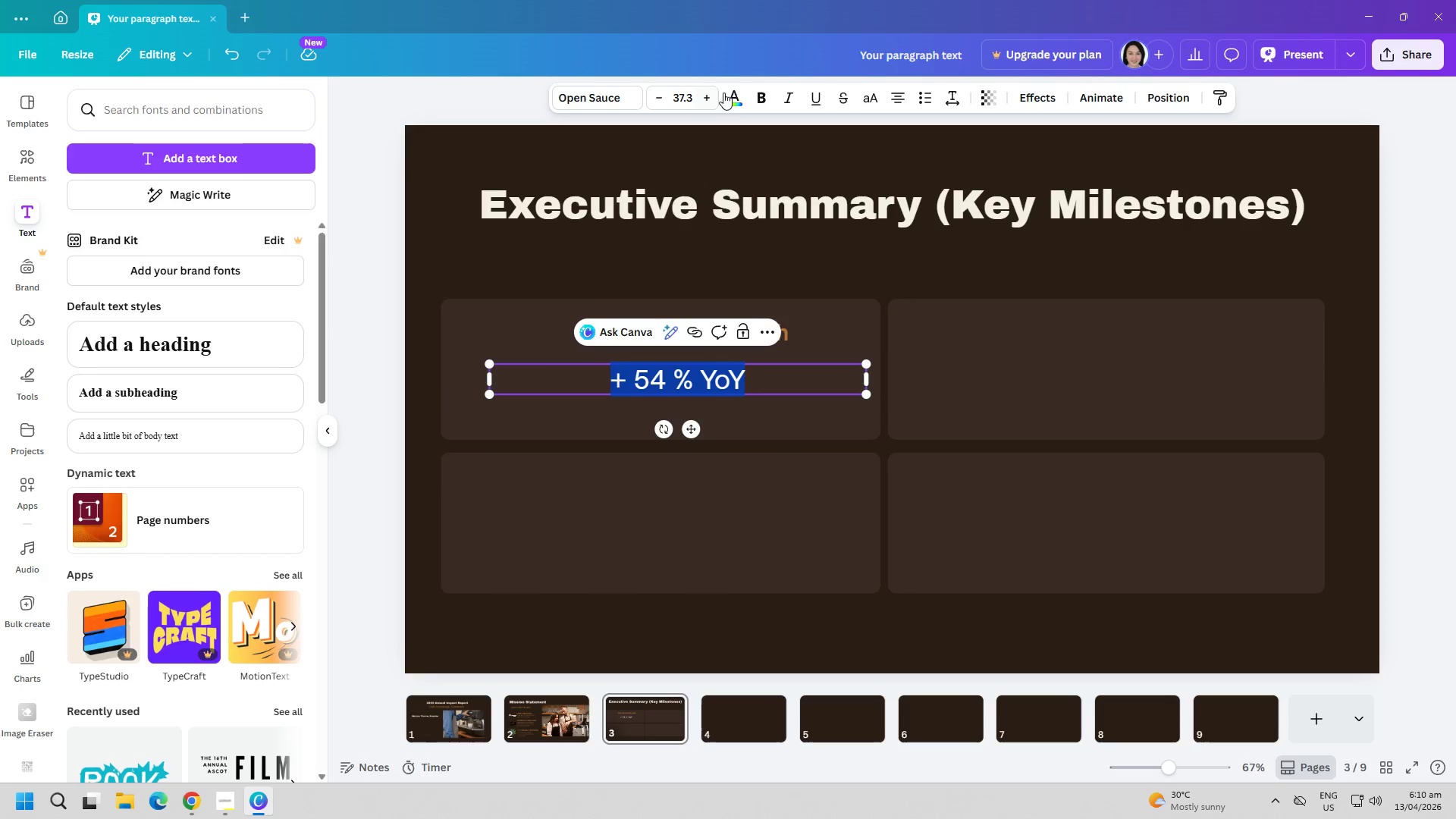 
left_click([735, 91])
 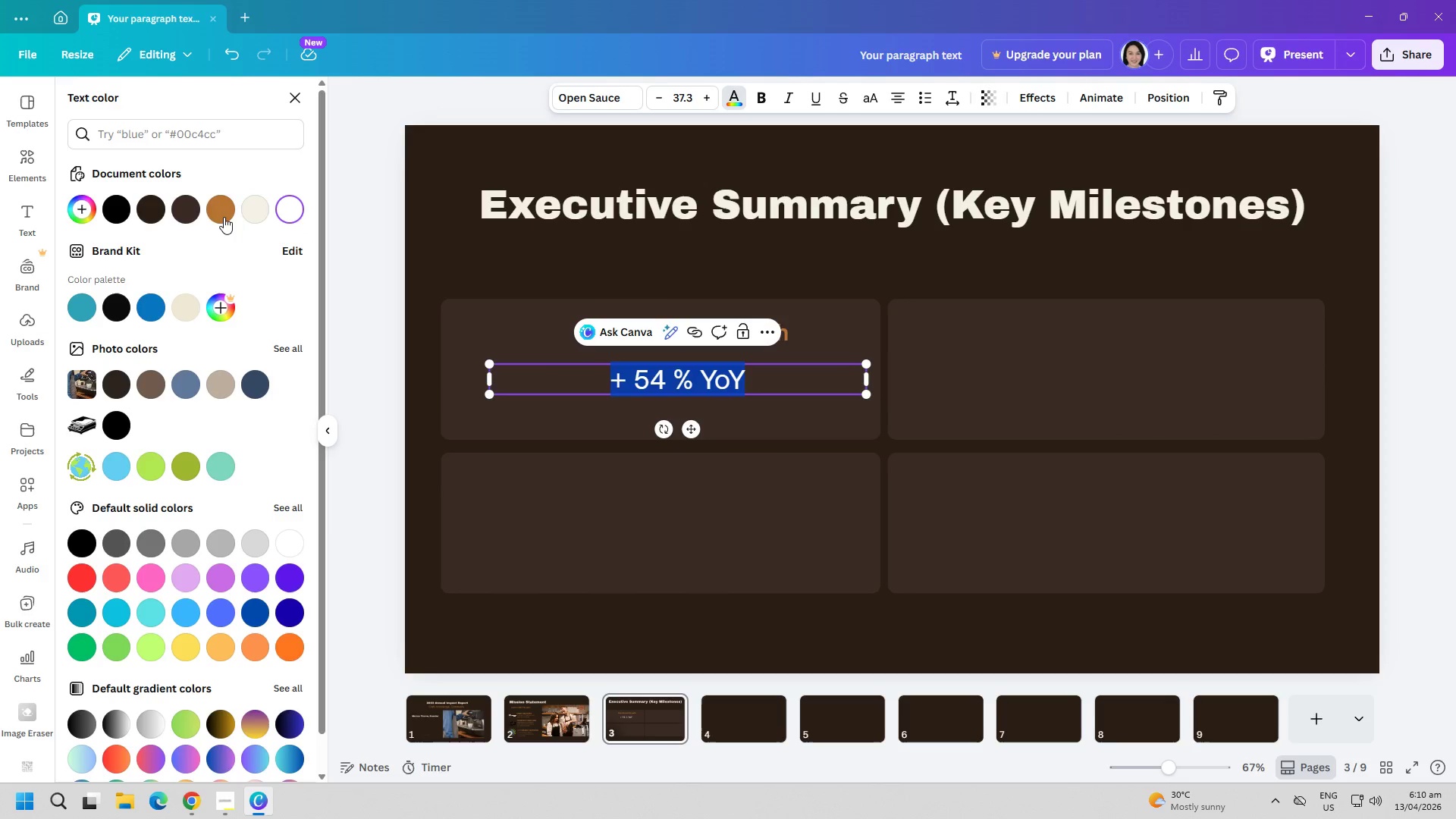 
left_click([221, 210])
 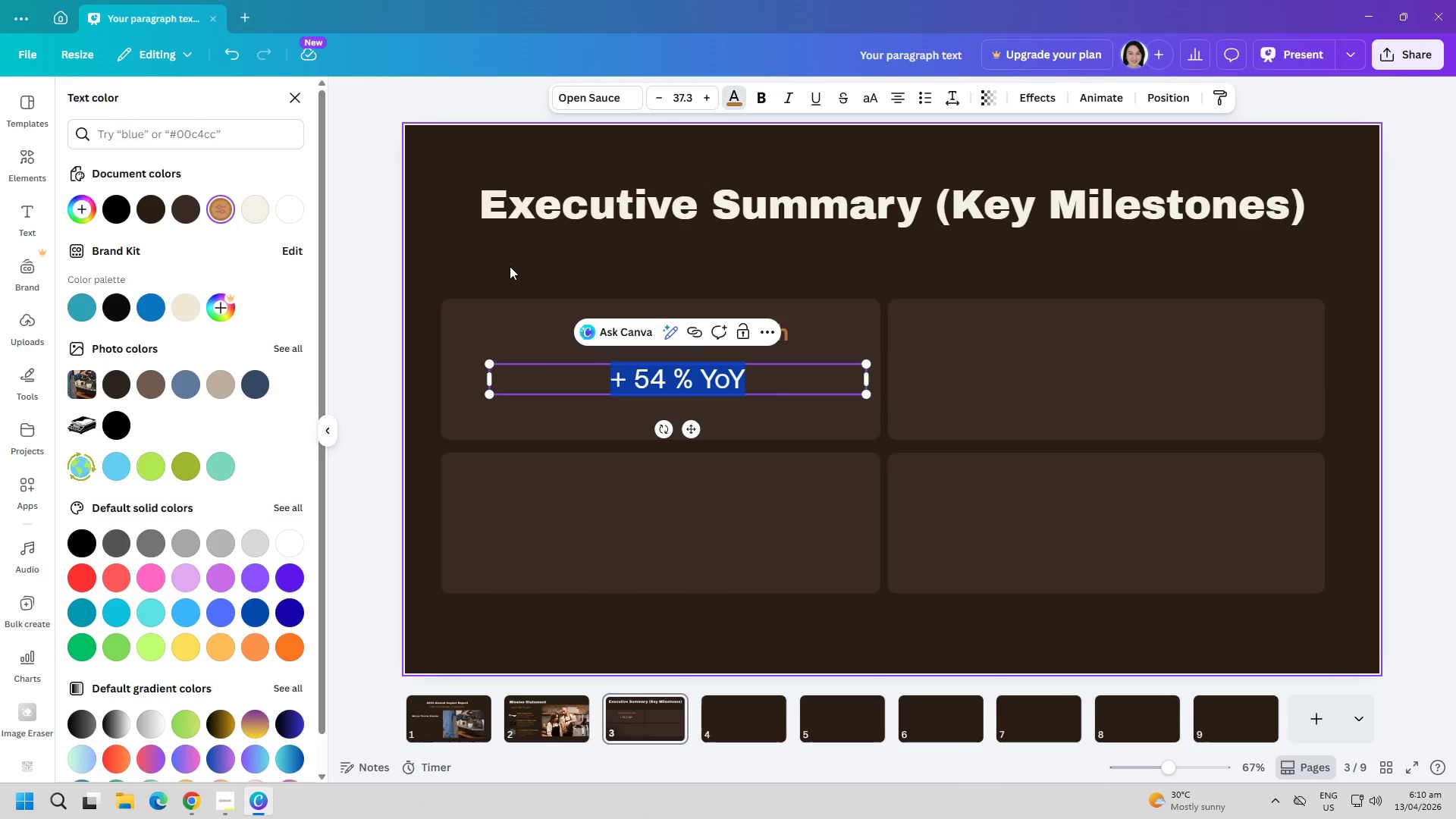 
left_click([546, 271])
 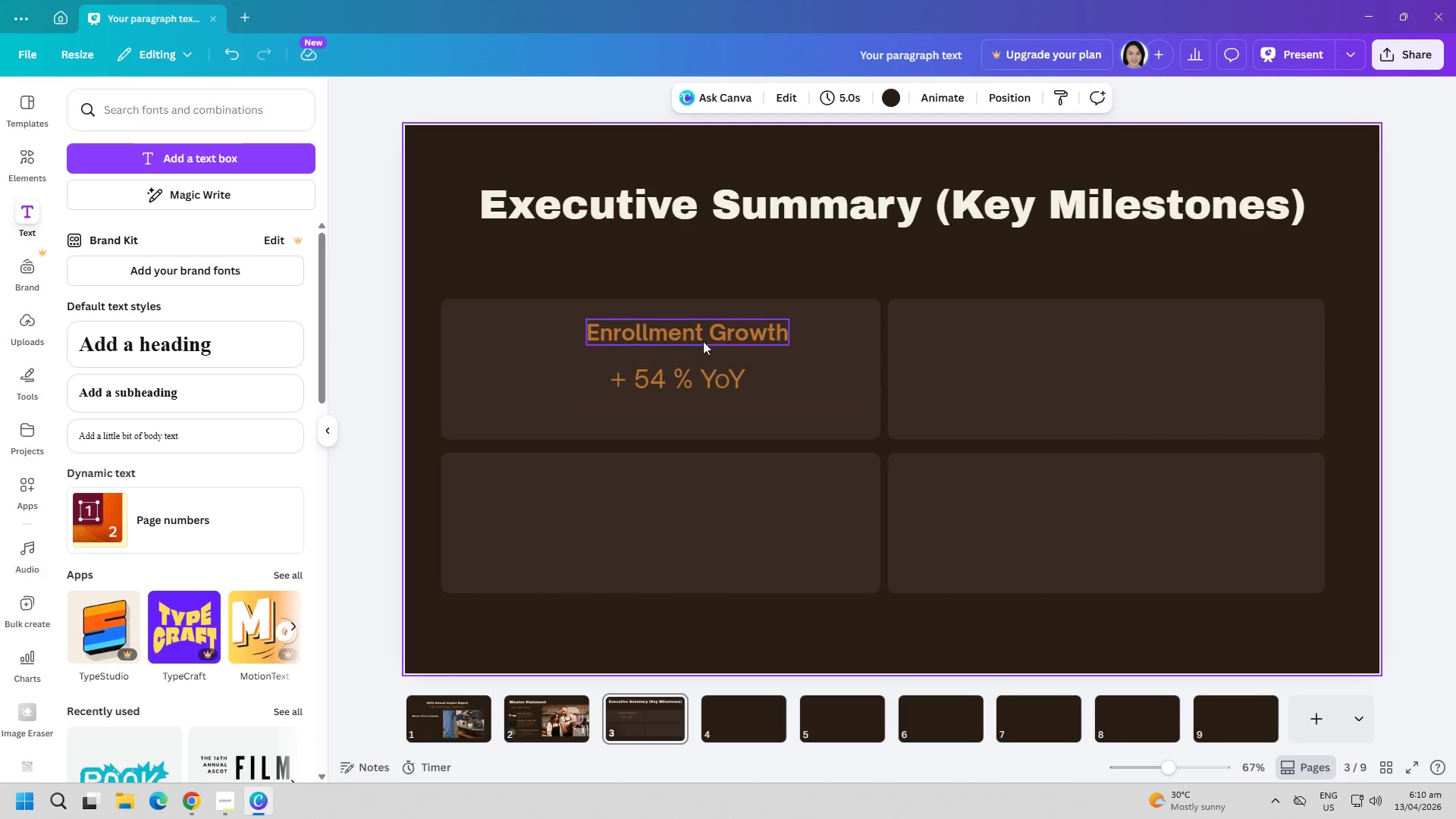 
double_click([703, 340])
 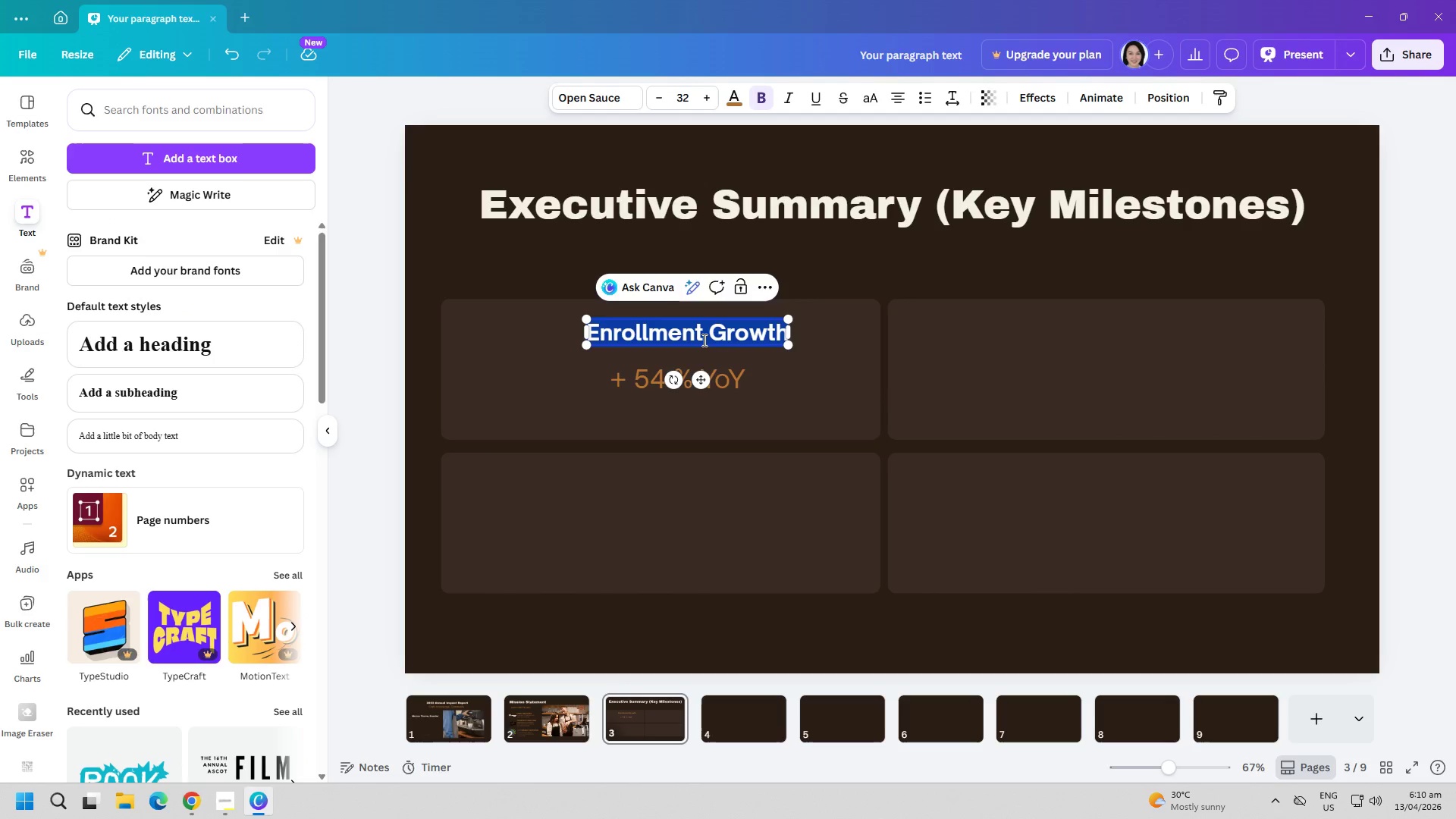 
triple_click([703, 340])
 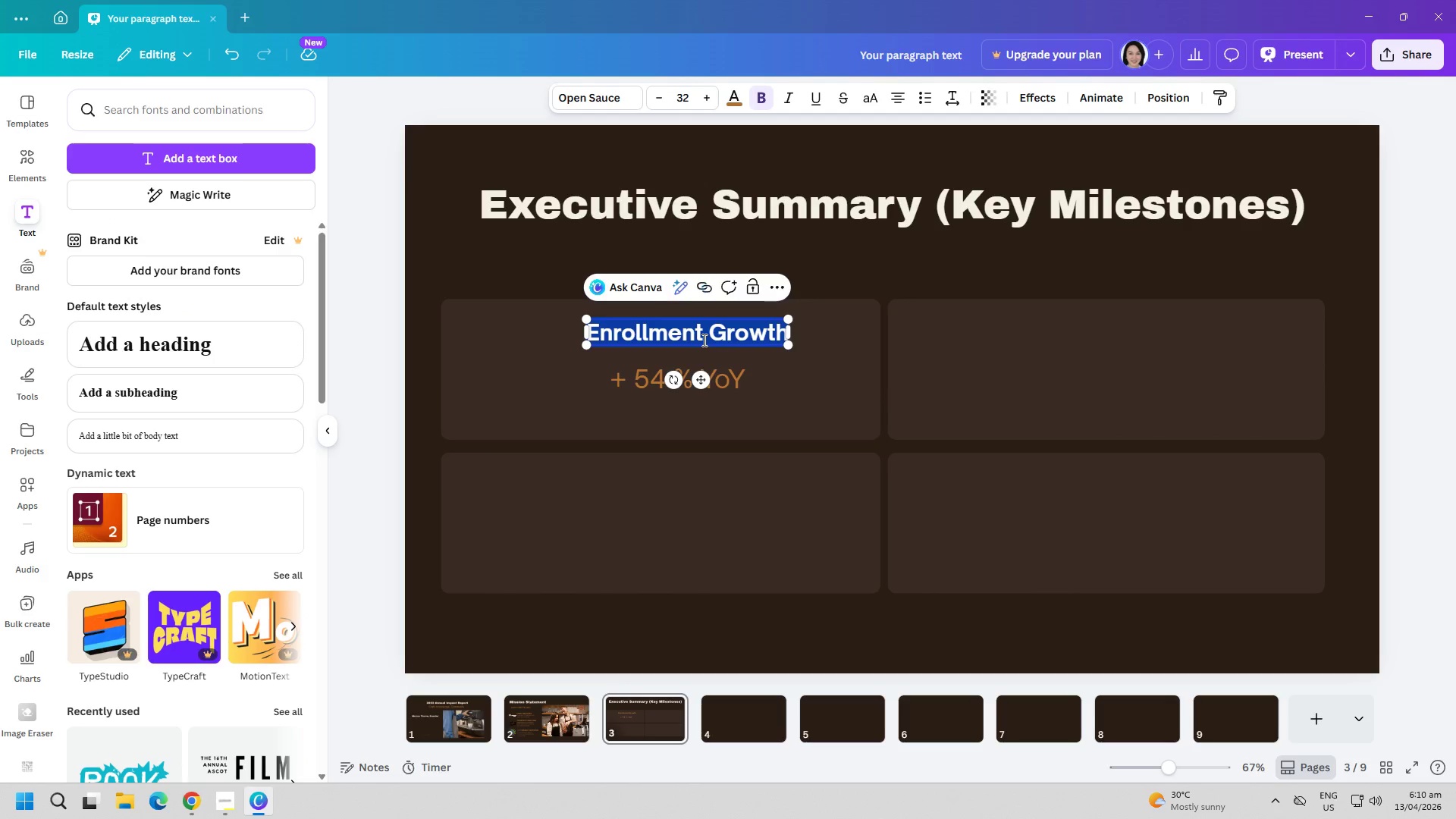 
key(Control+ControlLeft)
 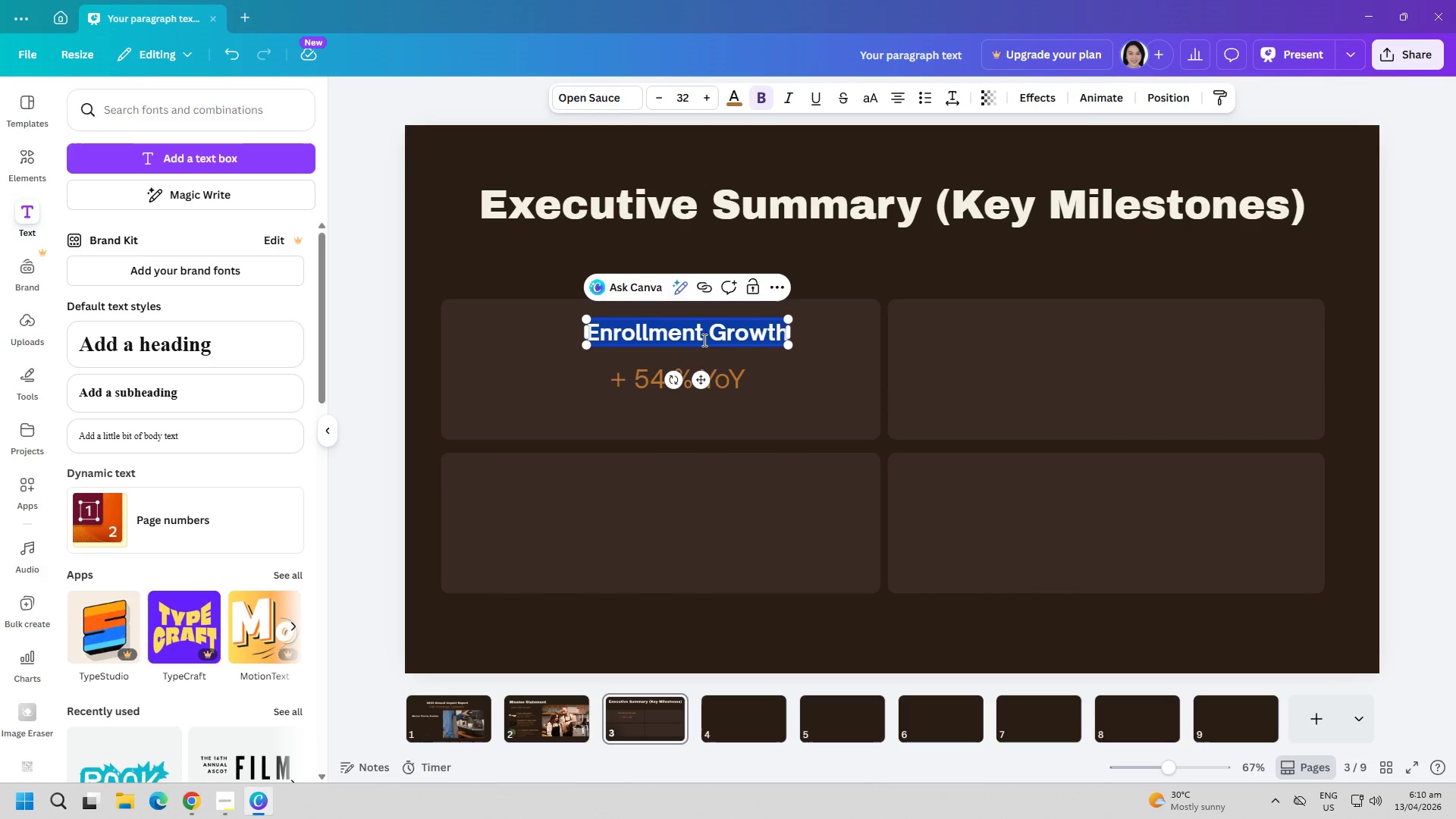 
key(Control+A)
 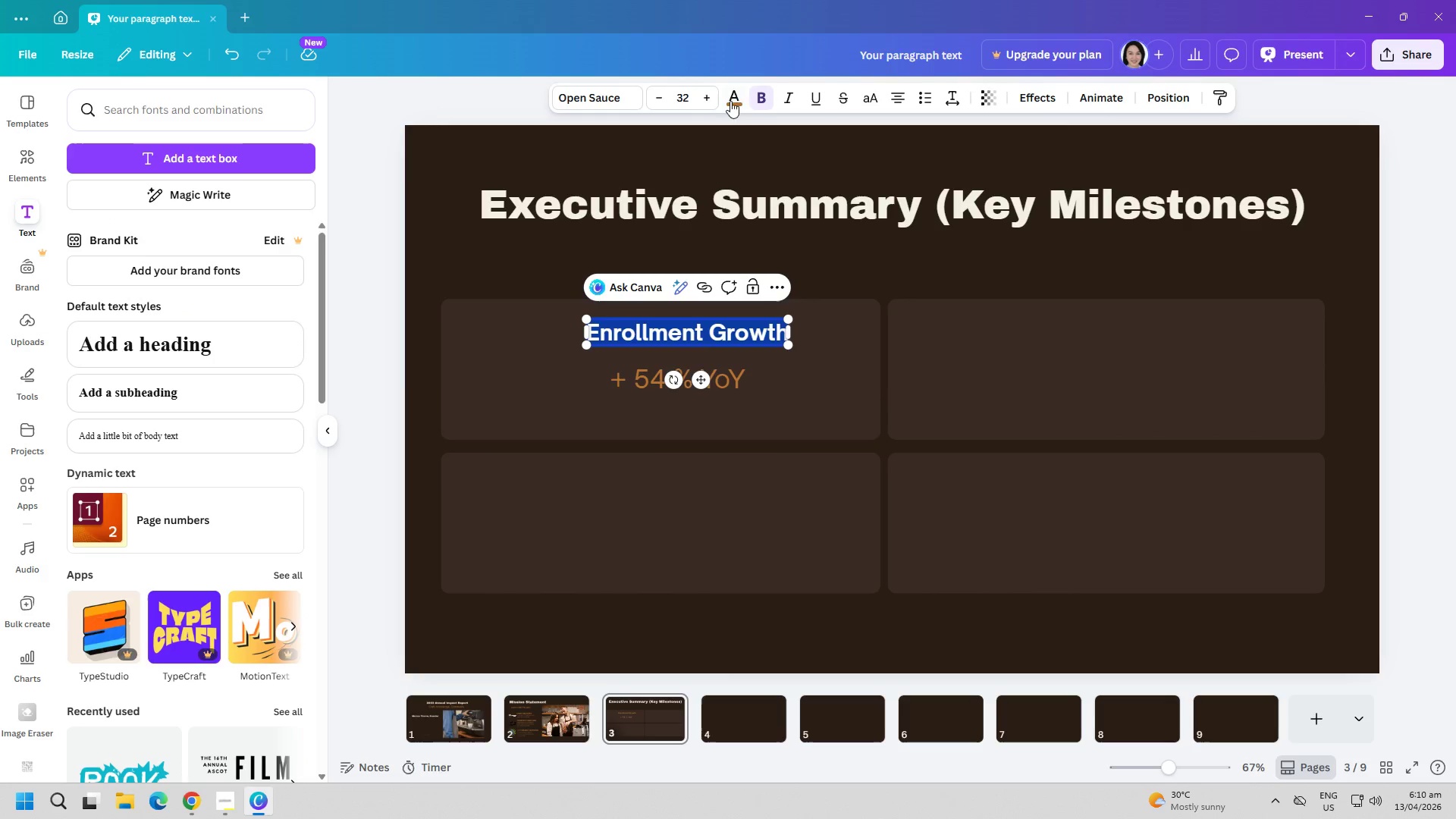 
left_click([737, 91])
 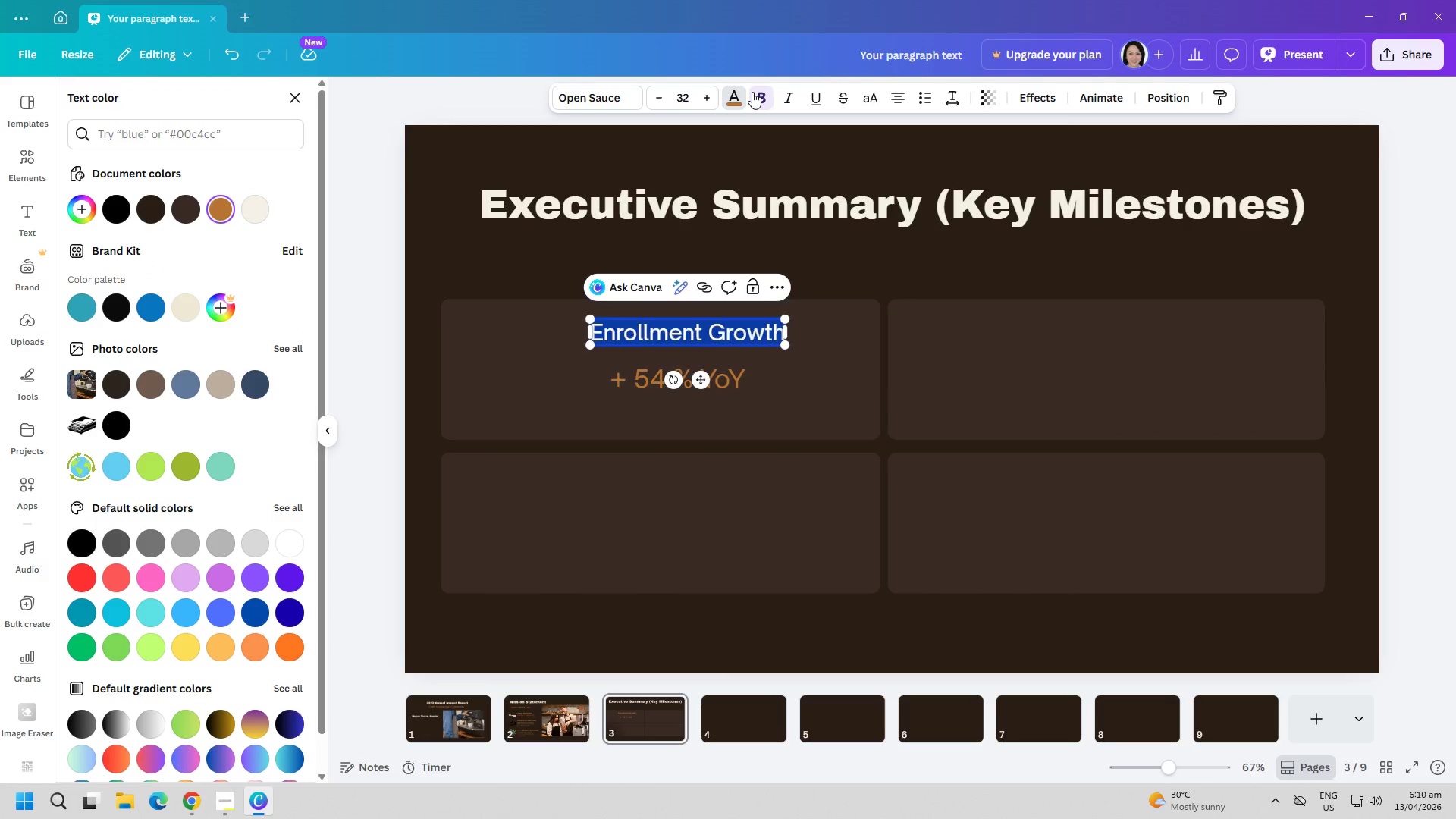 
double_click([752, 92])
 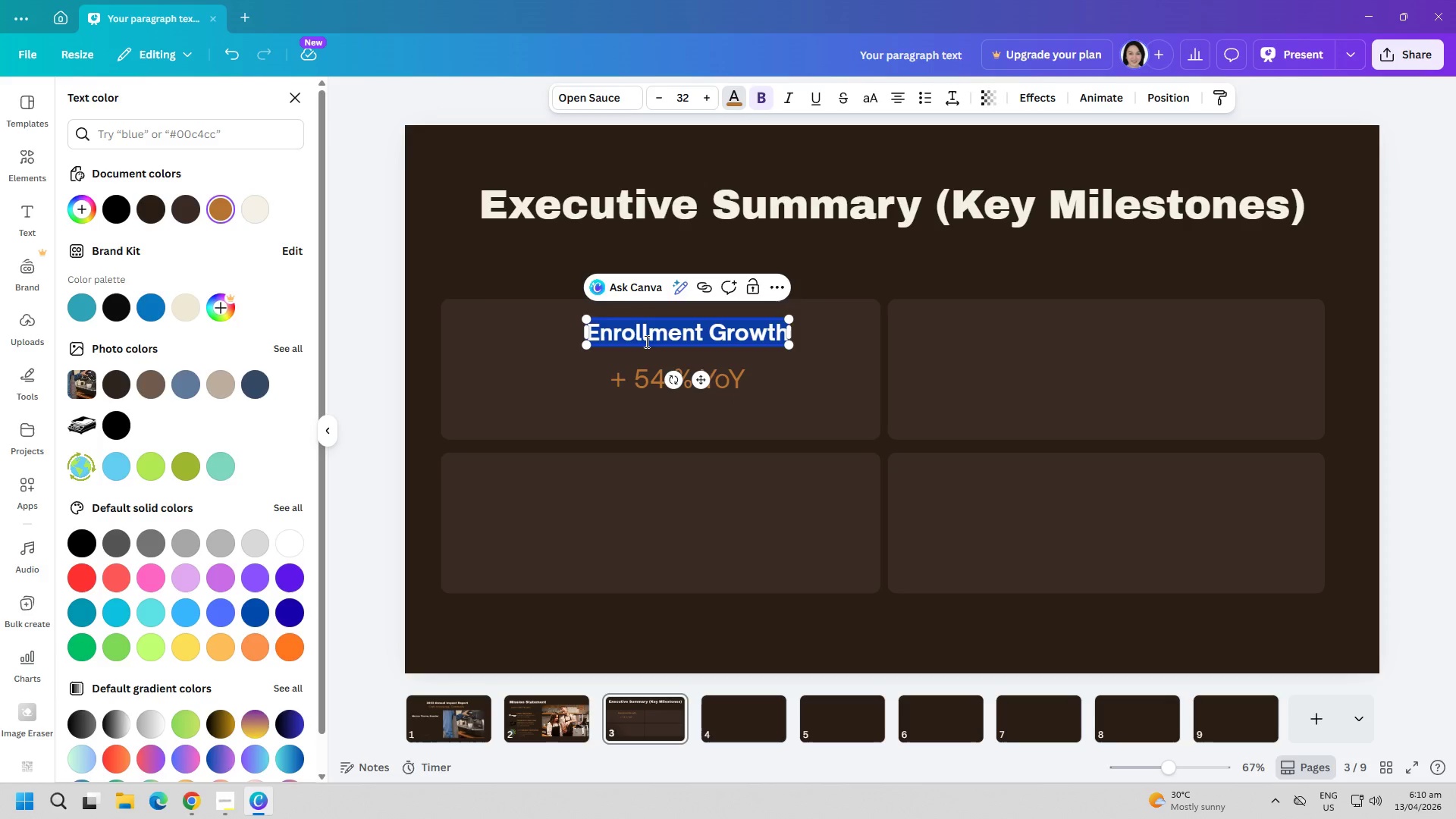 
left_click([539, 262])
 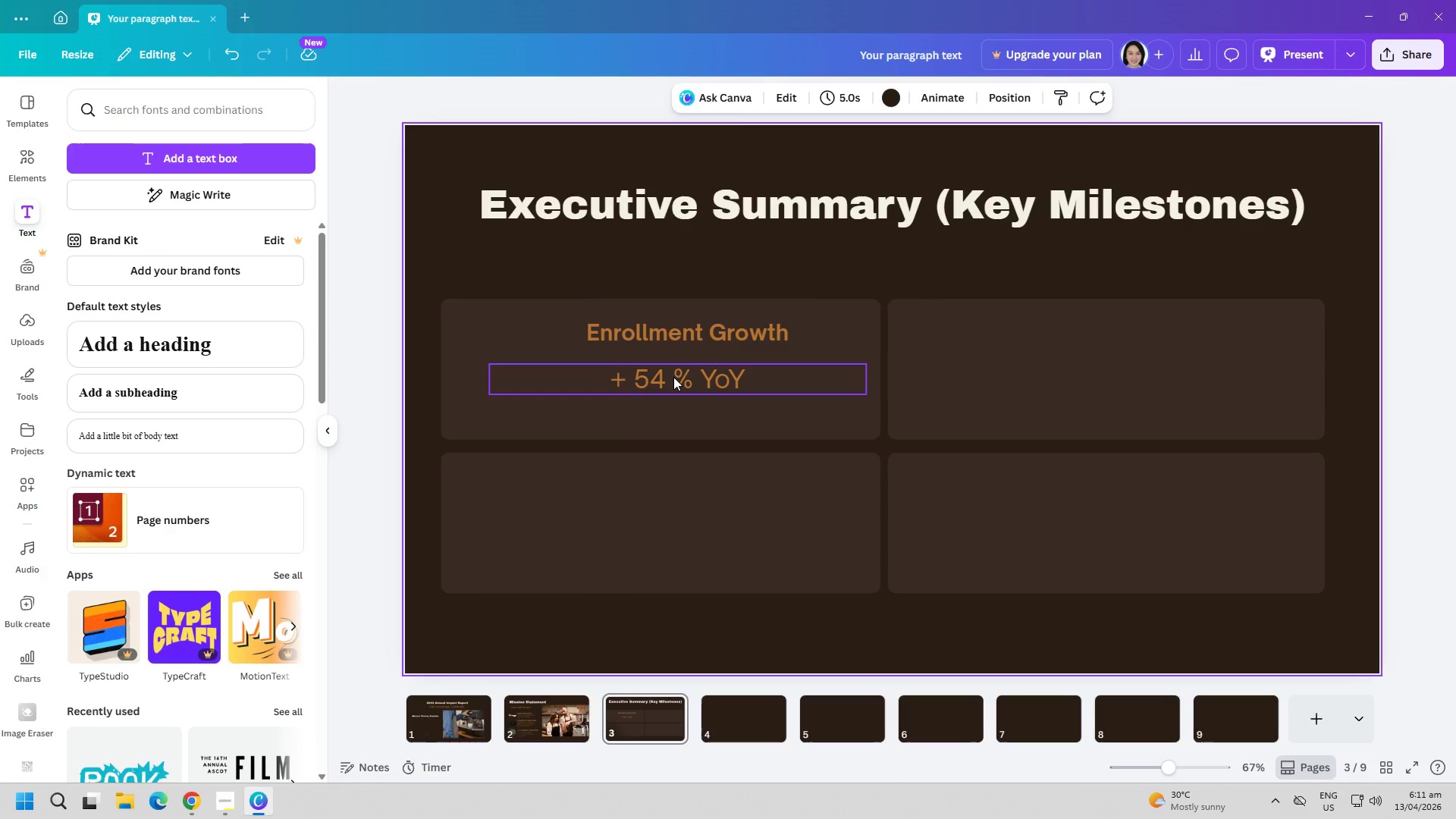 
wait(6.64)
 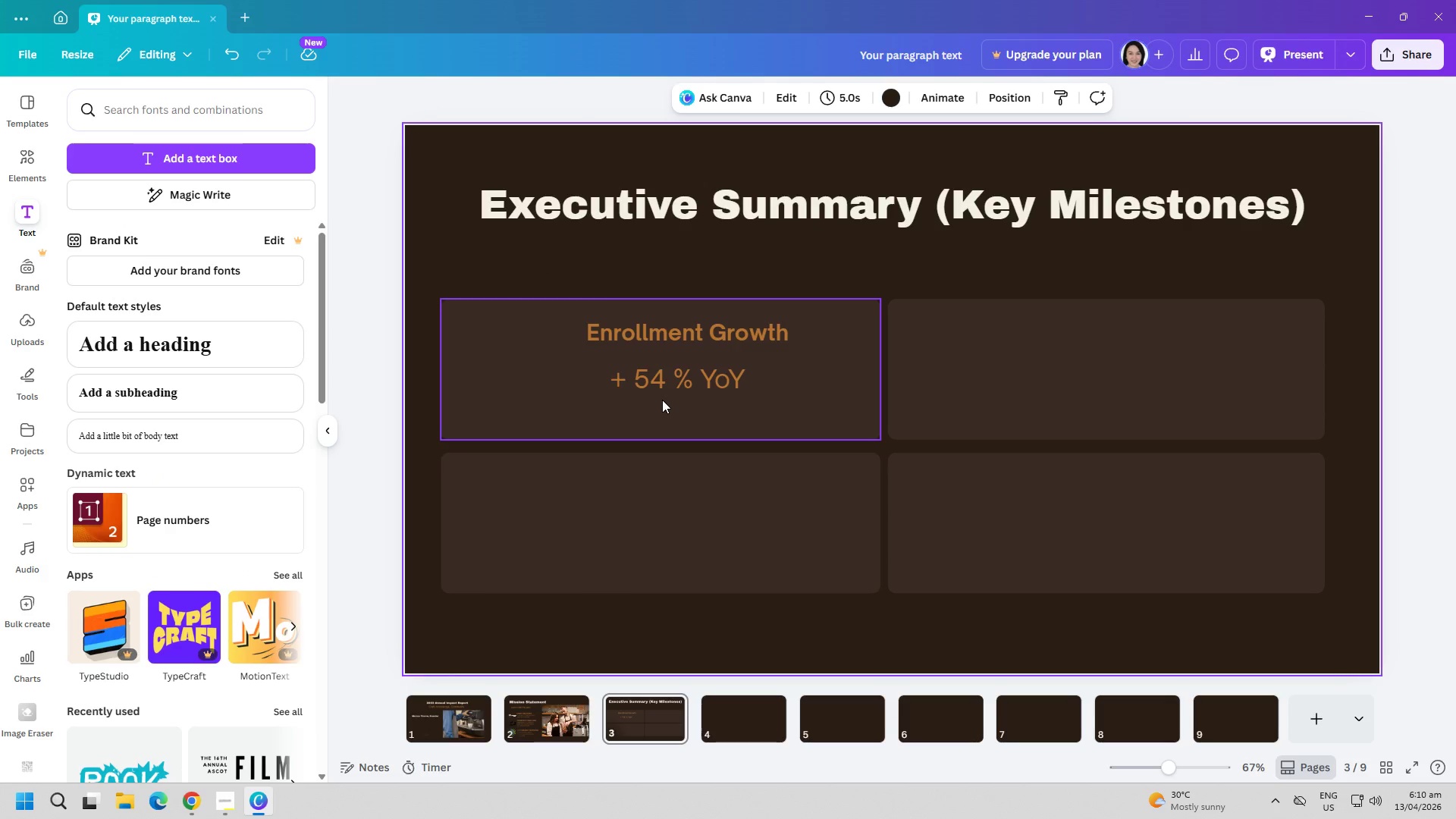 
left_click([672, 328])
 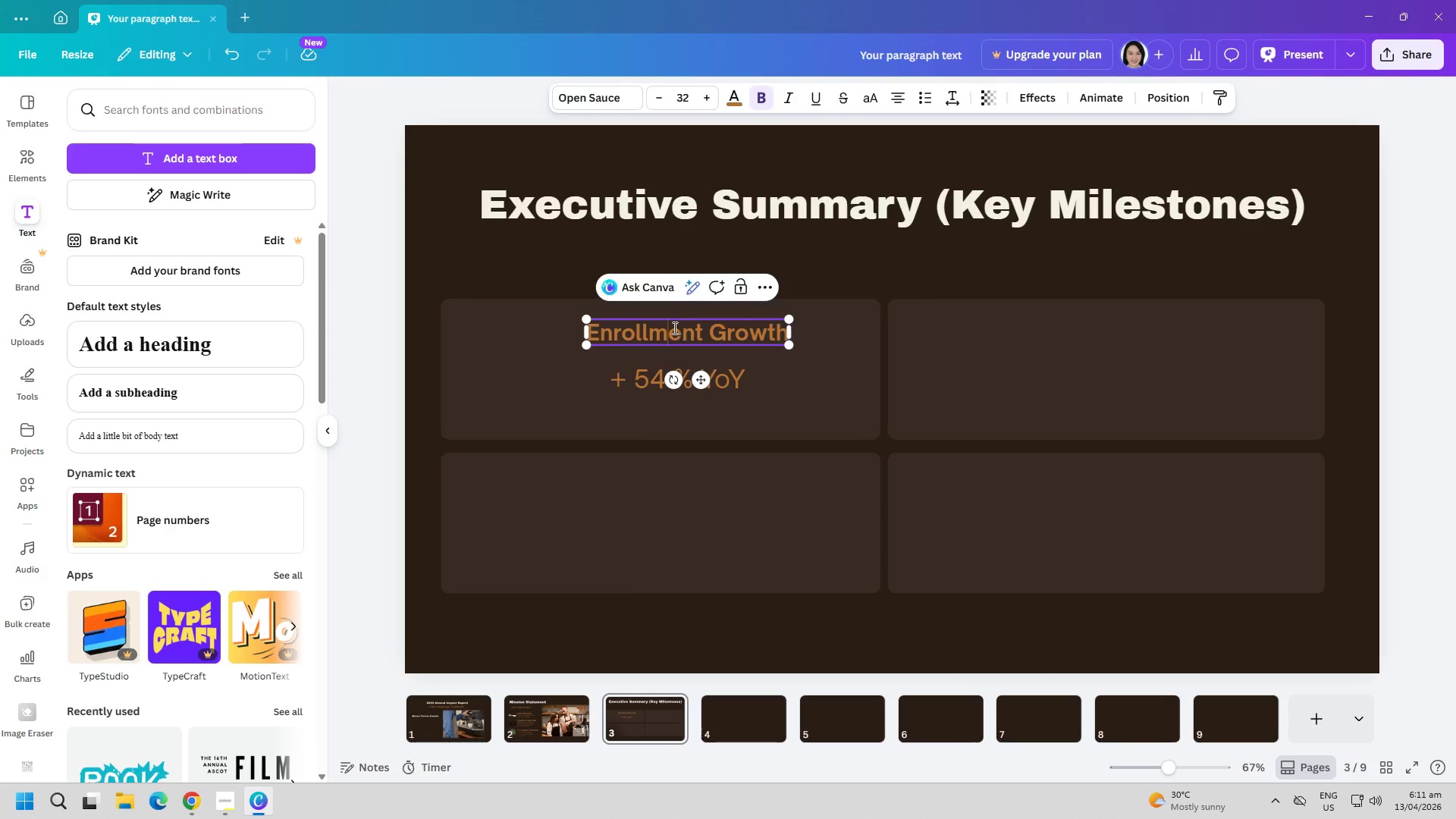 
triple_click([673, 328])
 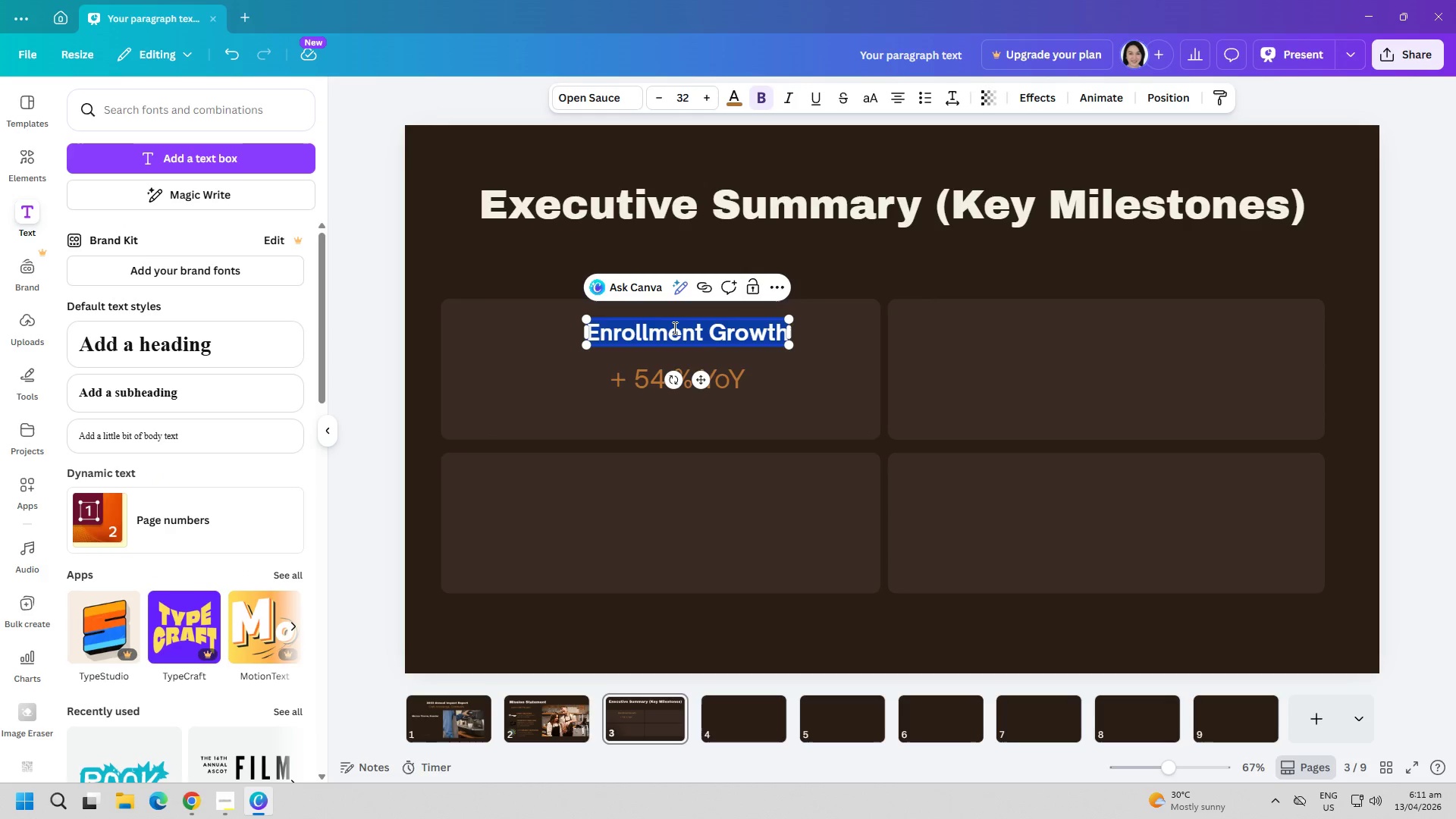 
triple_click([673, 328])
 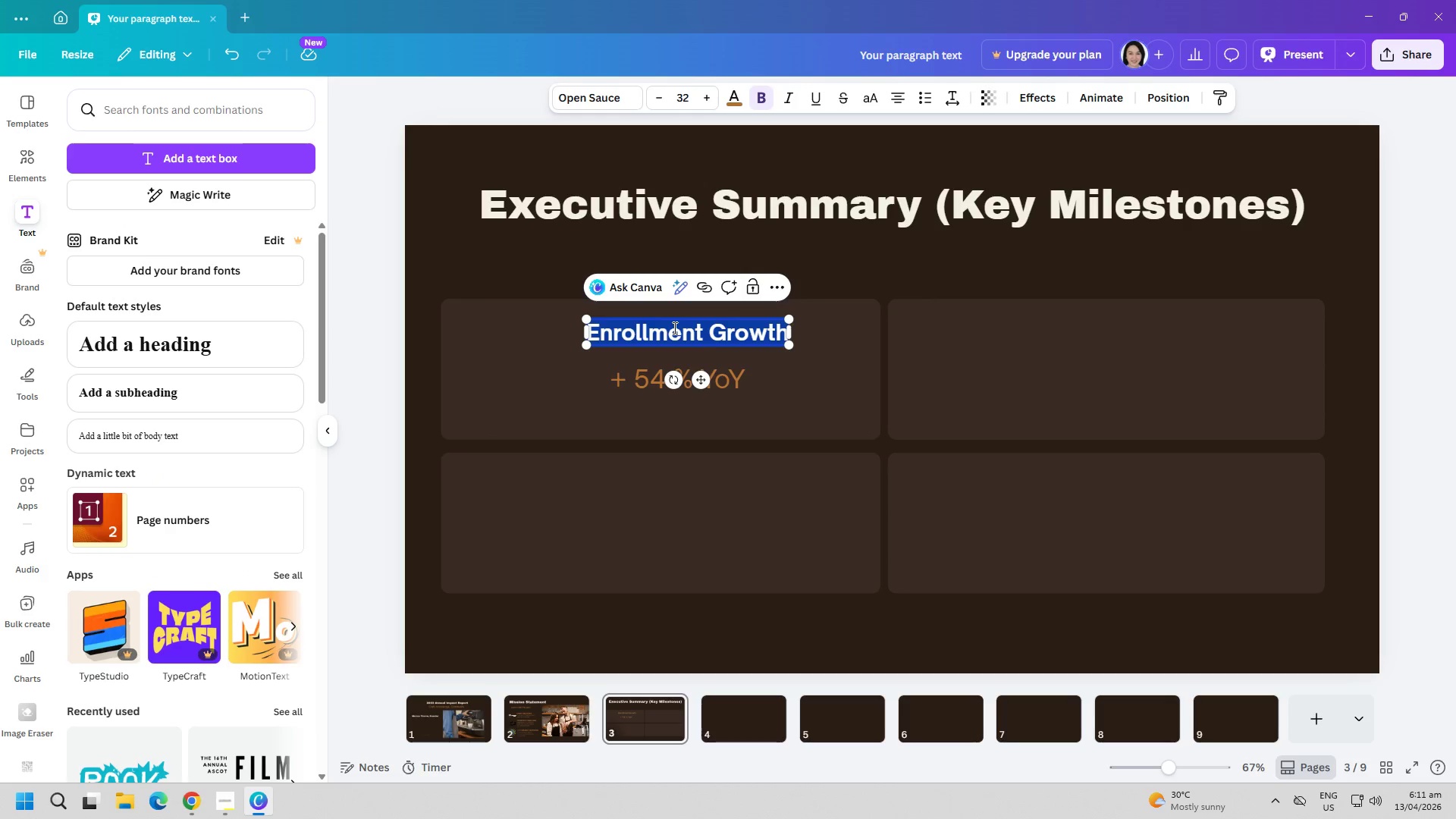 
key(Control+ControlLeft)
 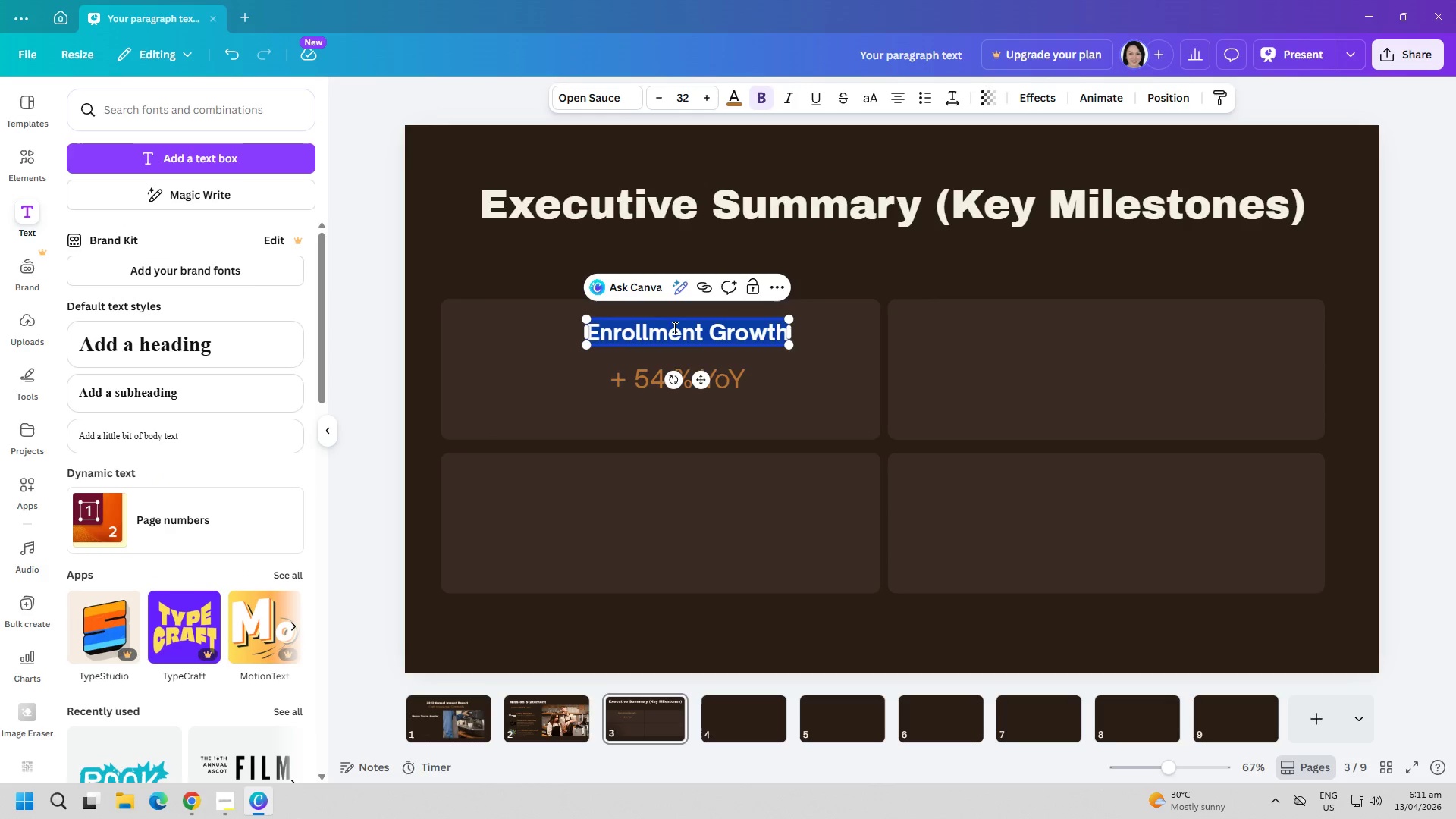 
key(Control+C)
 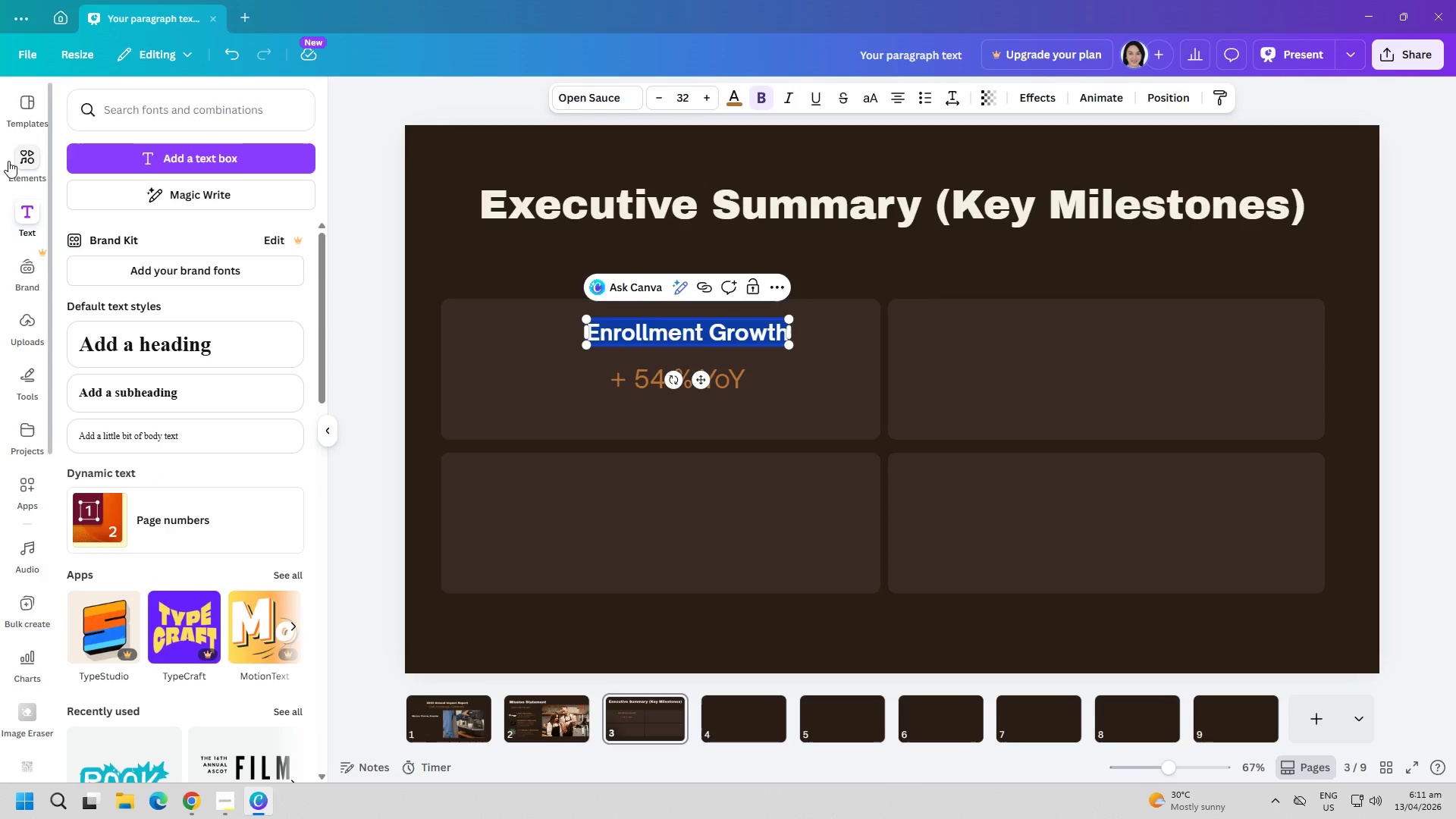 
left_click([8, 139])
 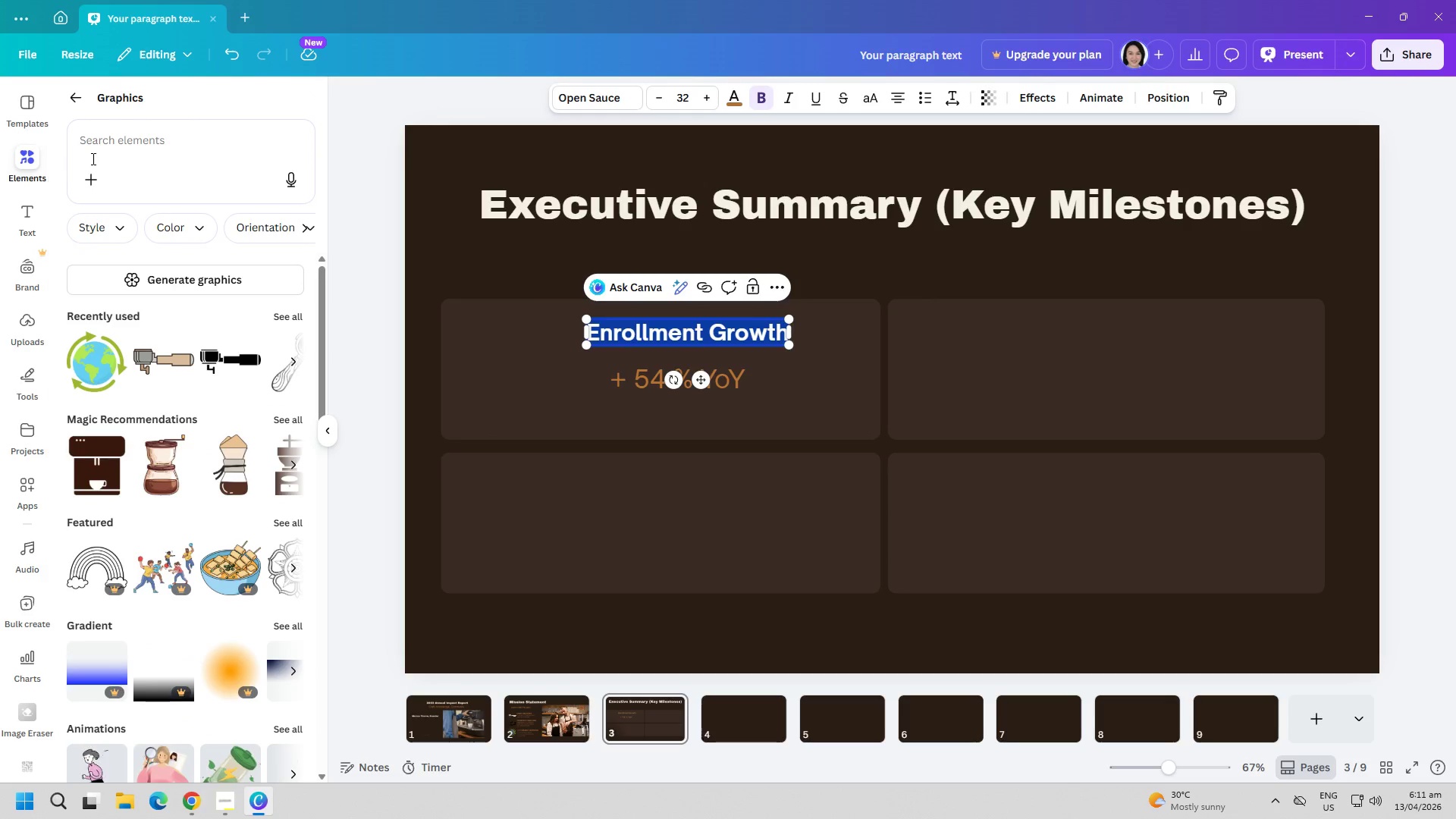 
left_click([148, 149])
 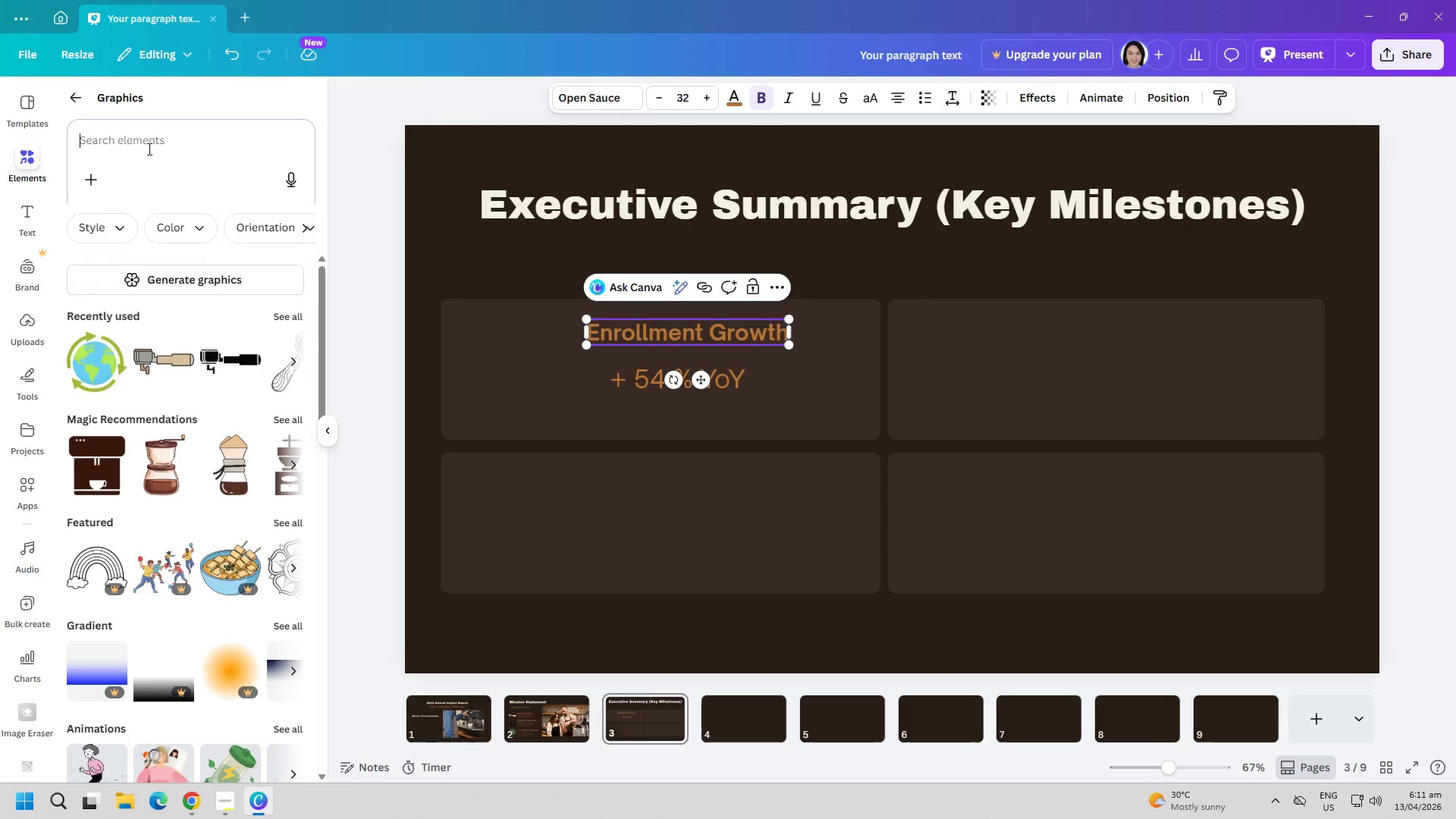 
key(Control+ControlLeft)
 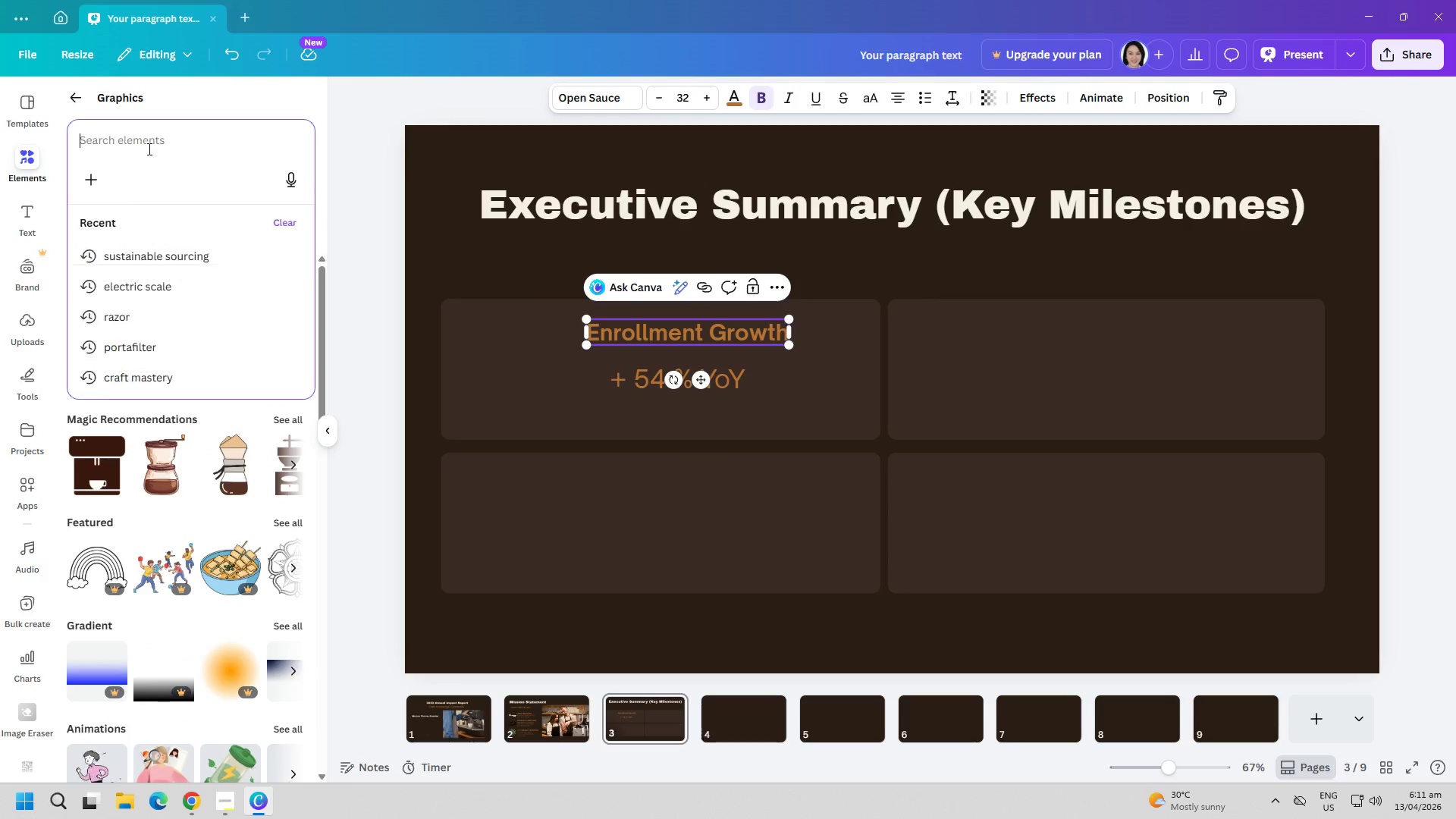 
key(Control+V)
 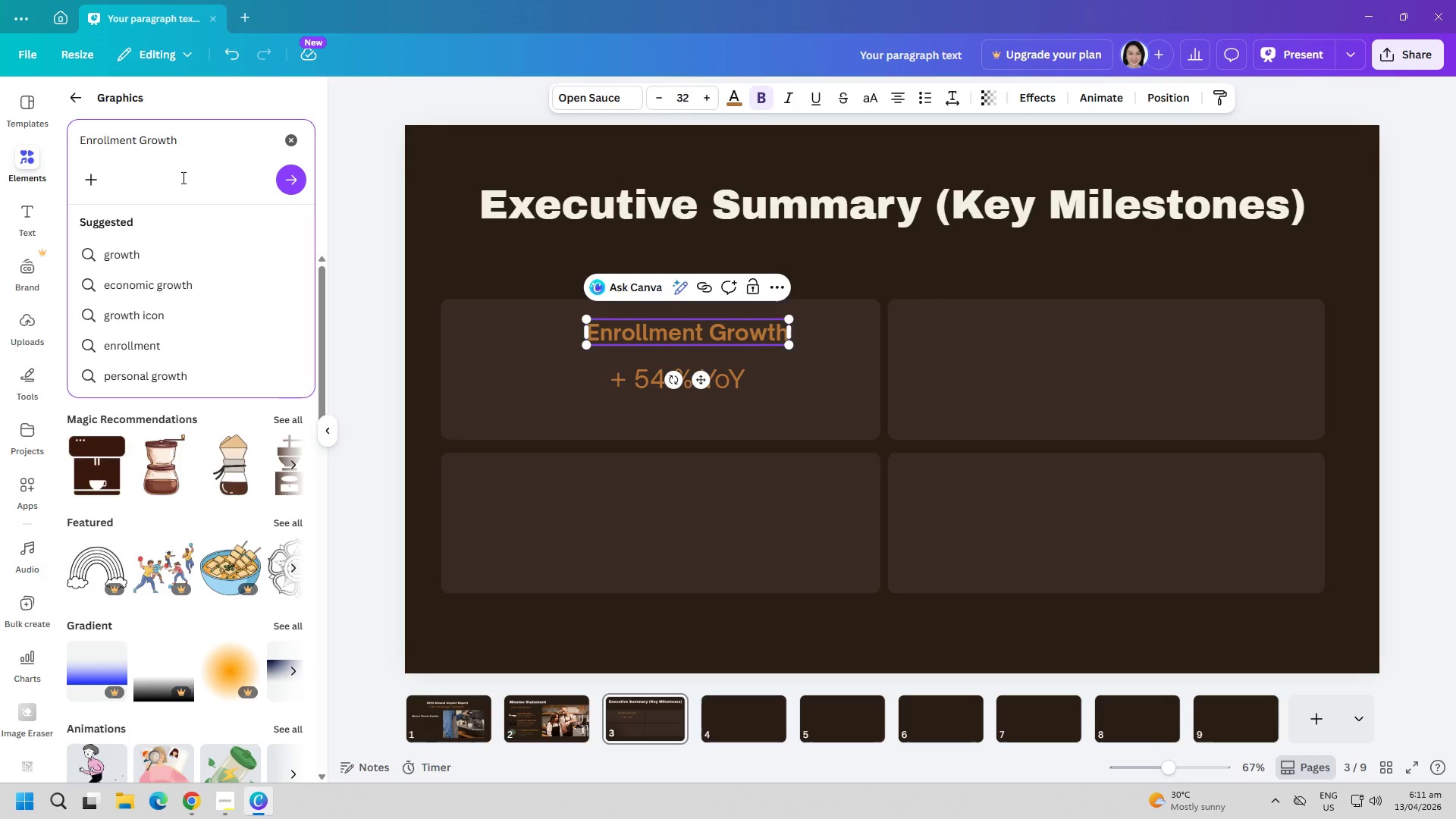 
key(Enter)
 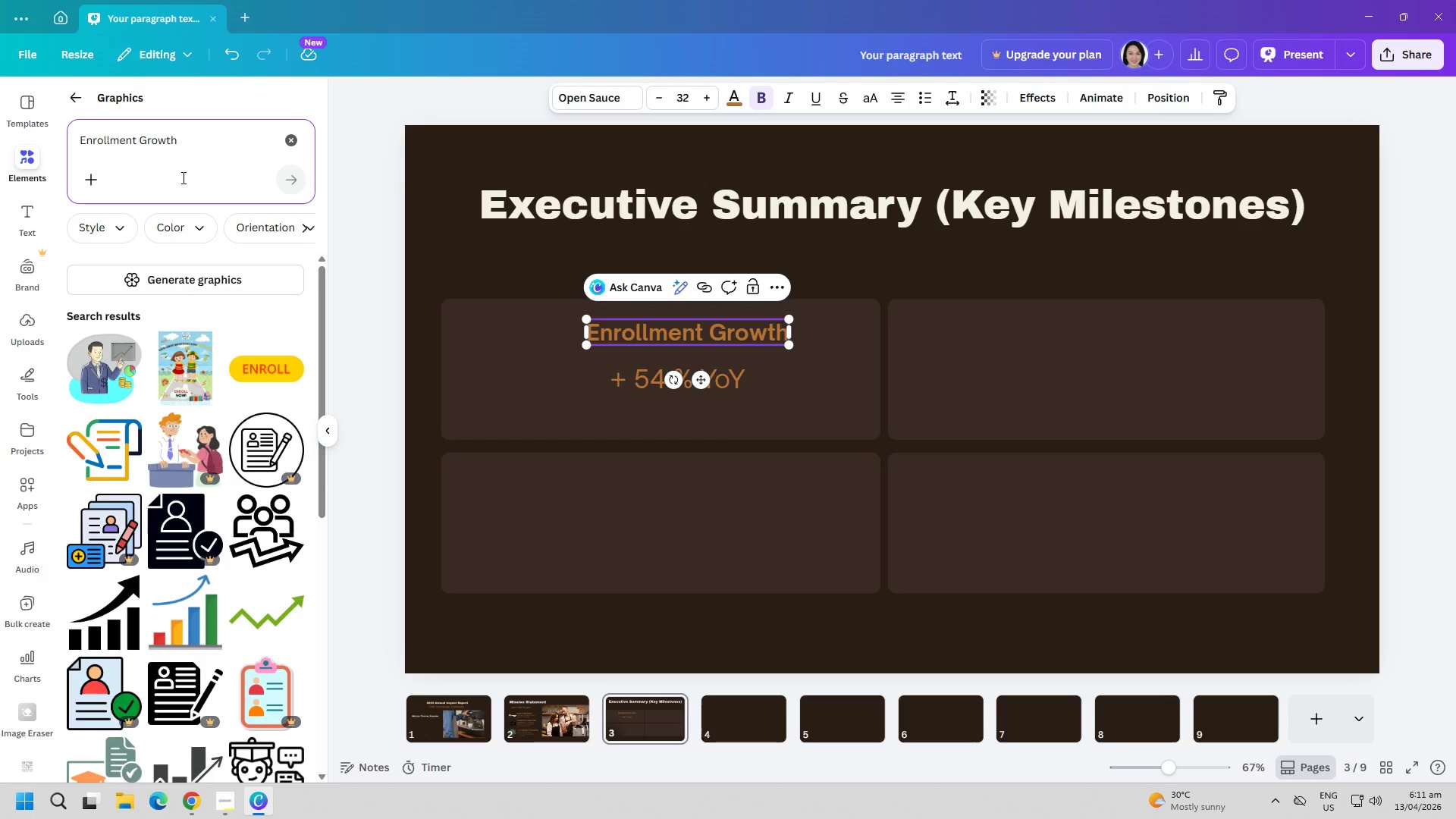 
mouse_move([134, 566])
 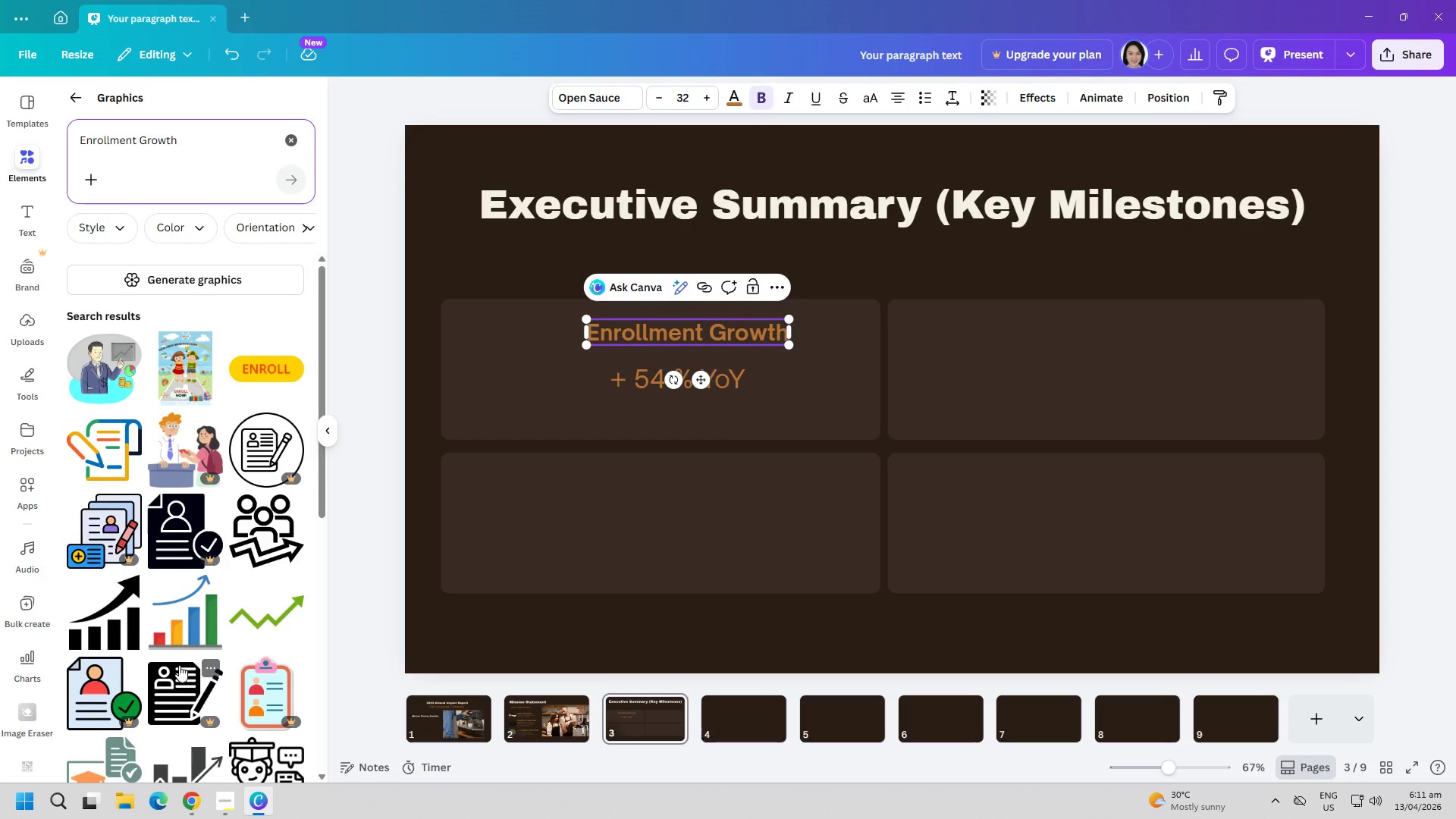 
scroll: coordinate [164, 618], scroll_direction: down, amount: 4.0
 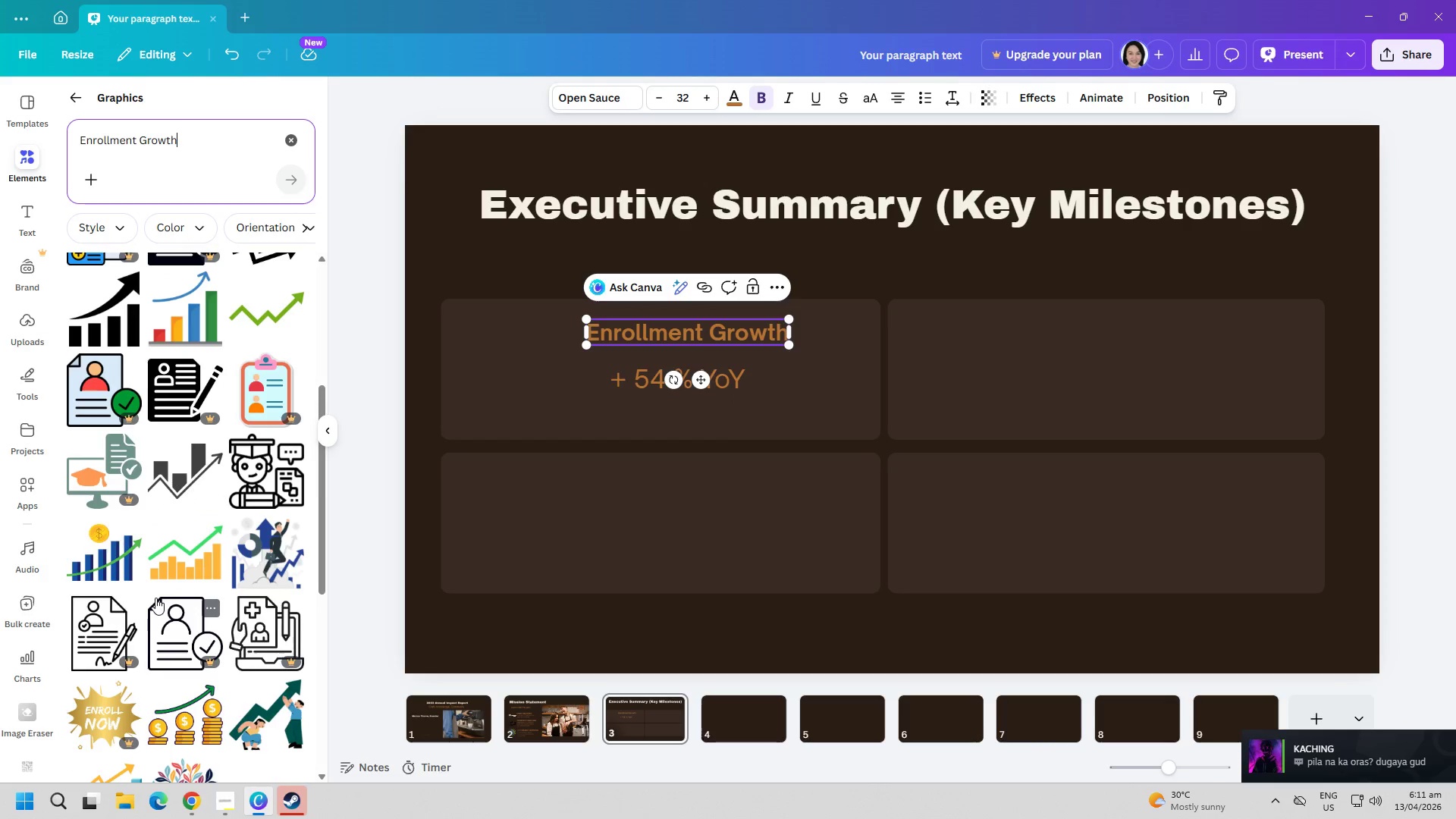 
wait(5.05)
 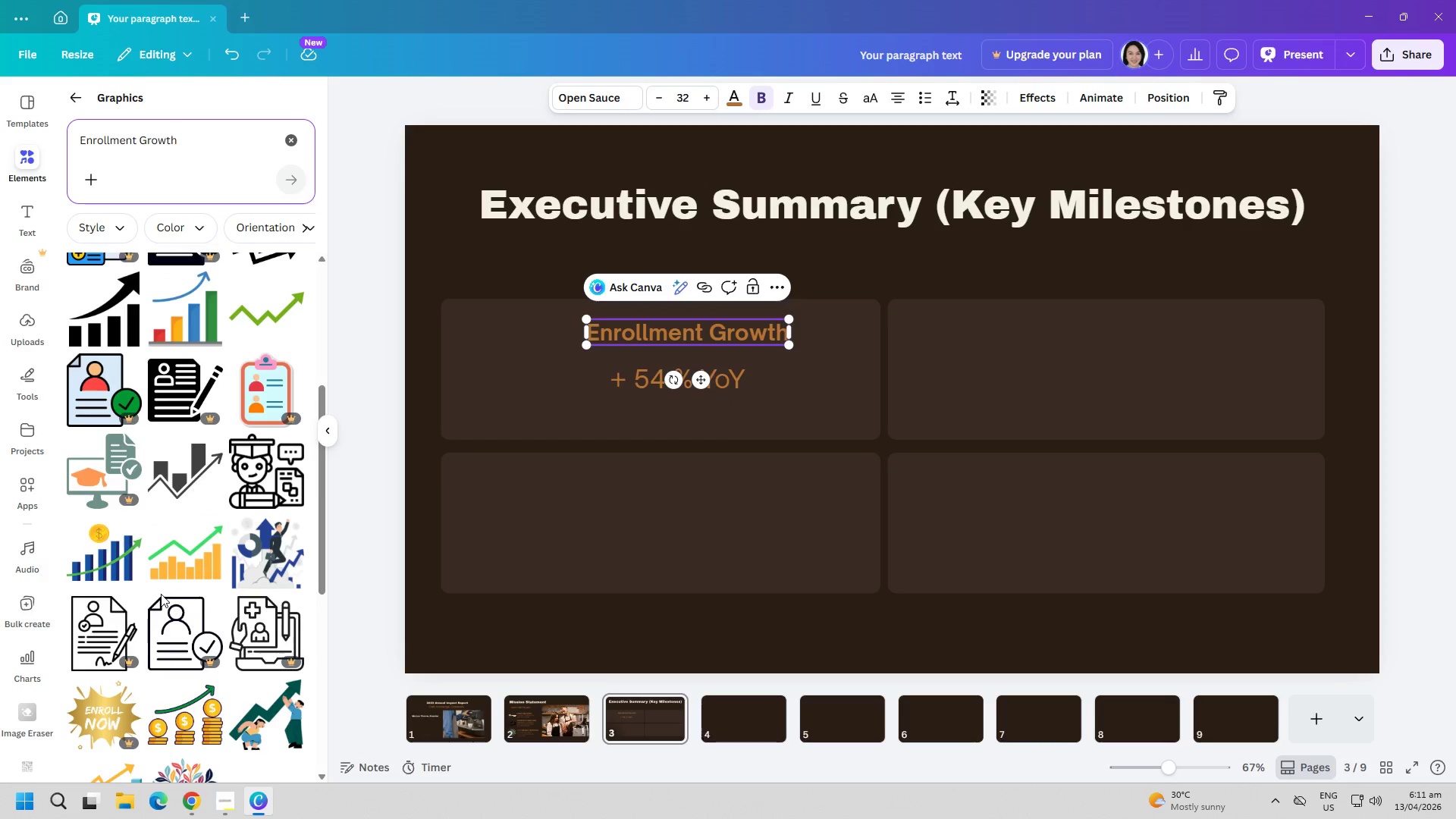 
scroll: coordinate [186, 585], scroll_direction: down, amount: 14.0
 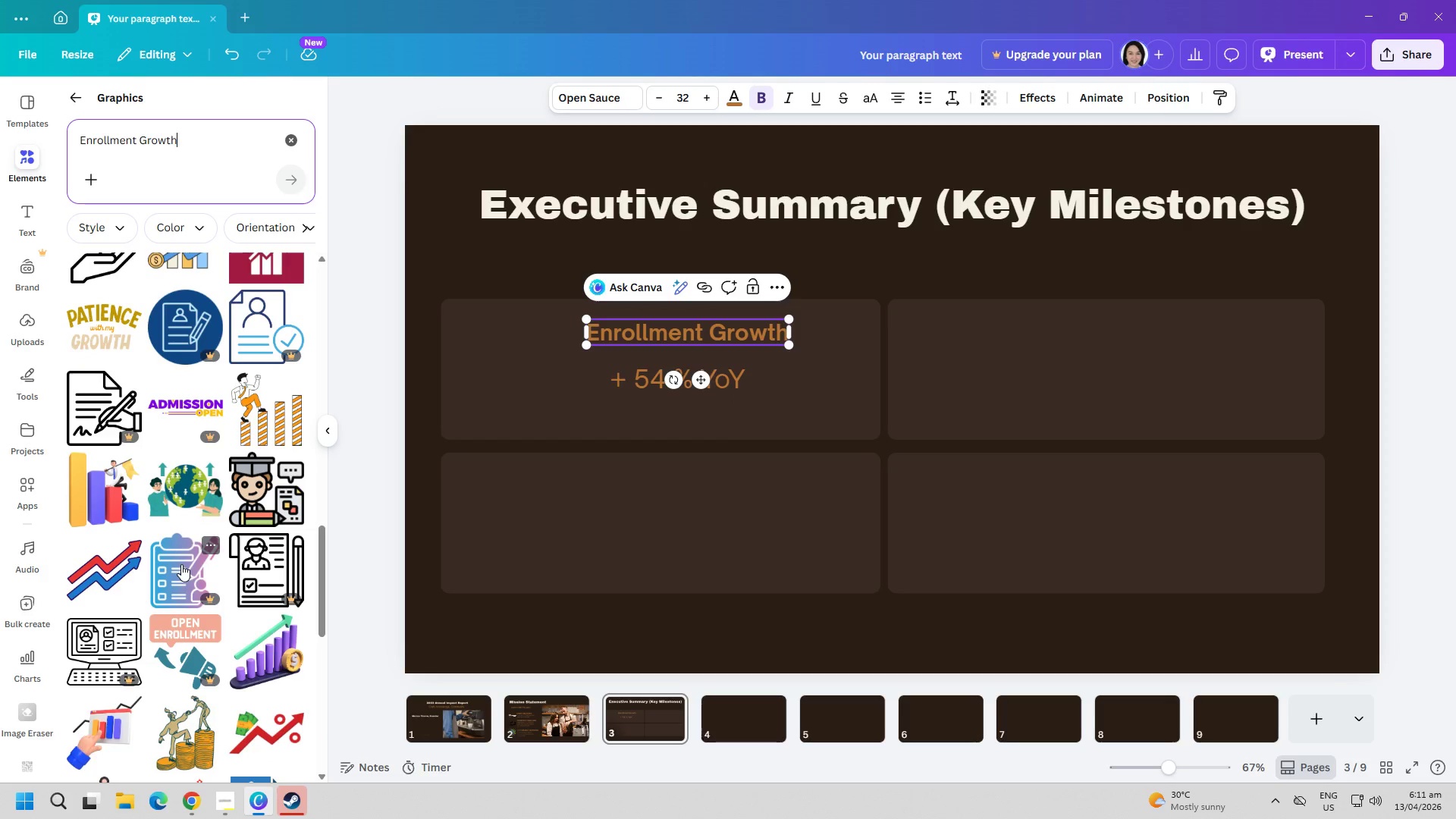 
scroll: coordinate [184, 558], scroll_direction: up, amount: 10.0
 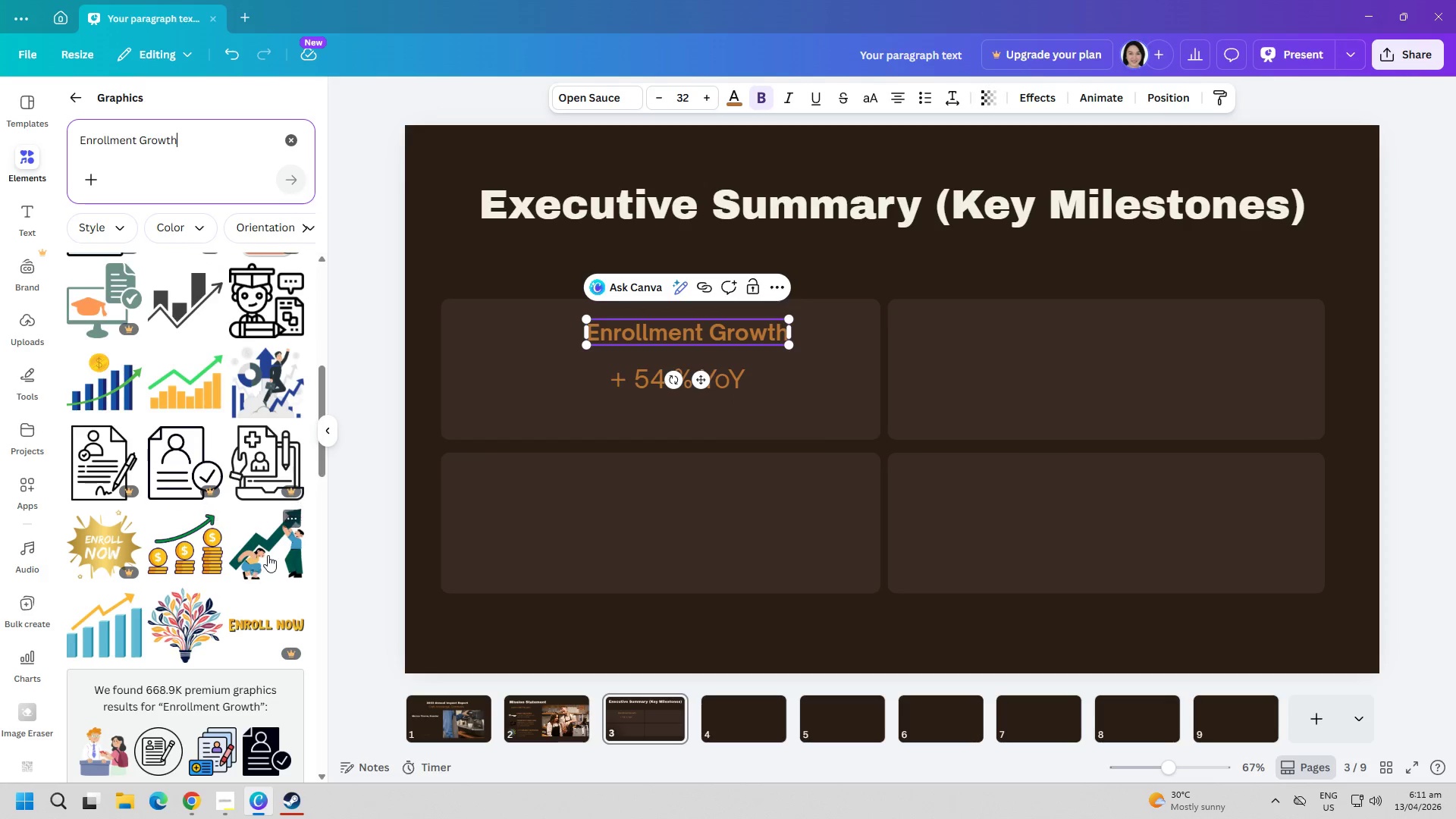 
left_click([269, 555])
 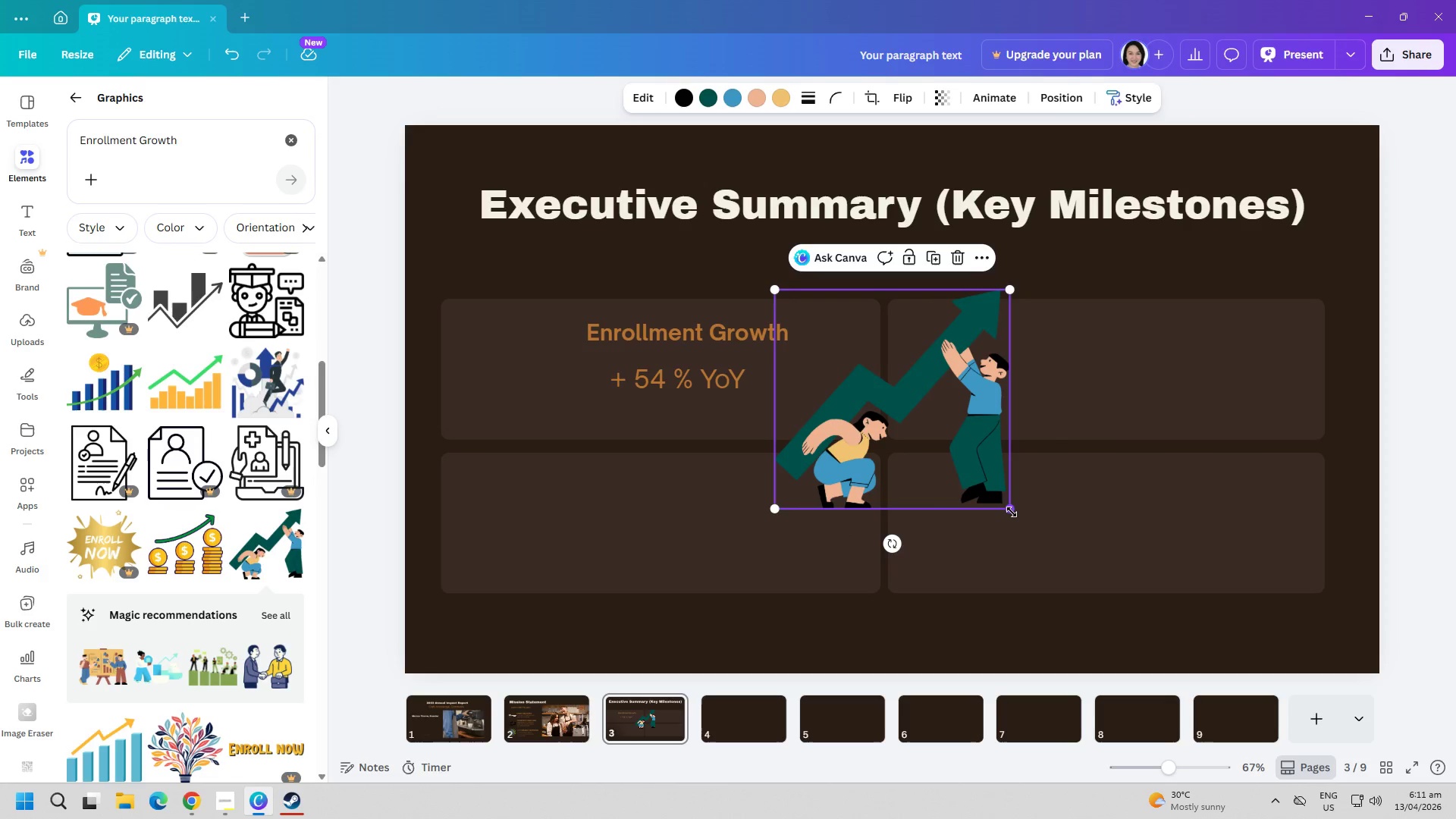 
left_click_drag(start_coordinate=[1012, 512], to_coordinate=[879, 405])
 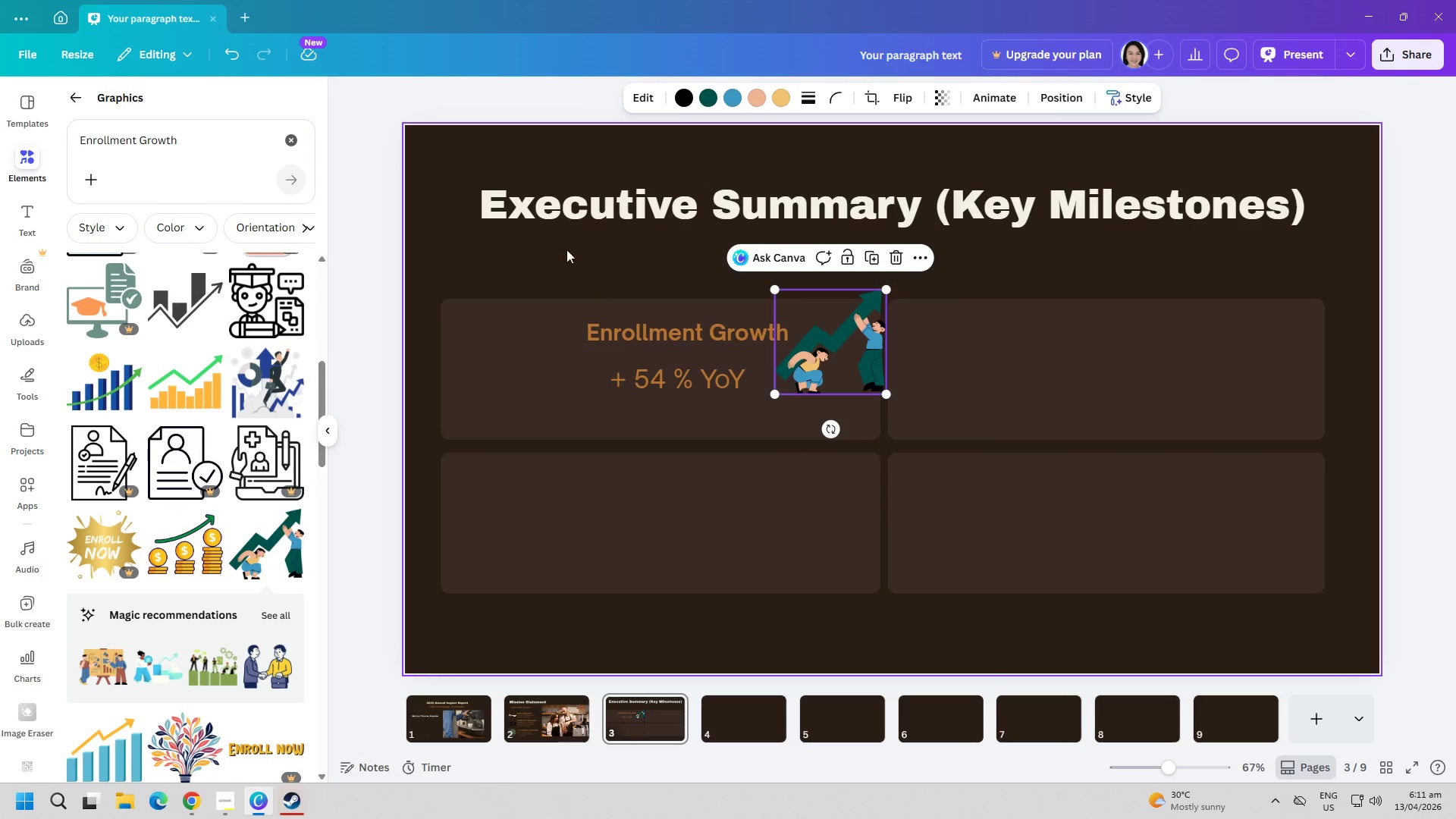 
left_click([565, 241])
 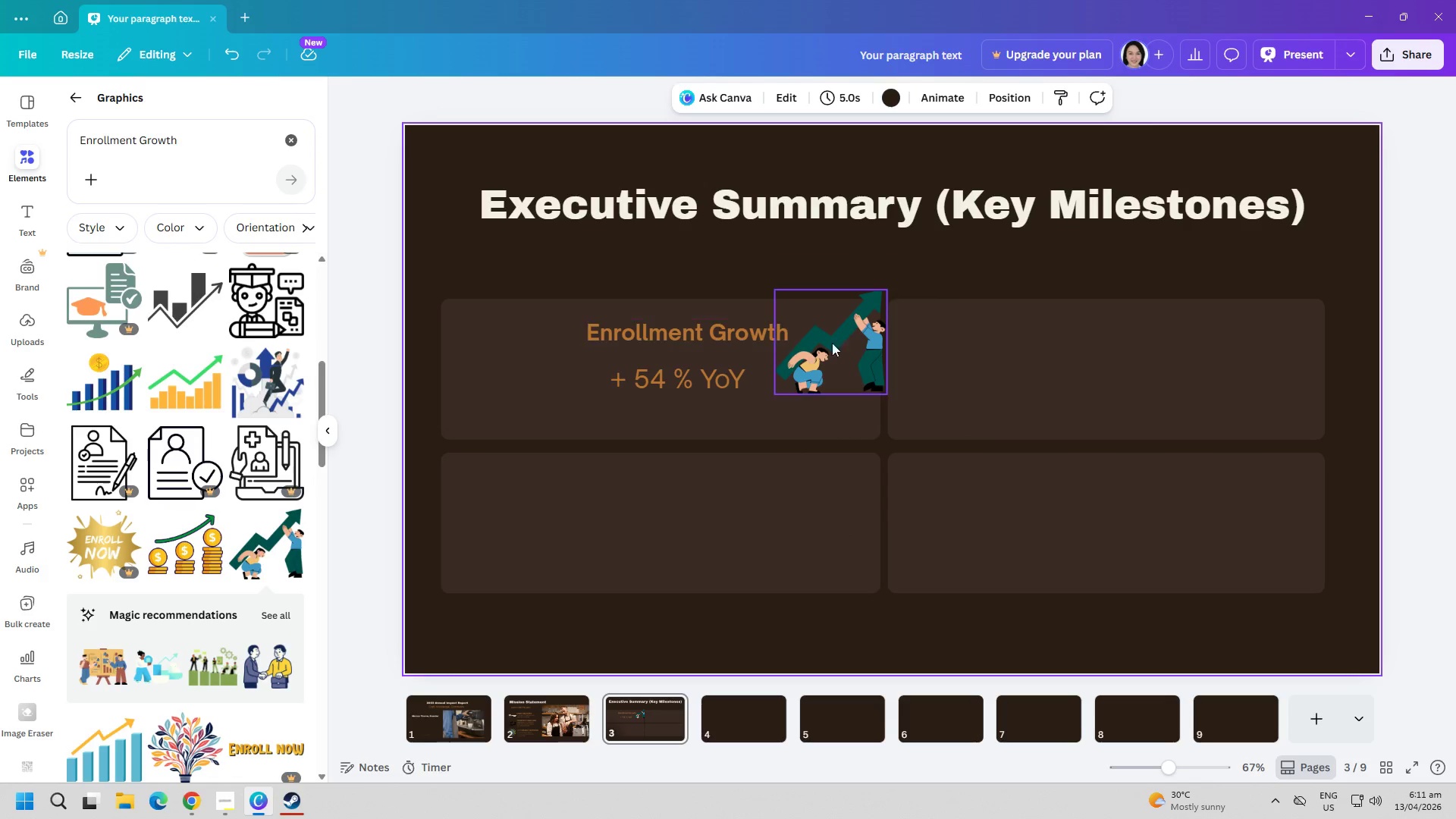 
left_click_drag(start_coordinate=[868, 348], to_coordinate=[544, 379])
 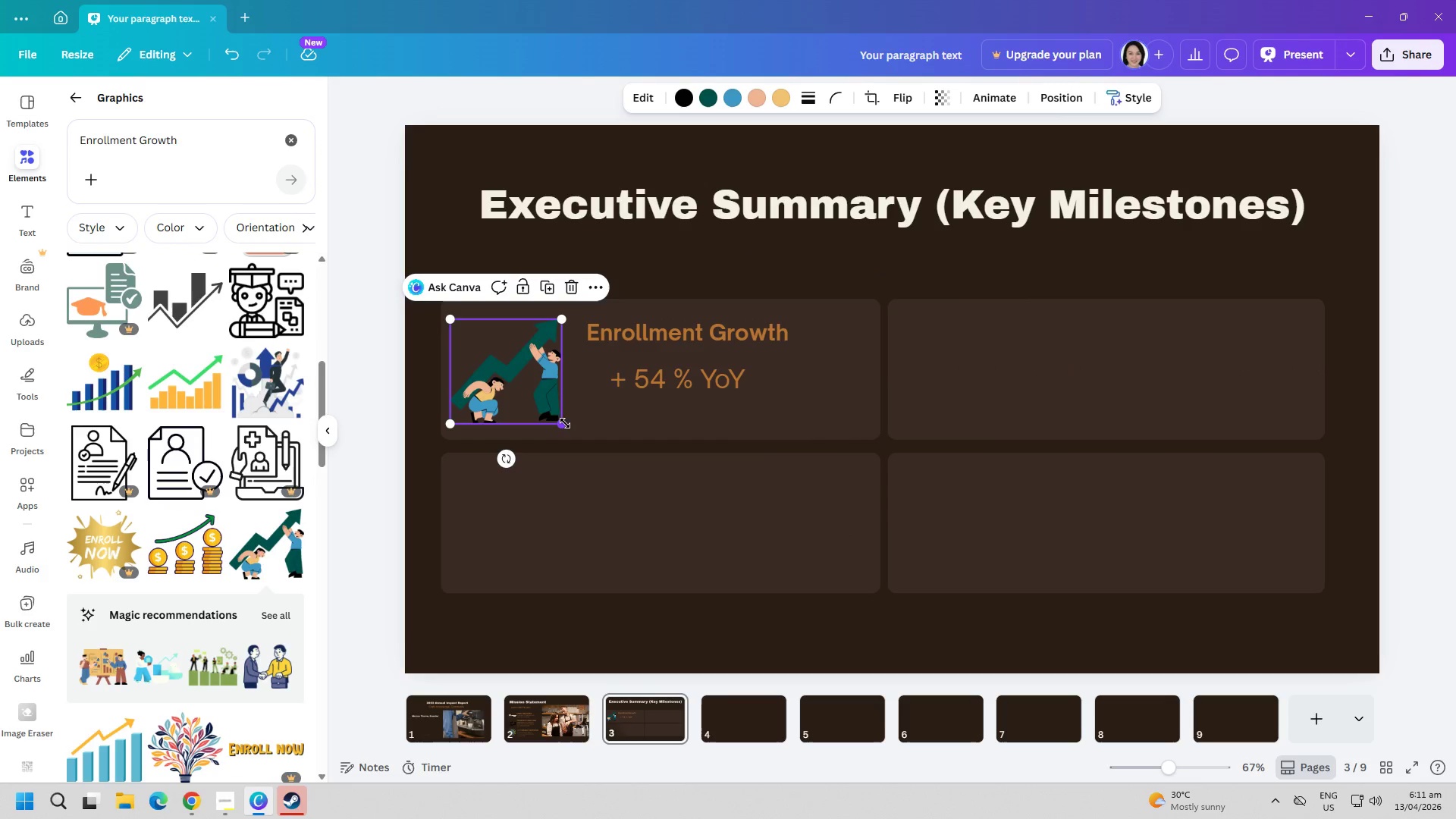 
left_click_drag(start_coordinate=[558, 423], to_coordinate=[550, 391])
 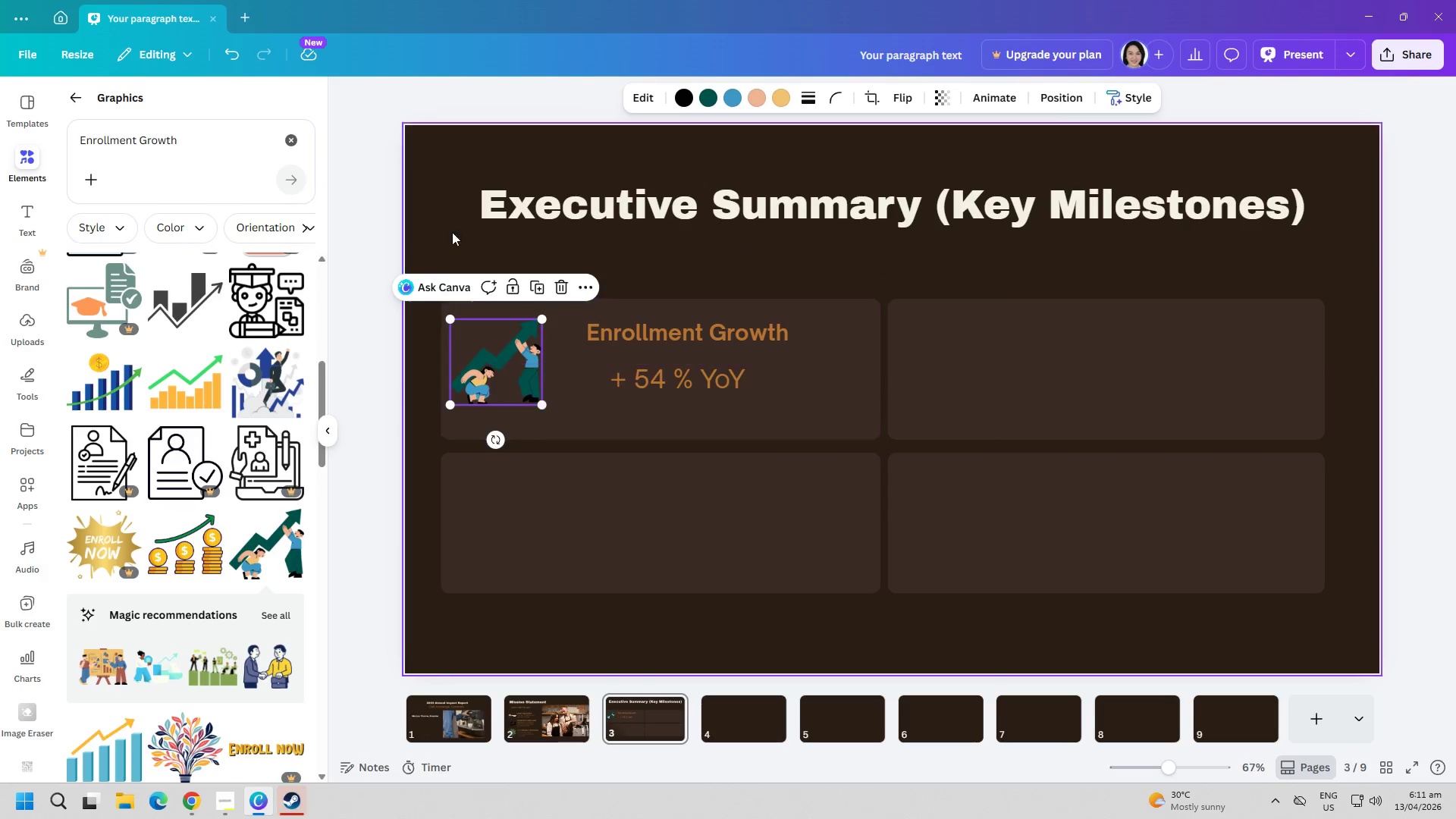 
left_click([444, 228])
 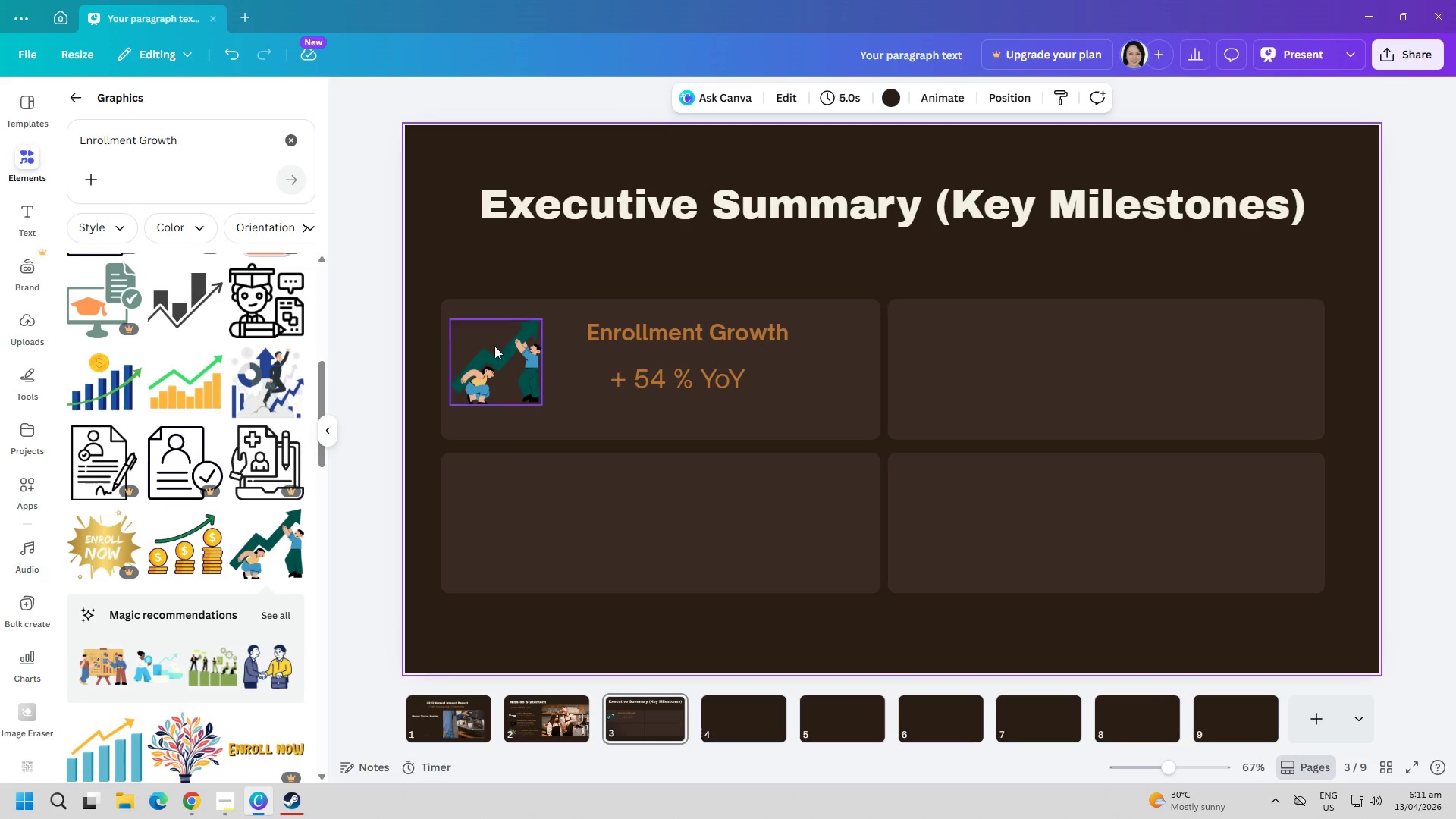 
left_click_drag(start_coordinate=[497, 366], to_coordinate=[498, 352])
 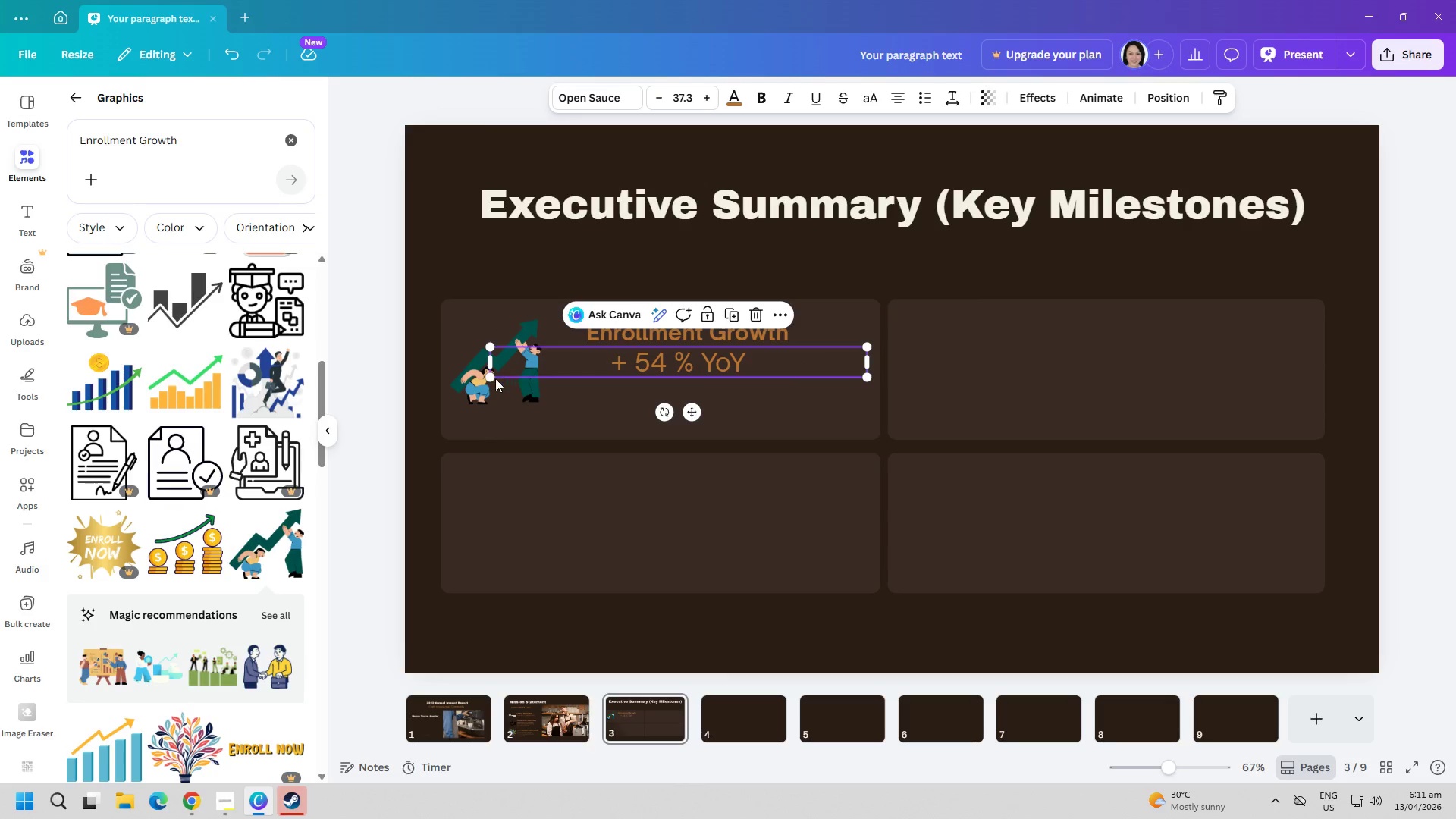 
left_click_drag(start_coordinate=[493, 397], to_coordinate=[520, 406])
 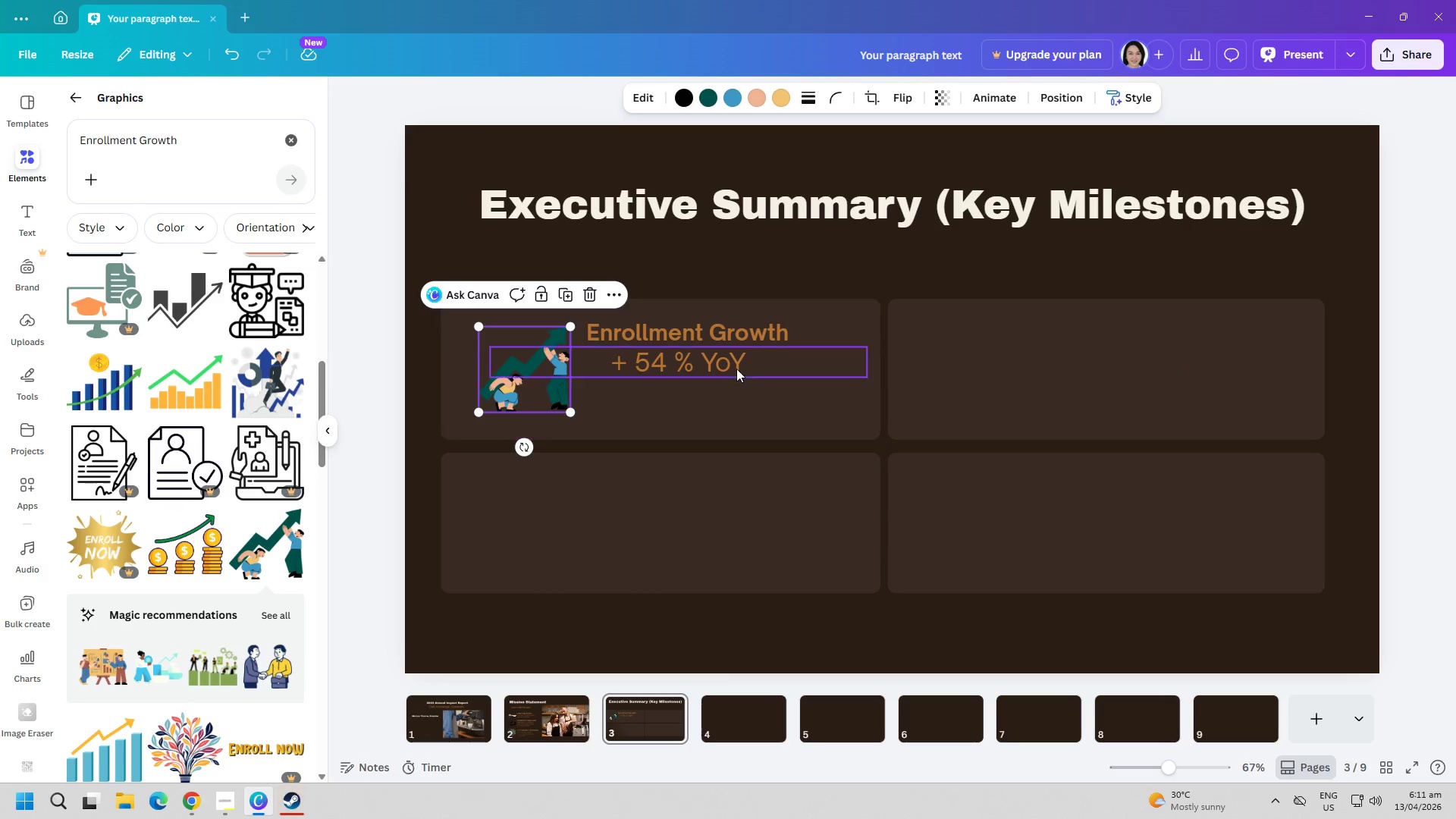 
left_click_drag(start_coordinate=[732, 364], to_coordinate=[740, 378])
 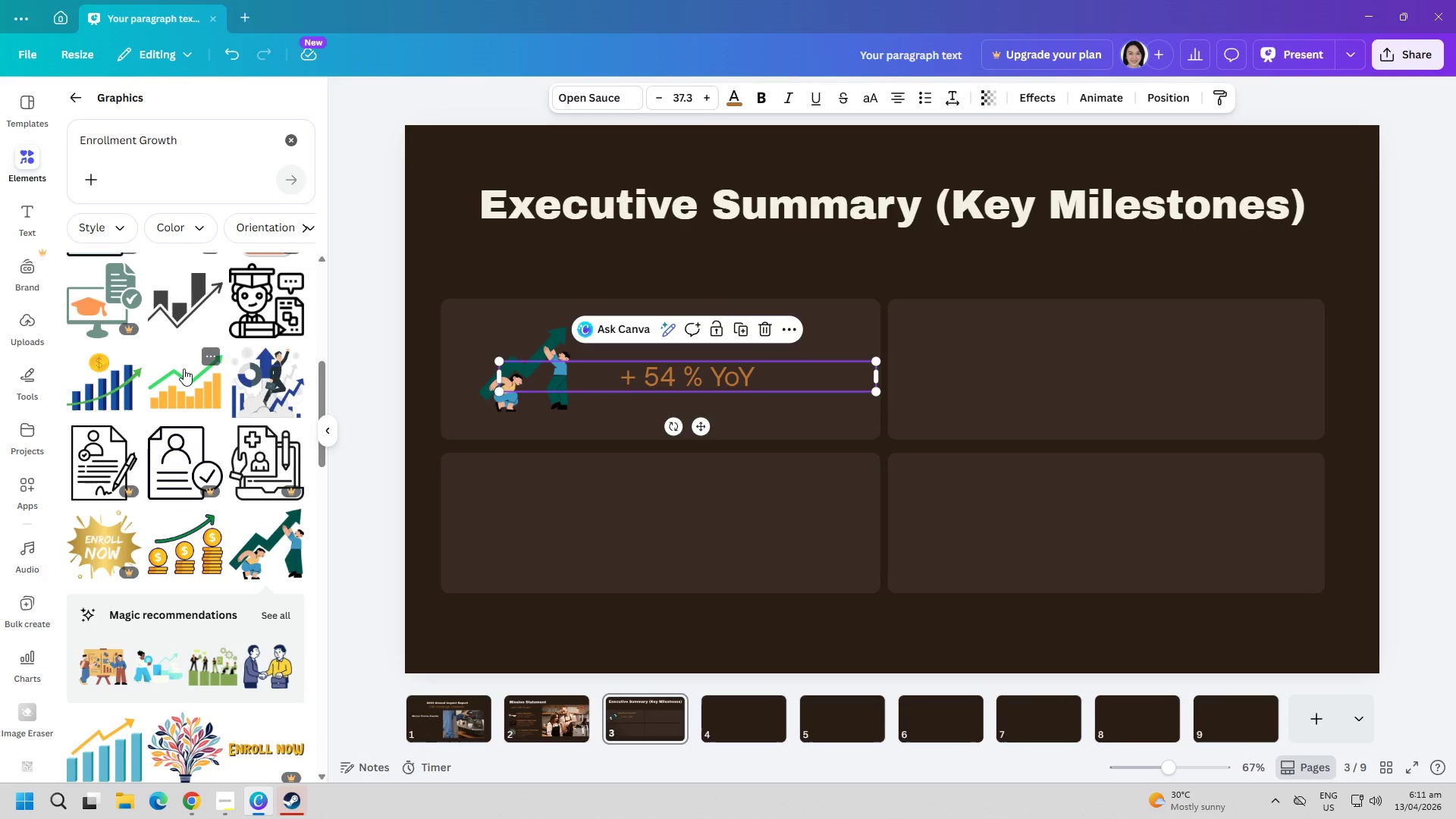 
left_click([186, 373])
 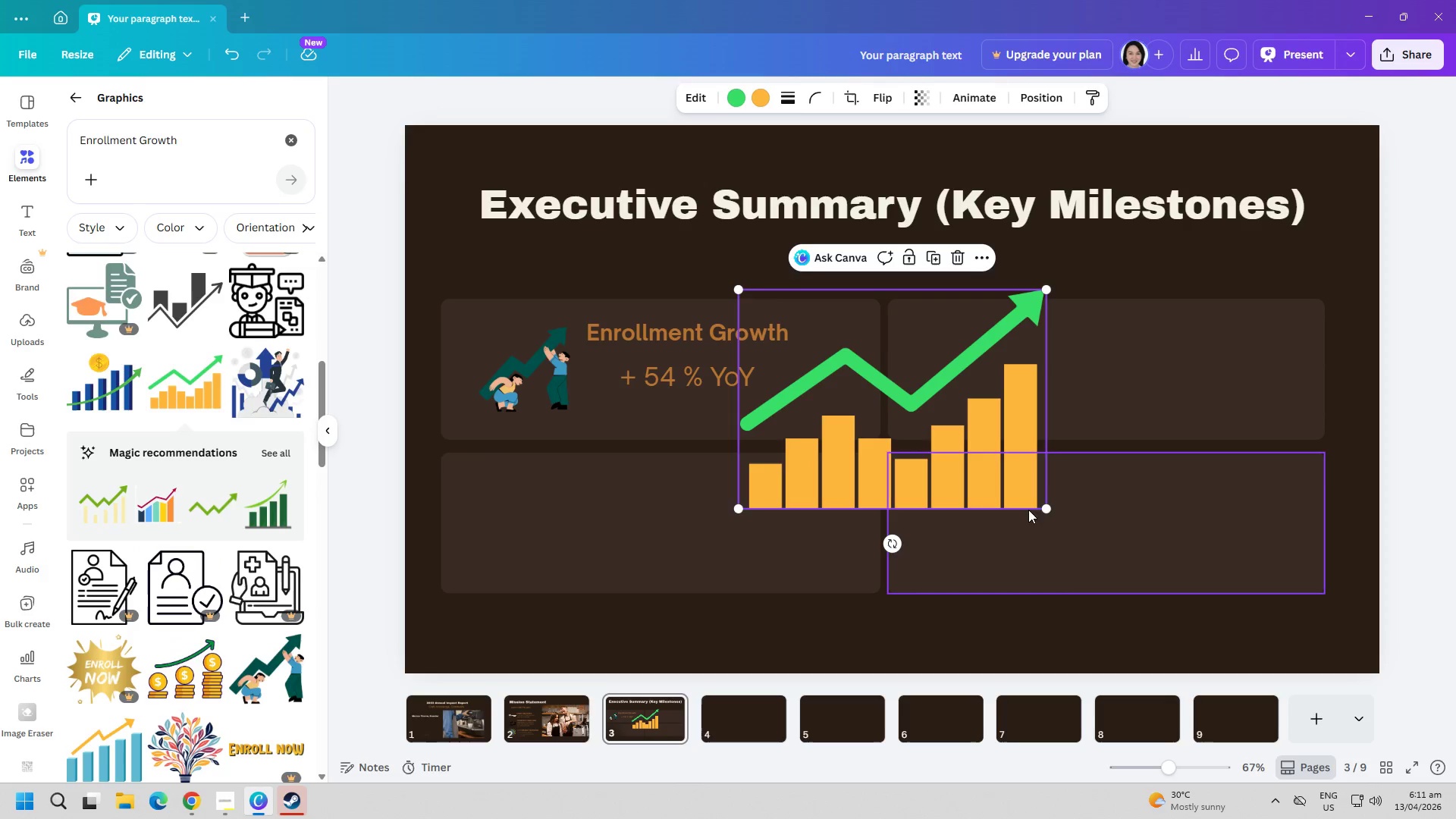 
left_click_drag(start_coordinate=[1046, 509], to_coordinate=[821, 378])
 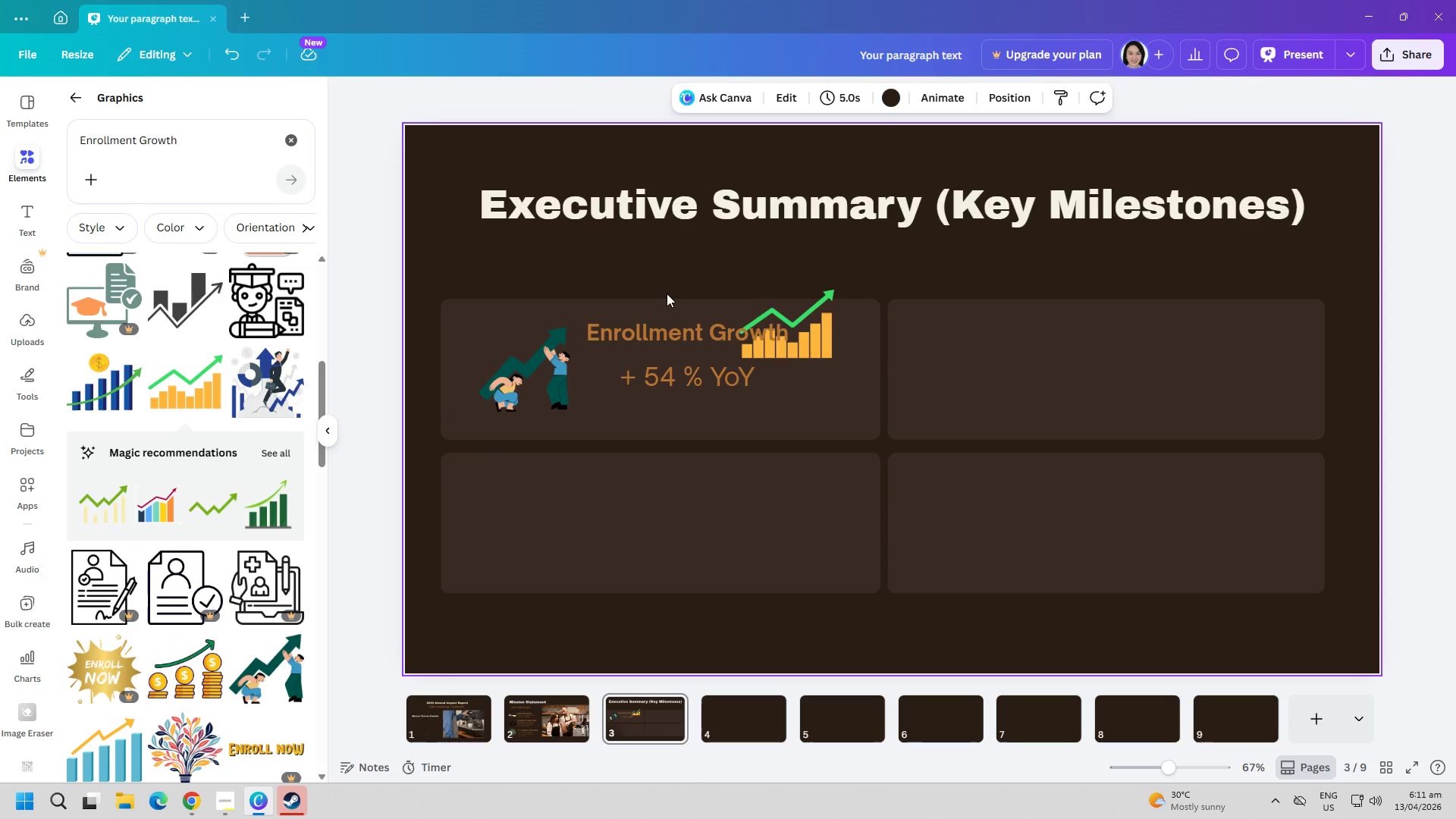 
left_click_drag(start_coordinate=[814, 344], to_coordinate=[836, 404])
 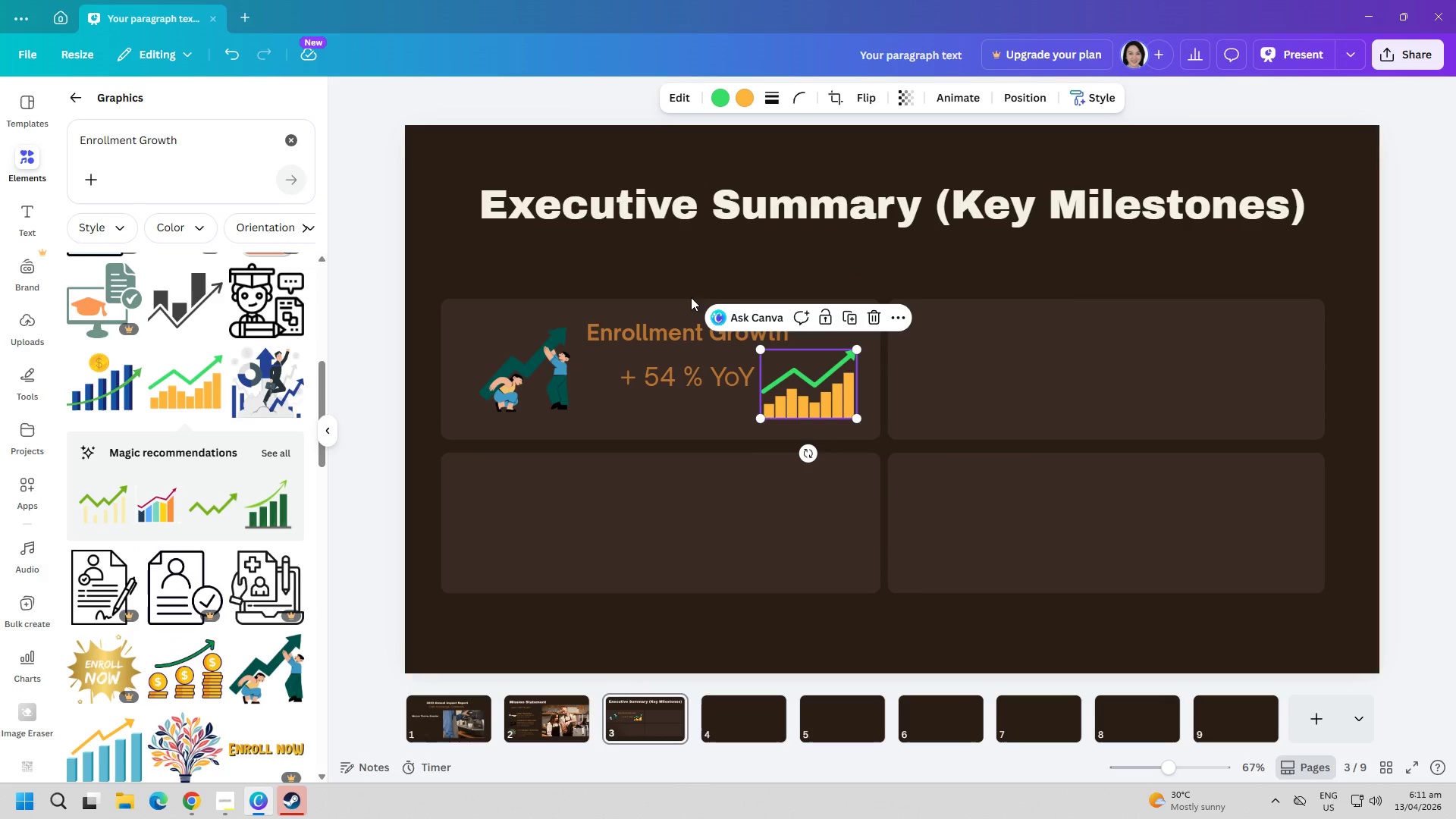 
left_click([645, 249])
 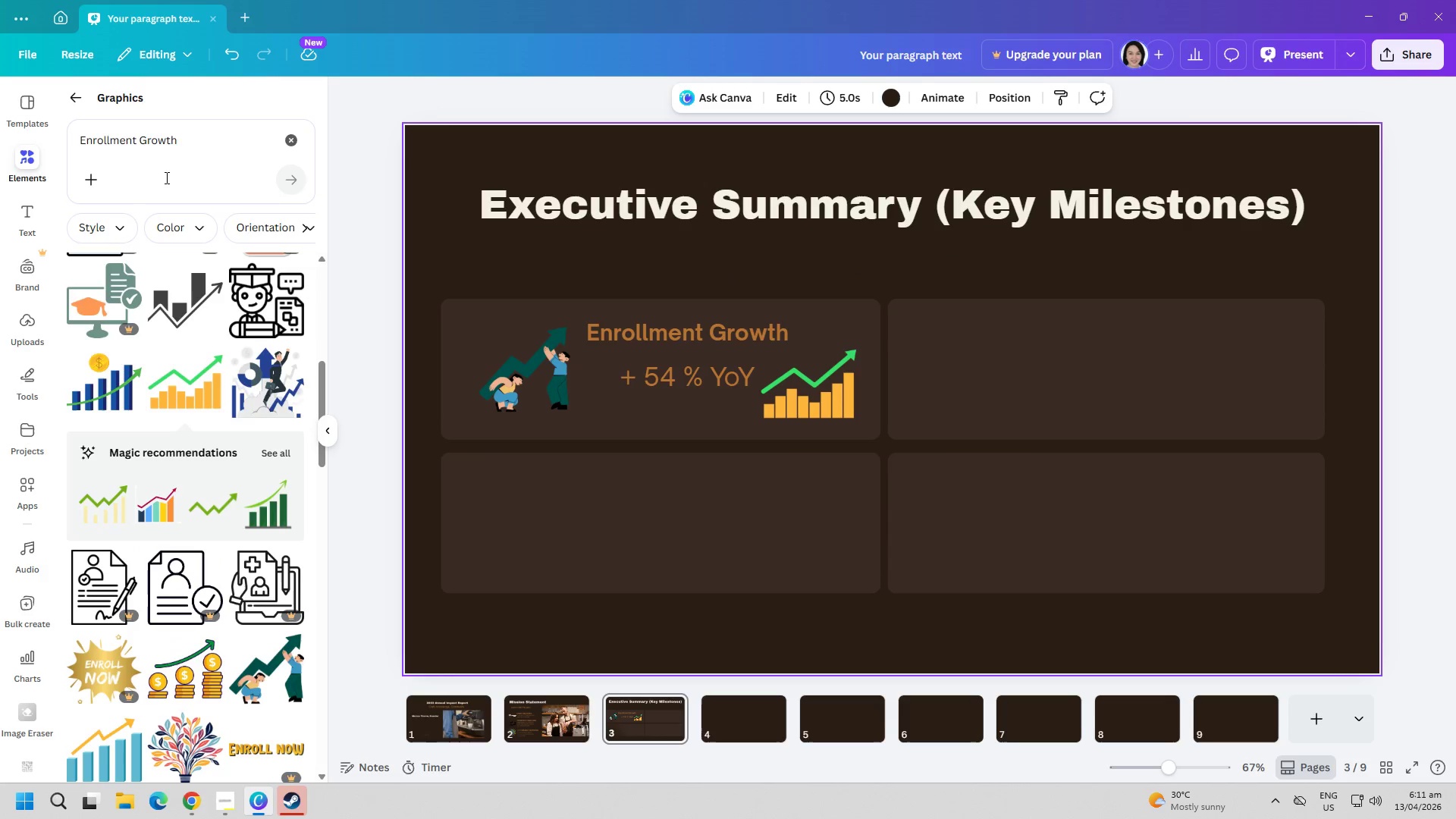 
double_click([218, 143])
 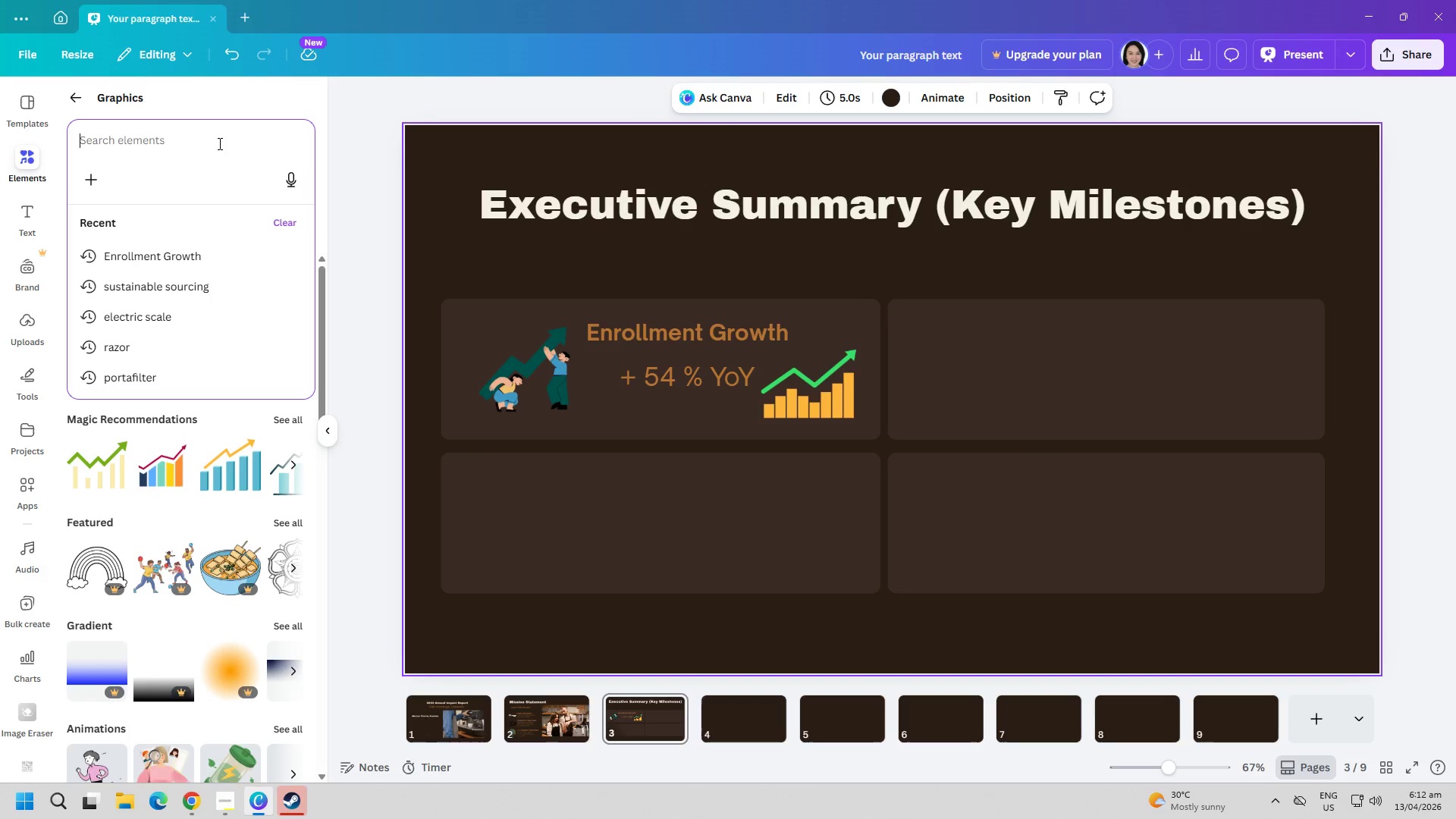 
type(TOGA)
 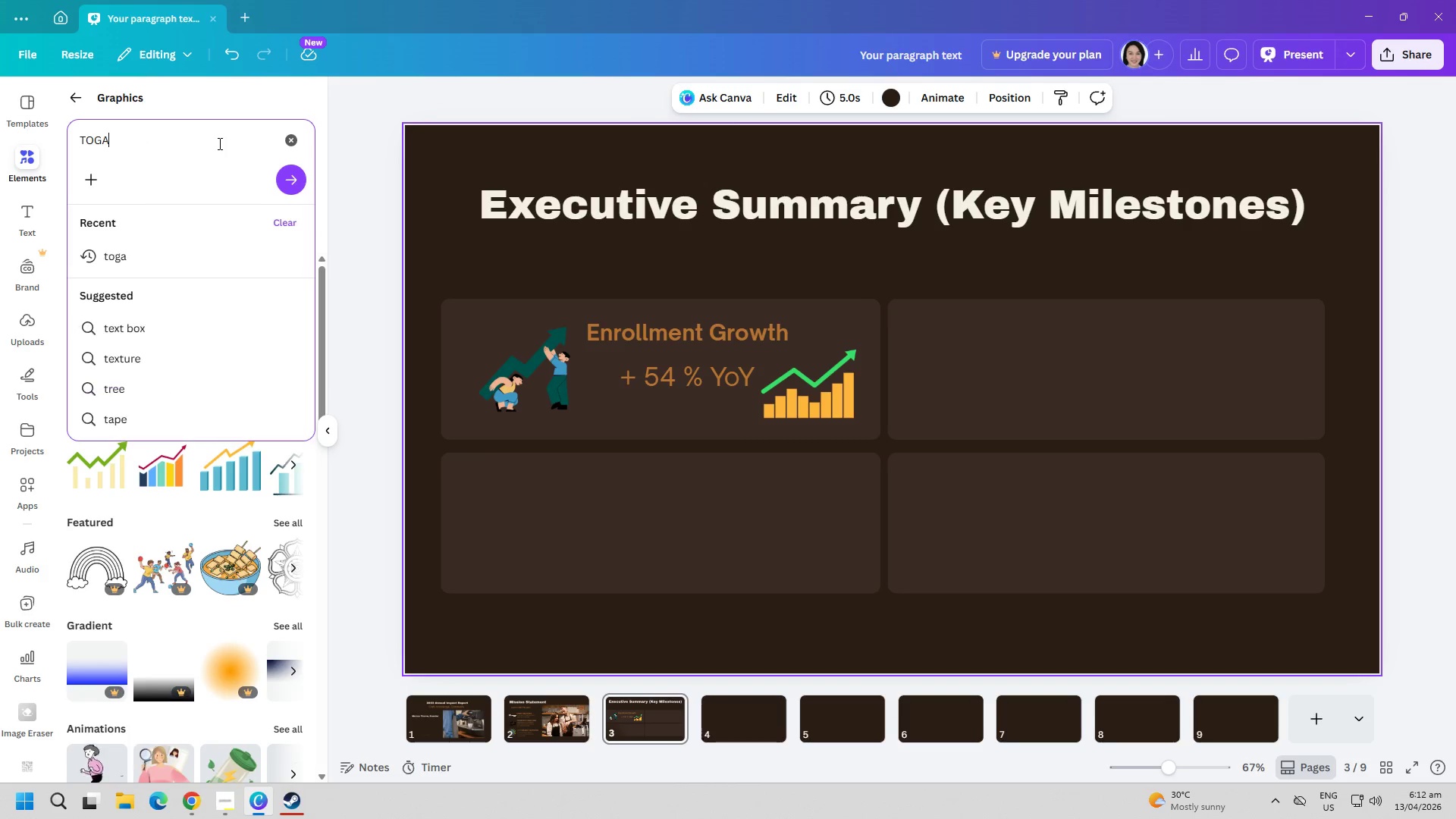 
key(Enter)
 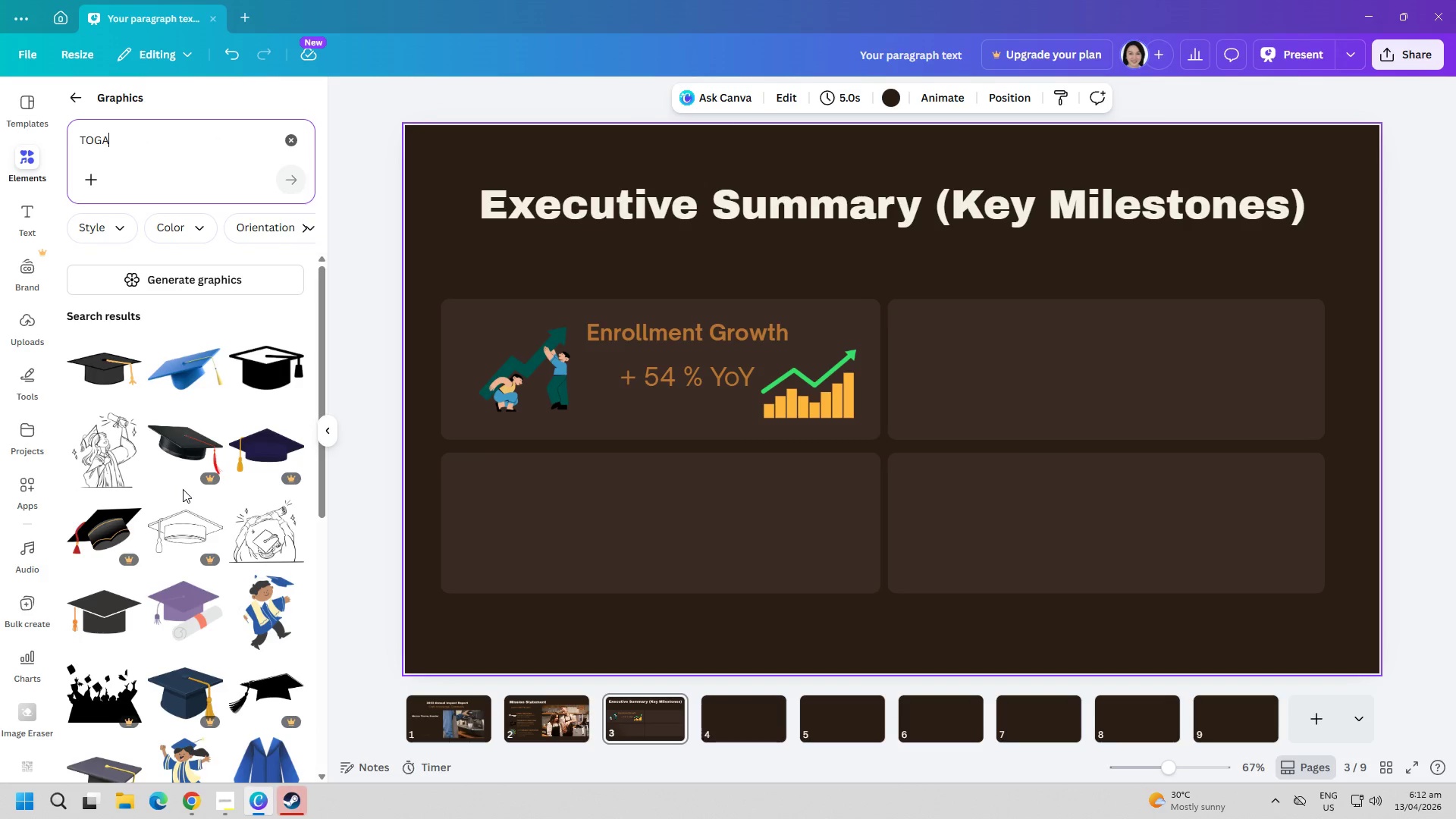 
scroll: coordinate [199, 551], scroll_direction: down, amount: 12.0
 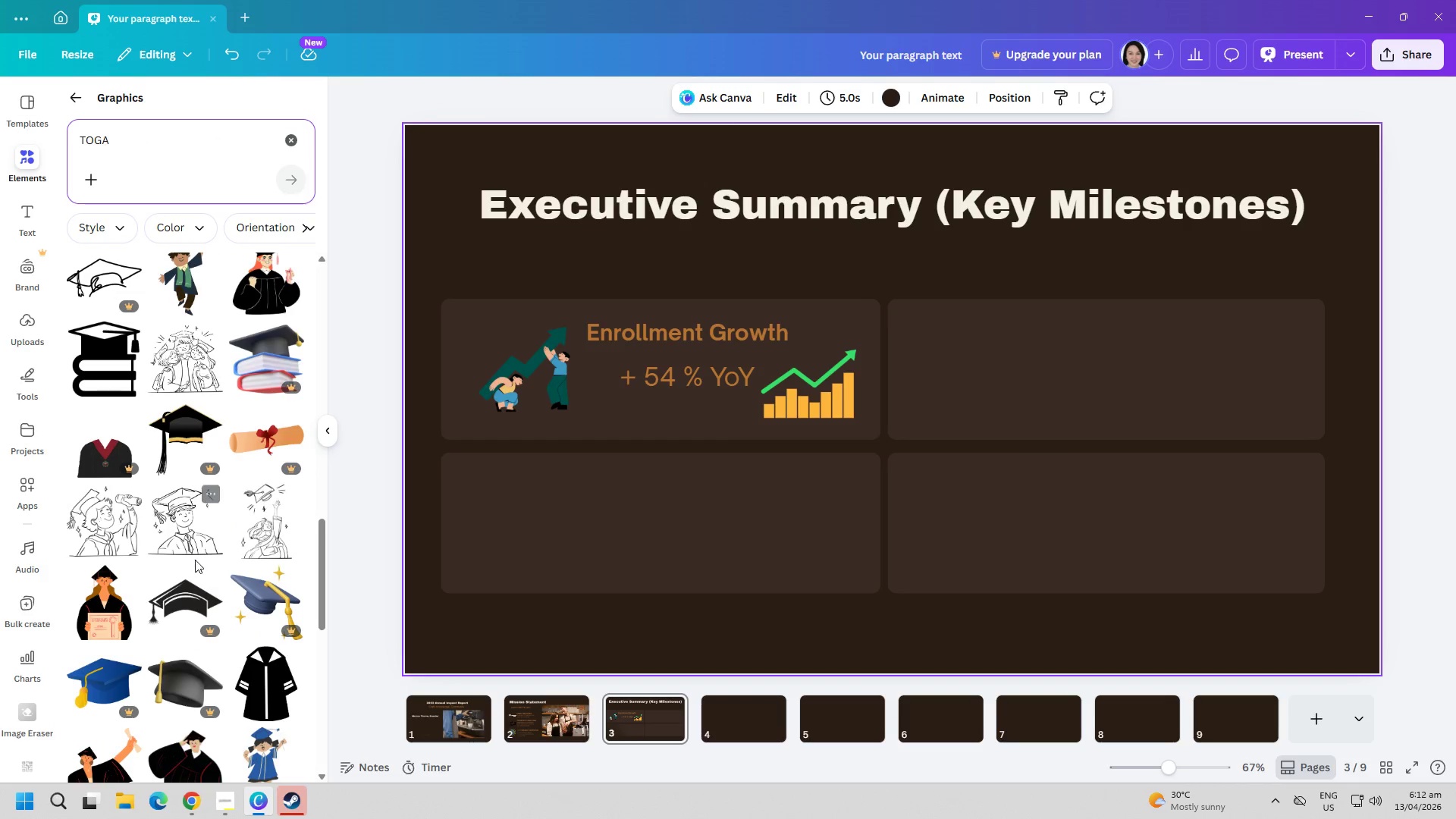 
scroll: coordinate [193, 560], scroll_direction: up, amount: 19.0
 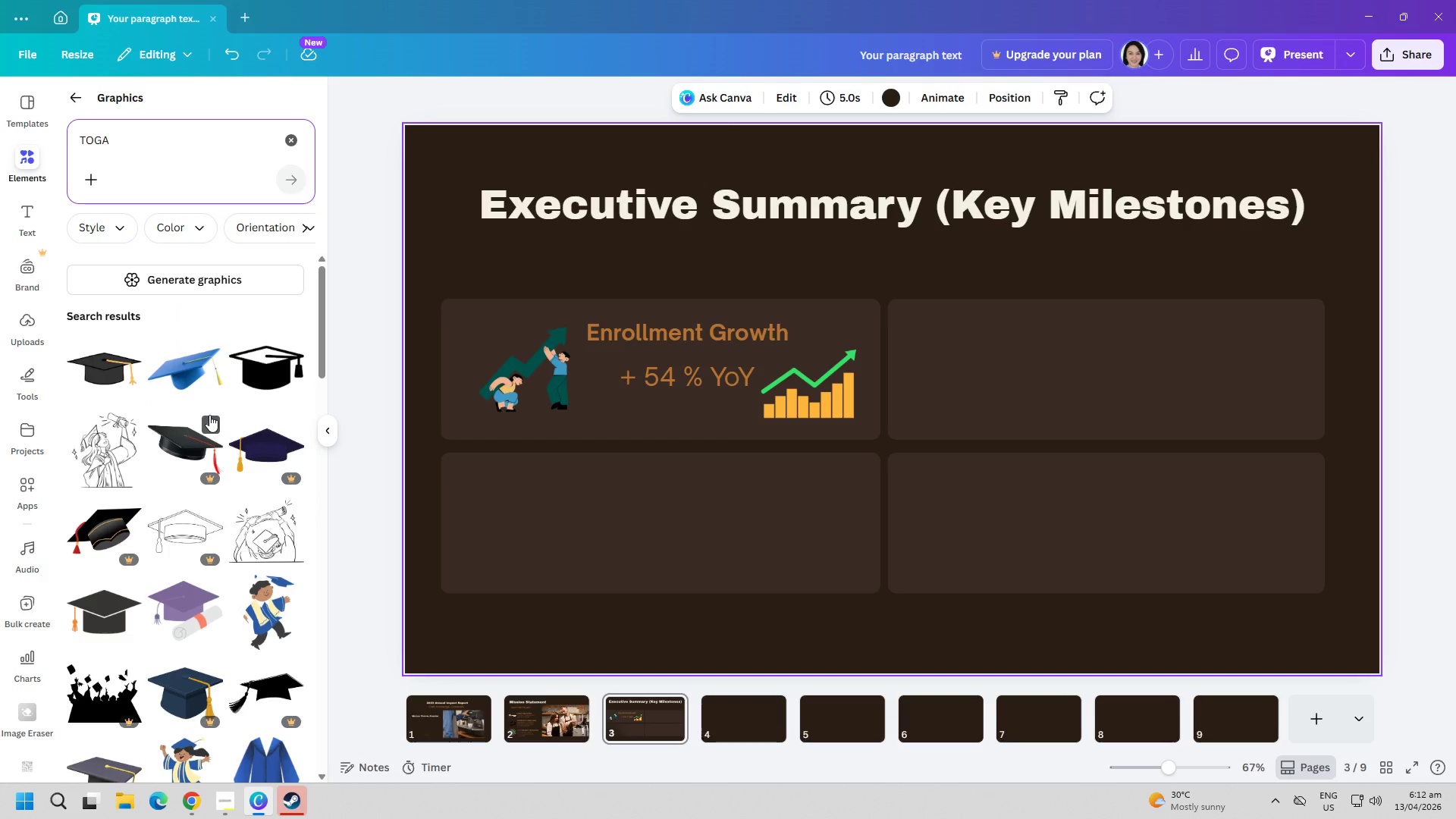 
left_click([174, 381])
 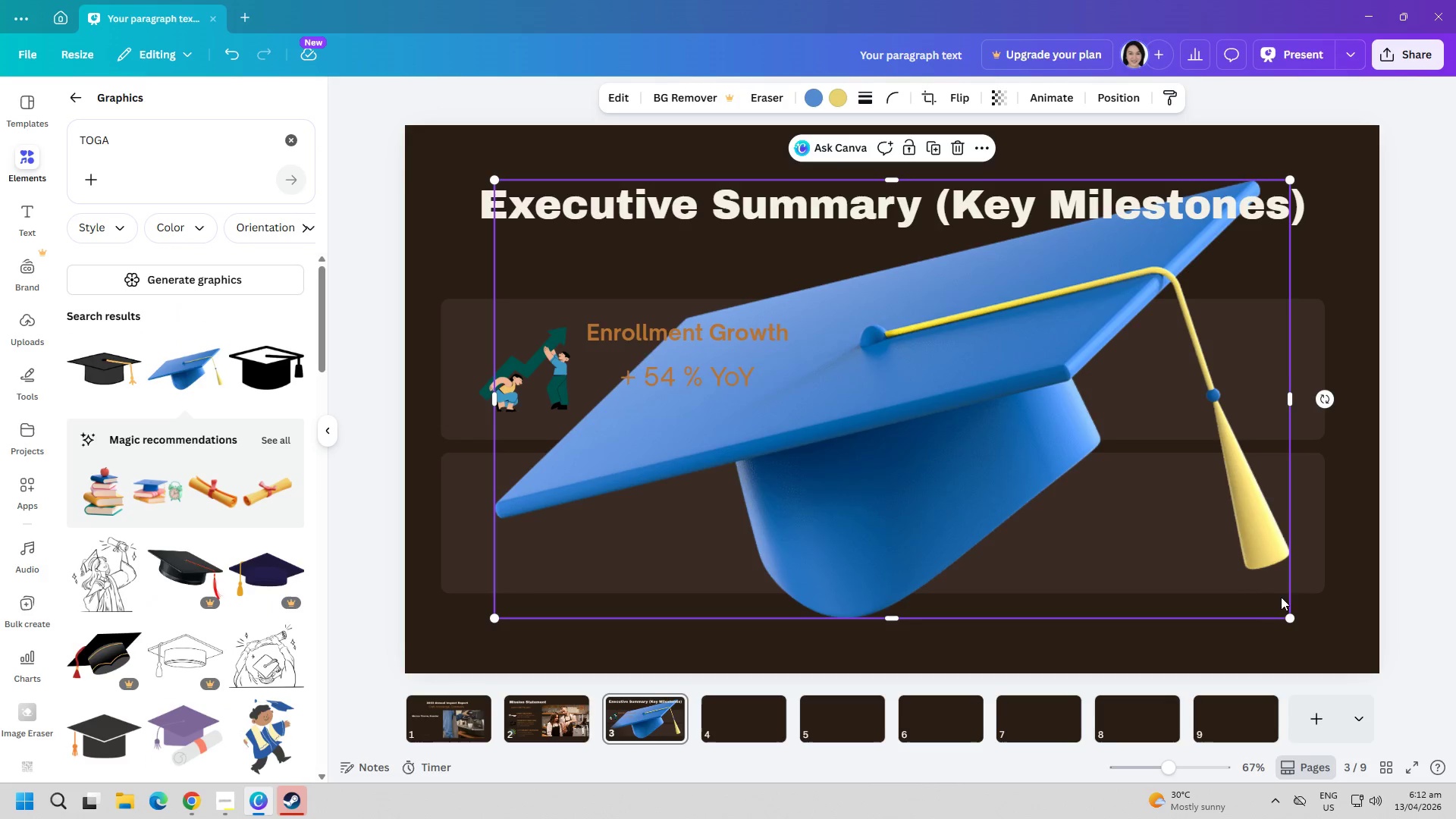 
left_click_drag(start_coordinate=[1293, 624], to_coordinate=[1275, 623])
 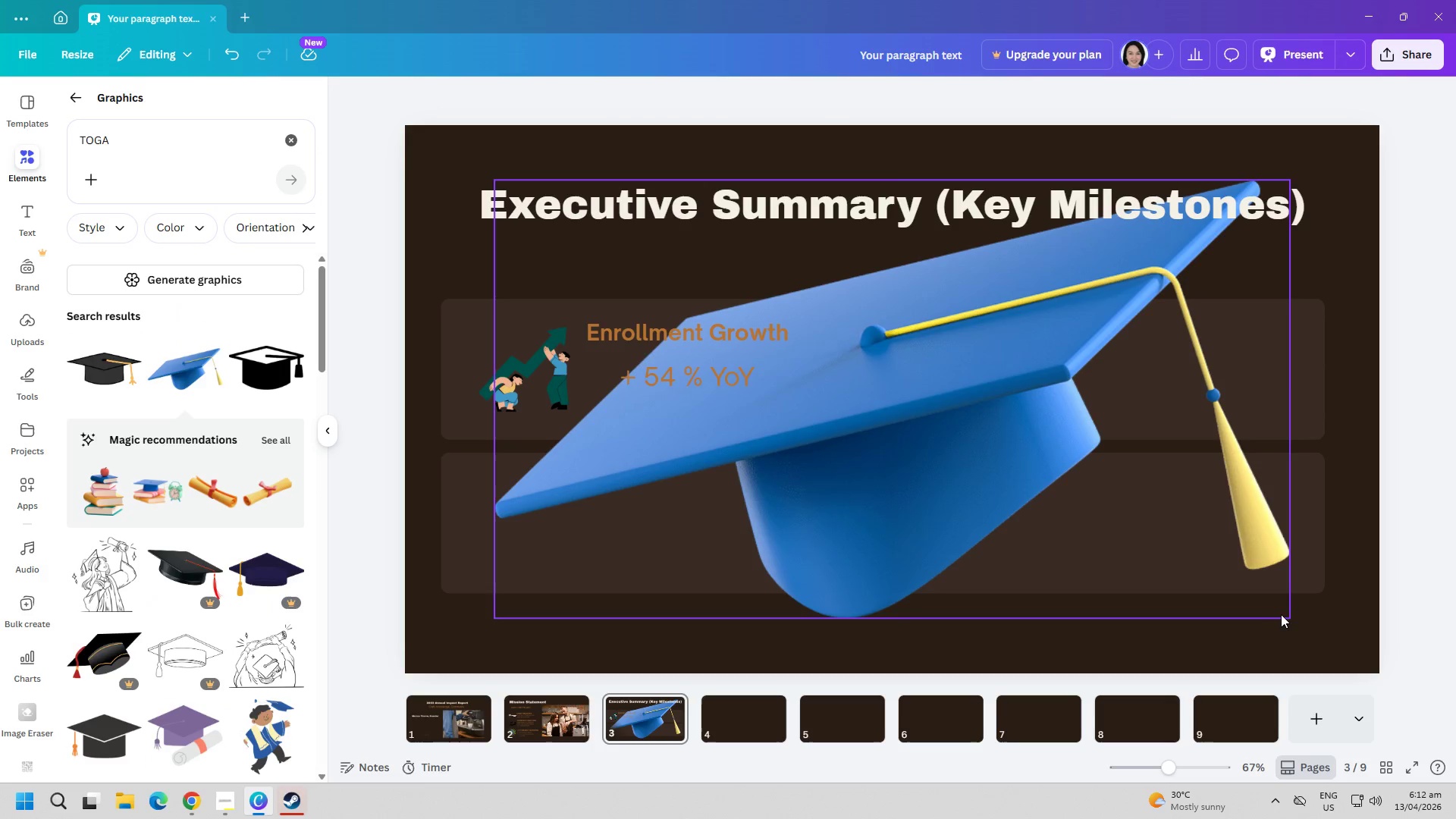 
left_click([1288, 614])
 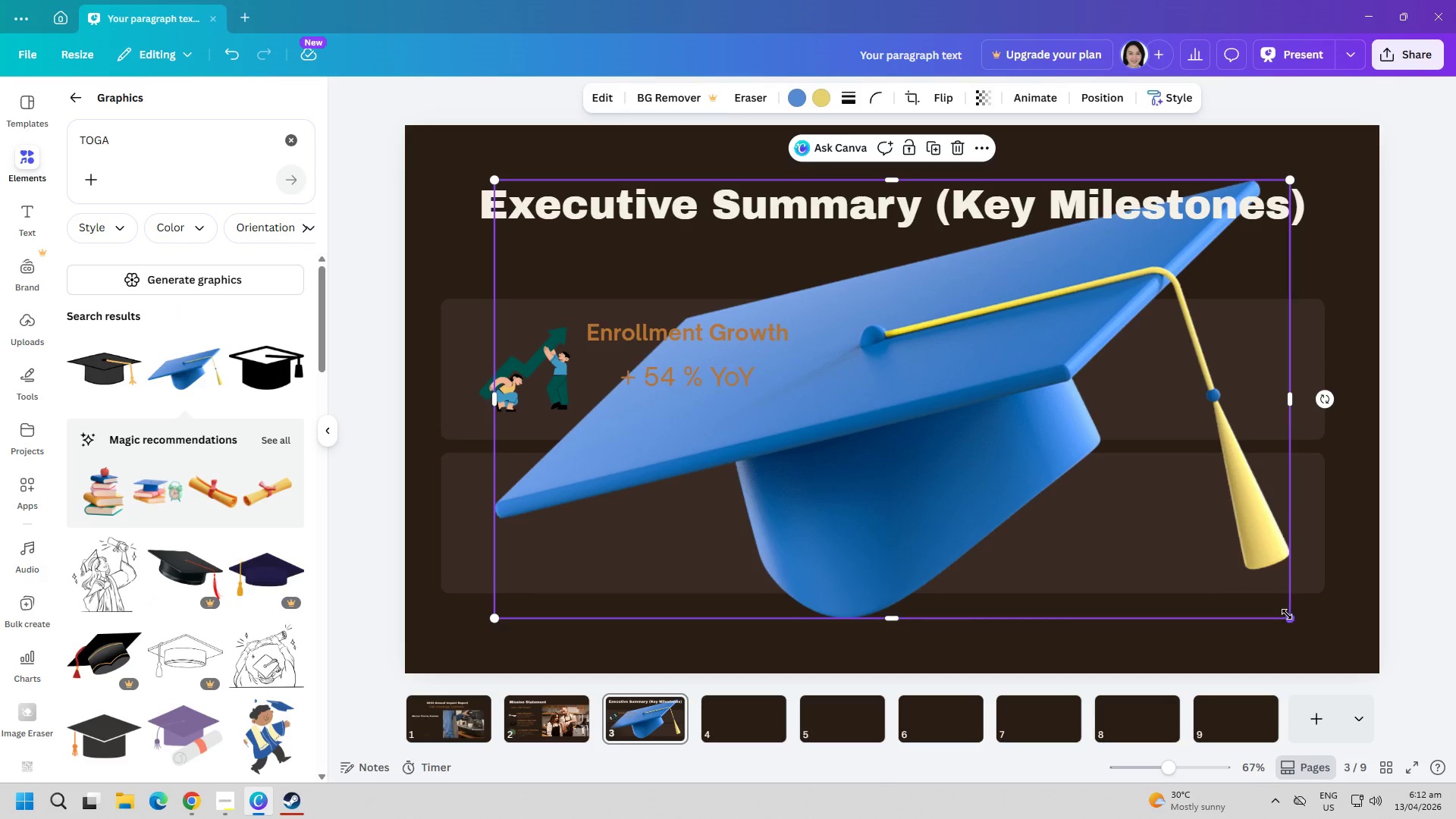 
left_click_drag(start_coordinate=[1287, 616], to_coordinate=[611, 323])
 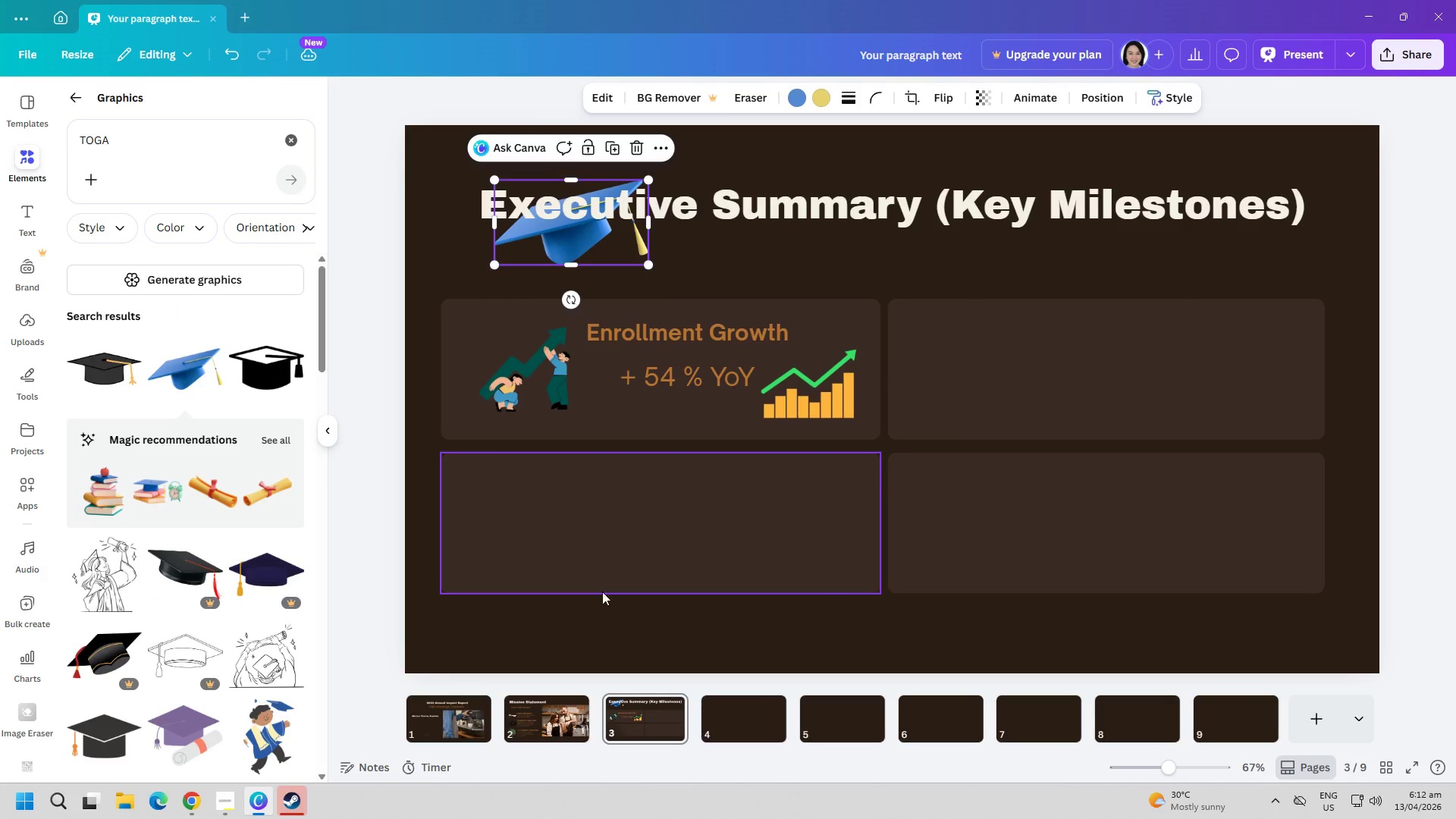 
left_click([604, 638])
 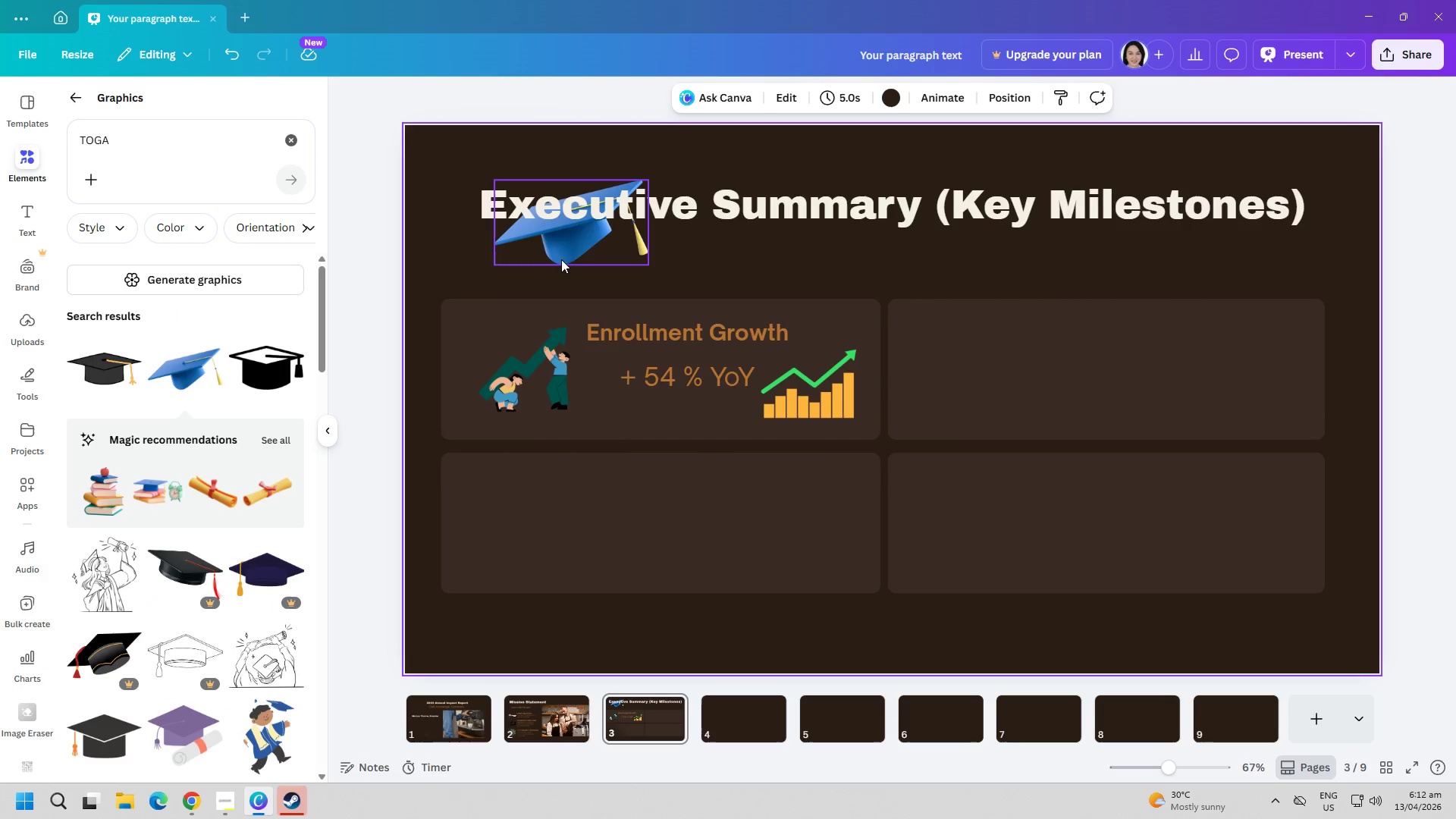 
left_click_drag(start_coordinate=[561, 258], to_coordinate=[957, 410])
 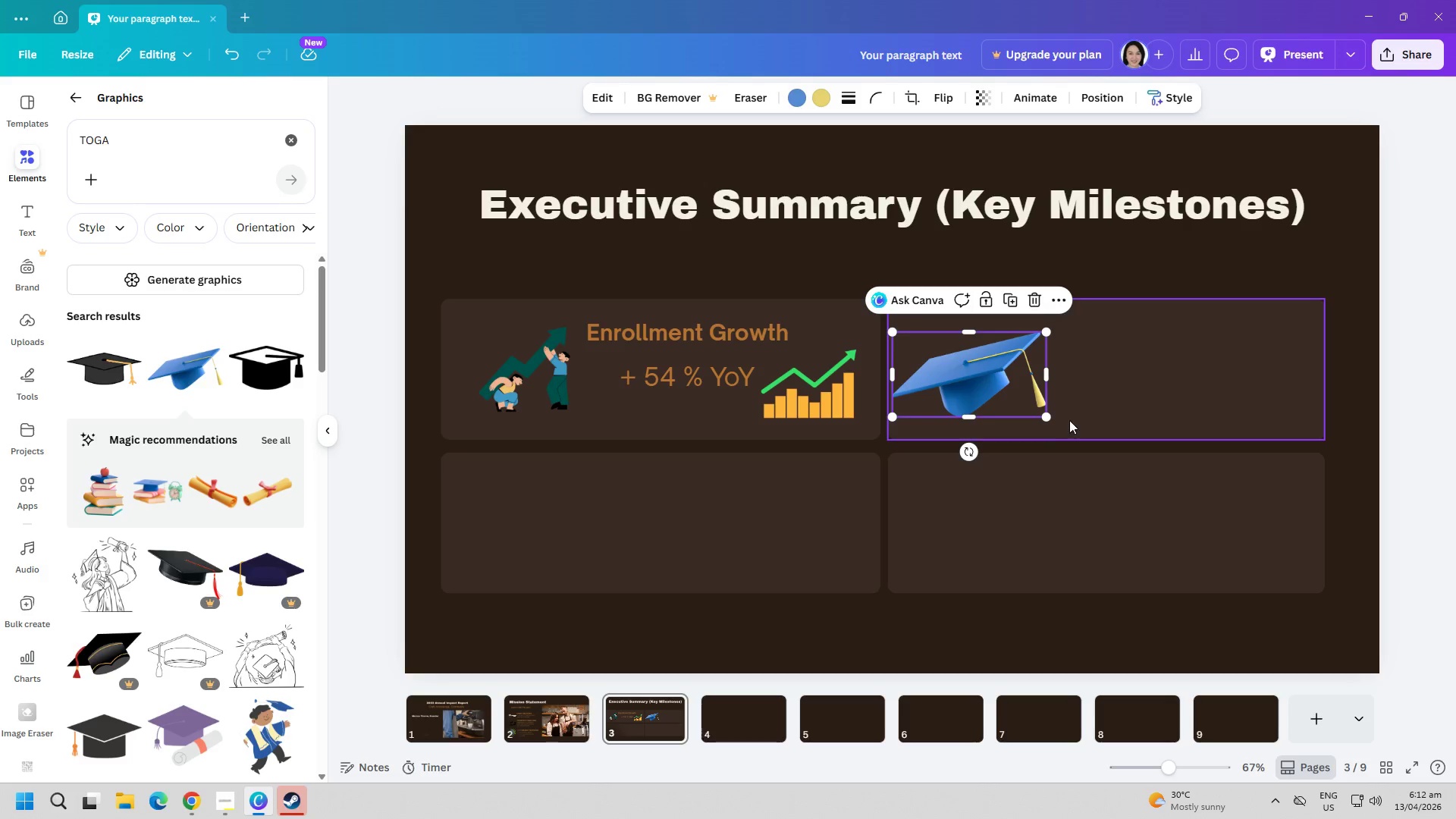 
left_click_drag(start_coordinate=[1048, 416], to_coordinate=[1039, 415])
 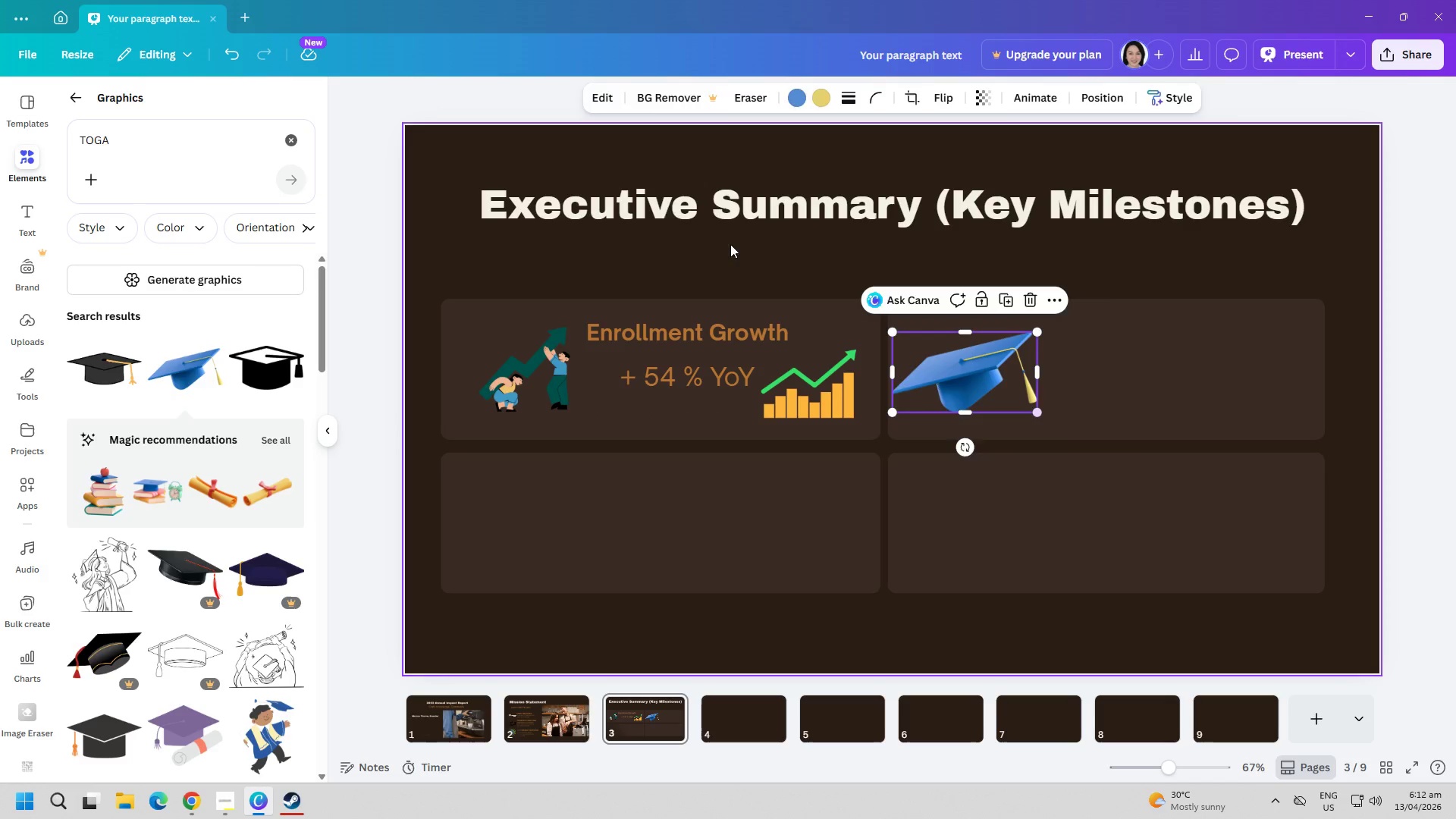 
left_click([669, 209])
 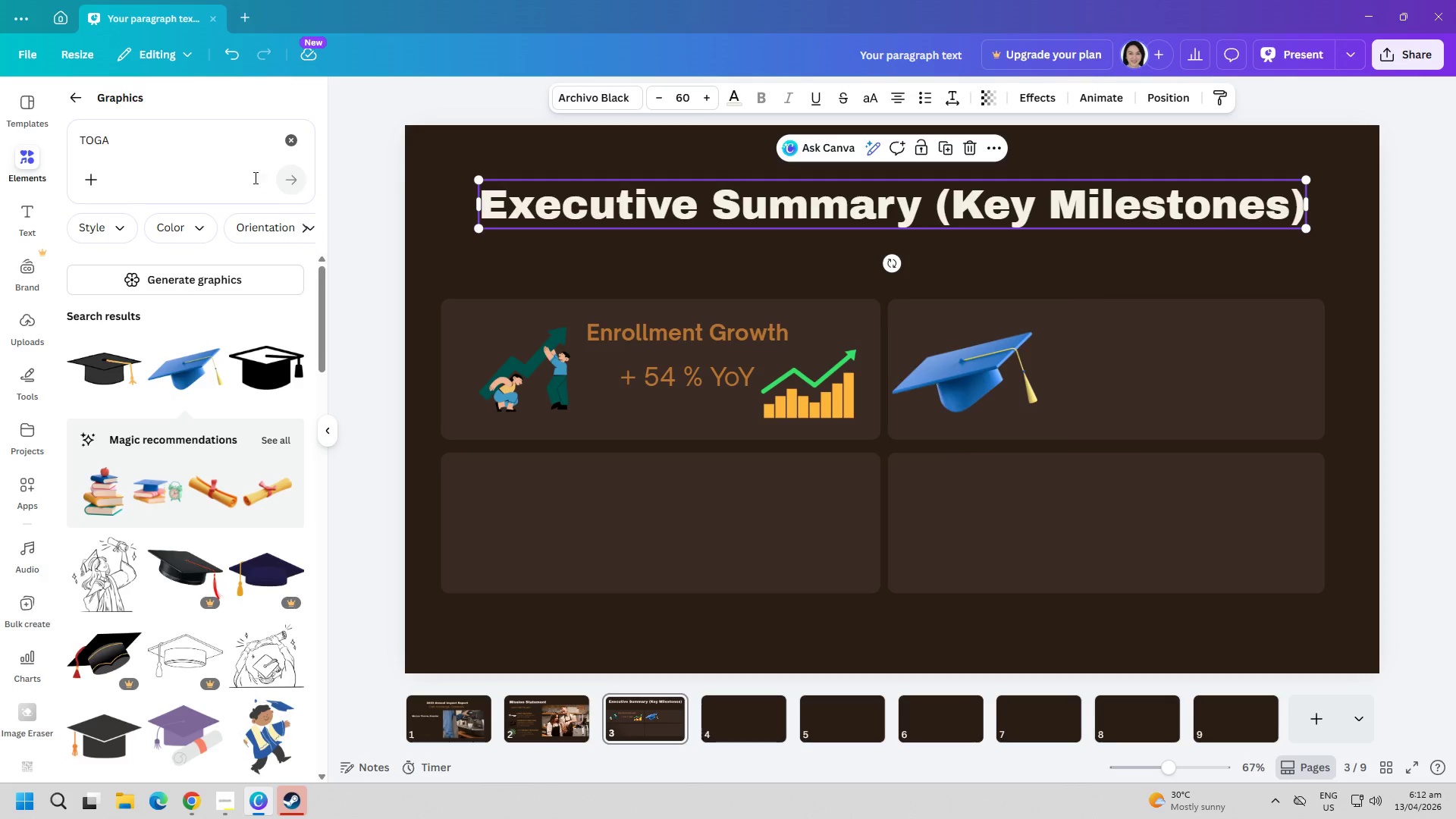 
left_click([288, 139])
 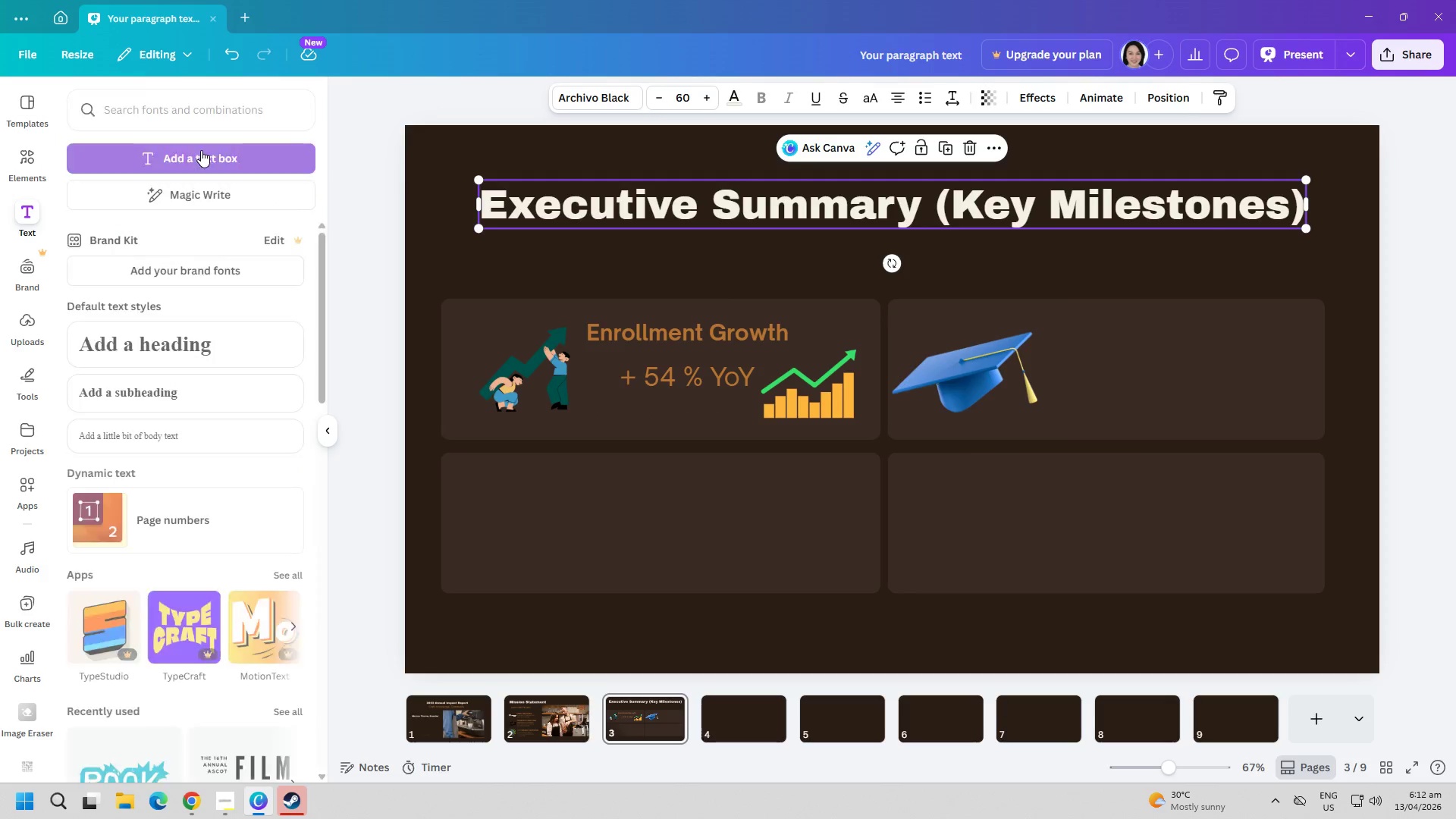 
left_click([202, 152])
 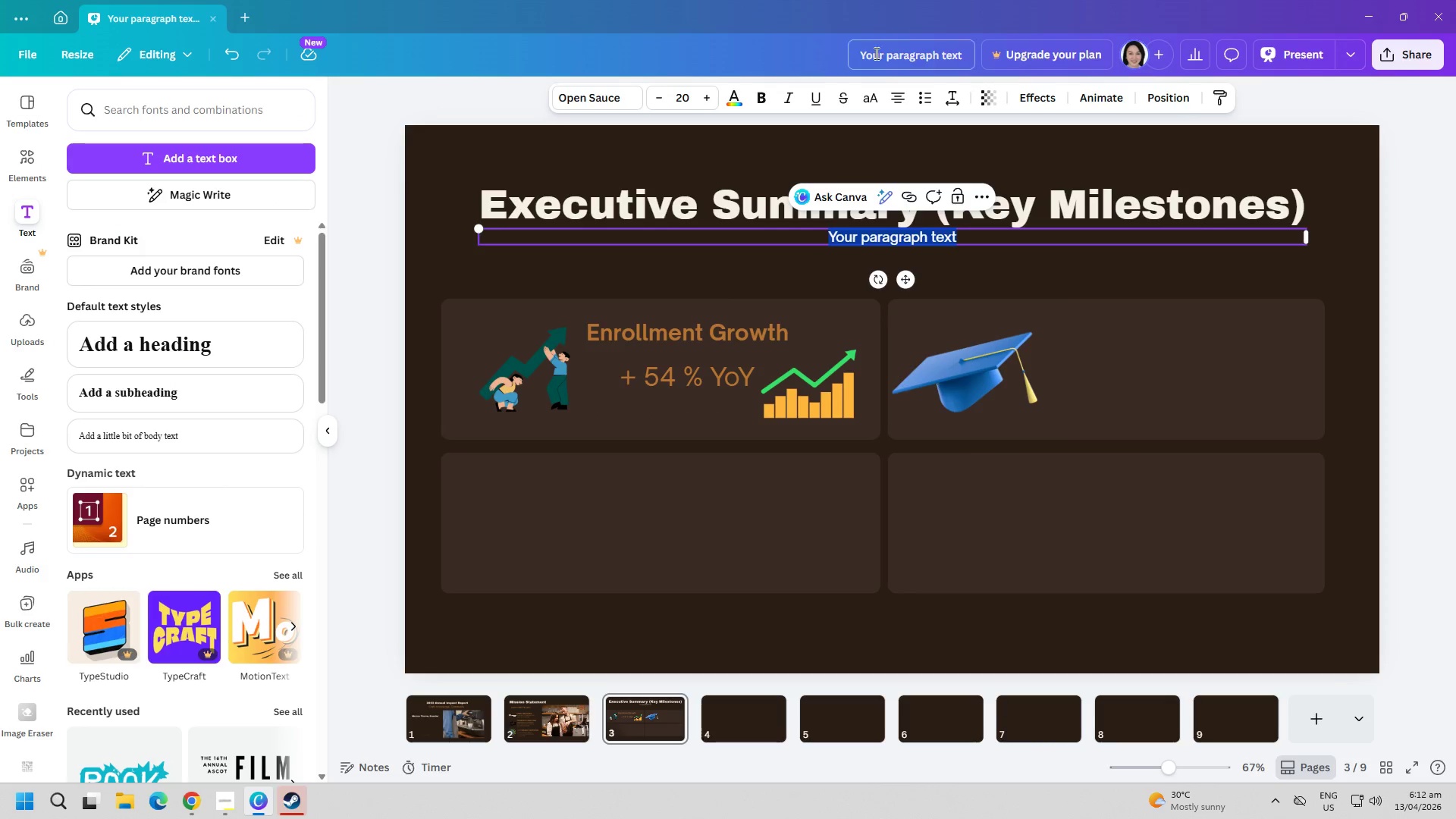 
type(g)
key(Backspace)
type(Graduation Rtae)
key(Backspace)
key(Backspace)
key(Backspace)
type(ate)
 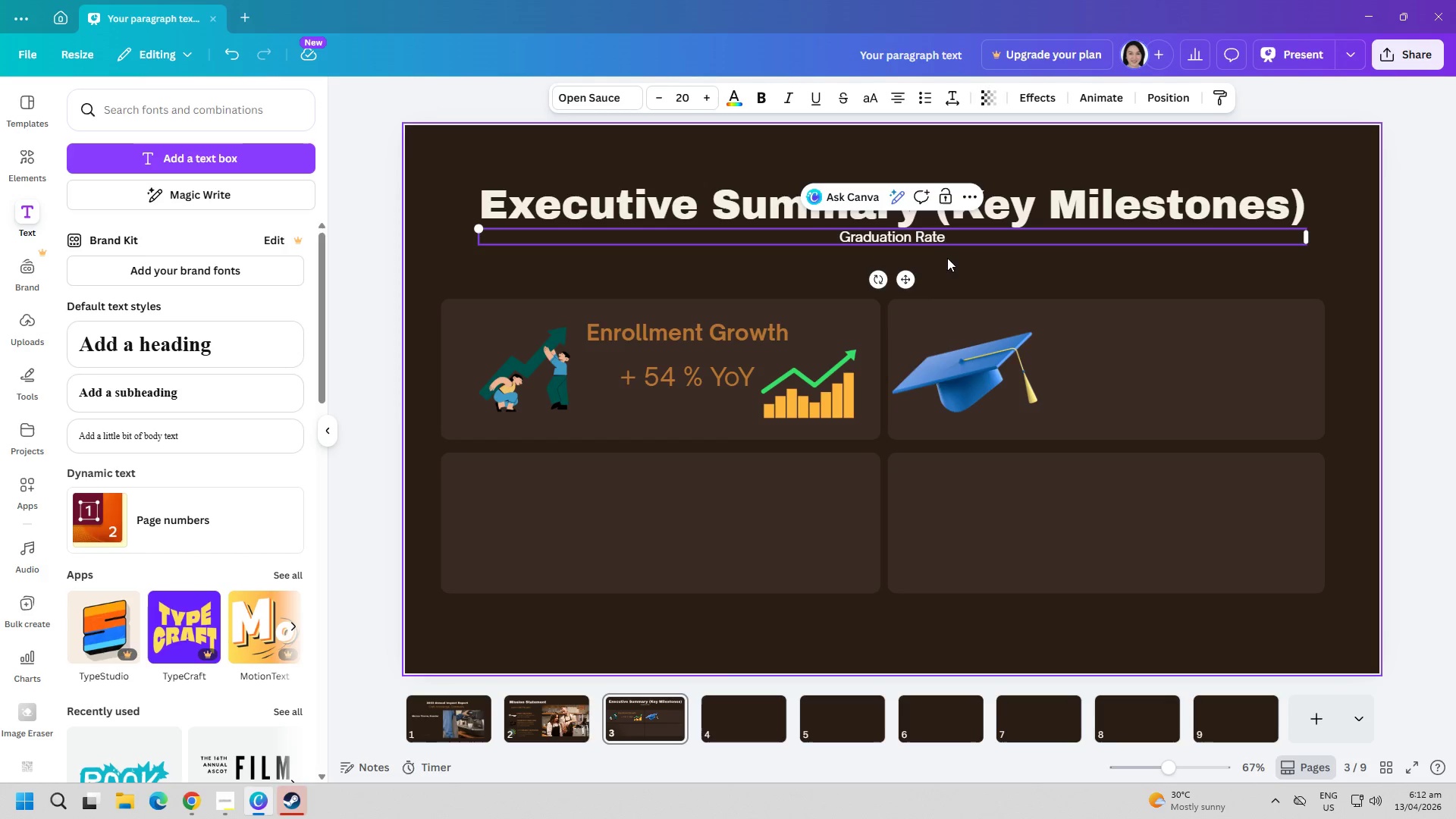 
double_click([912, 236])
 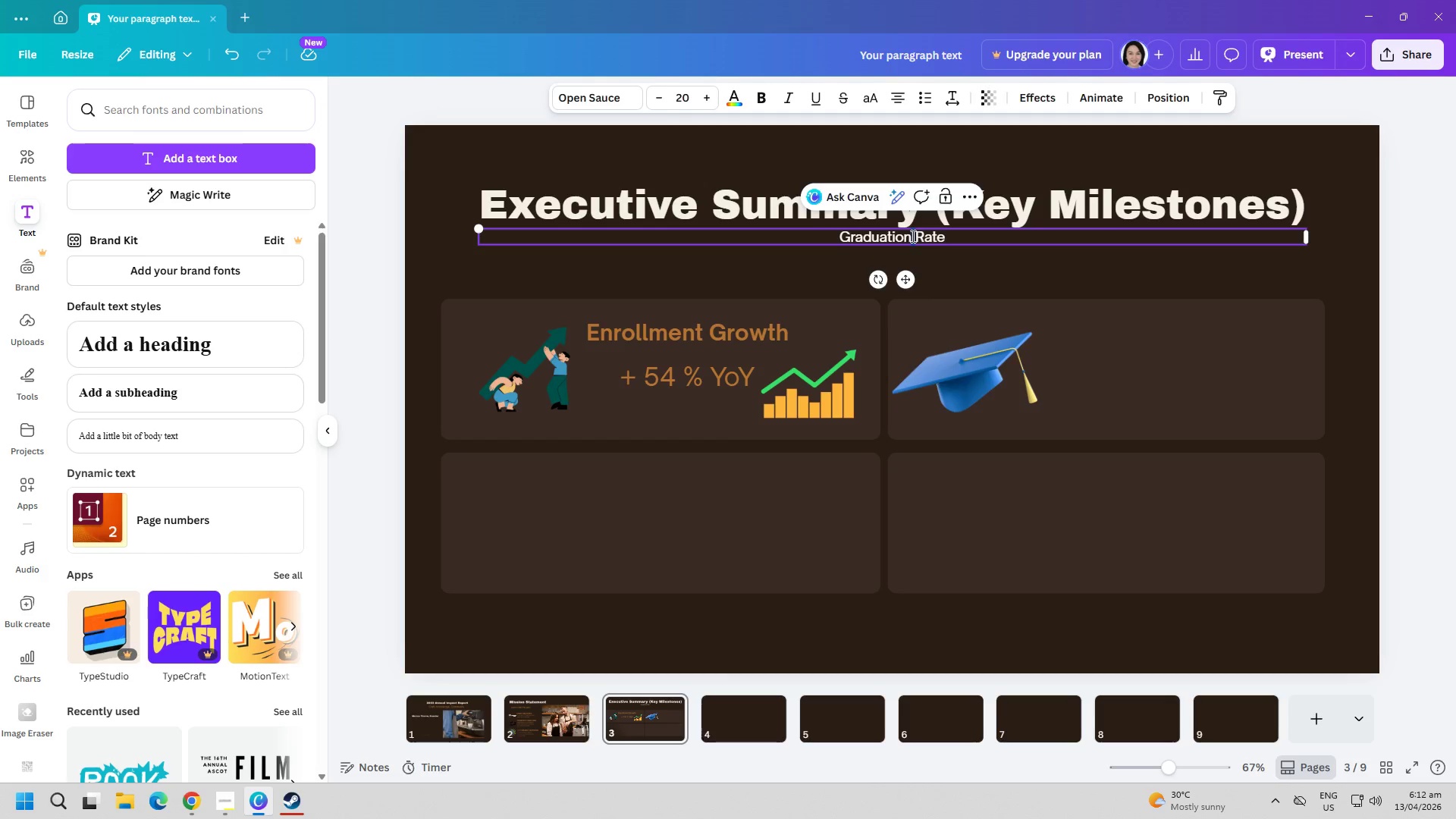 
triple_click([912, 236])
 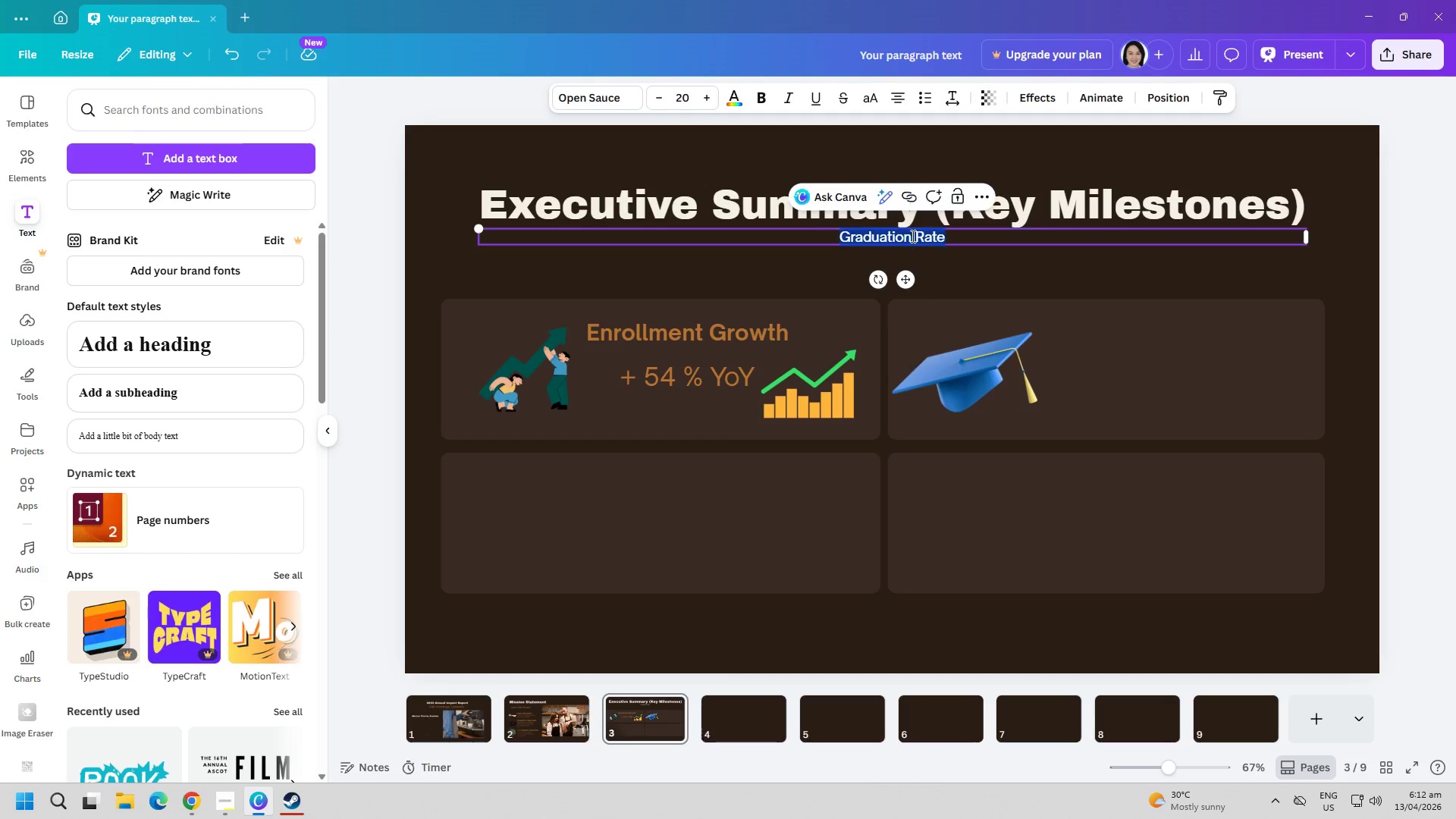 
key(Control+ControlLeft)
 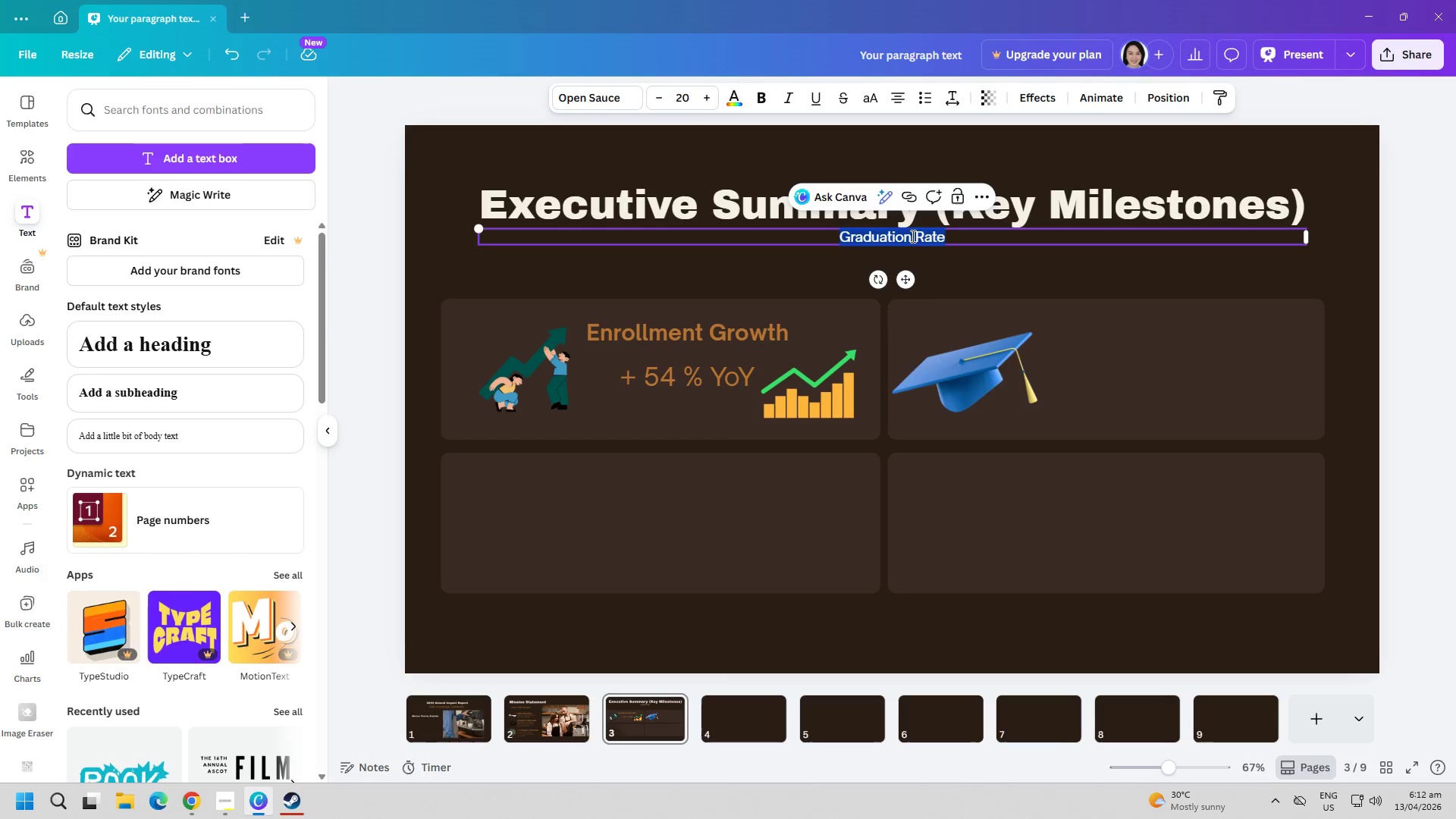 
key(Control+A)
 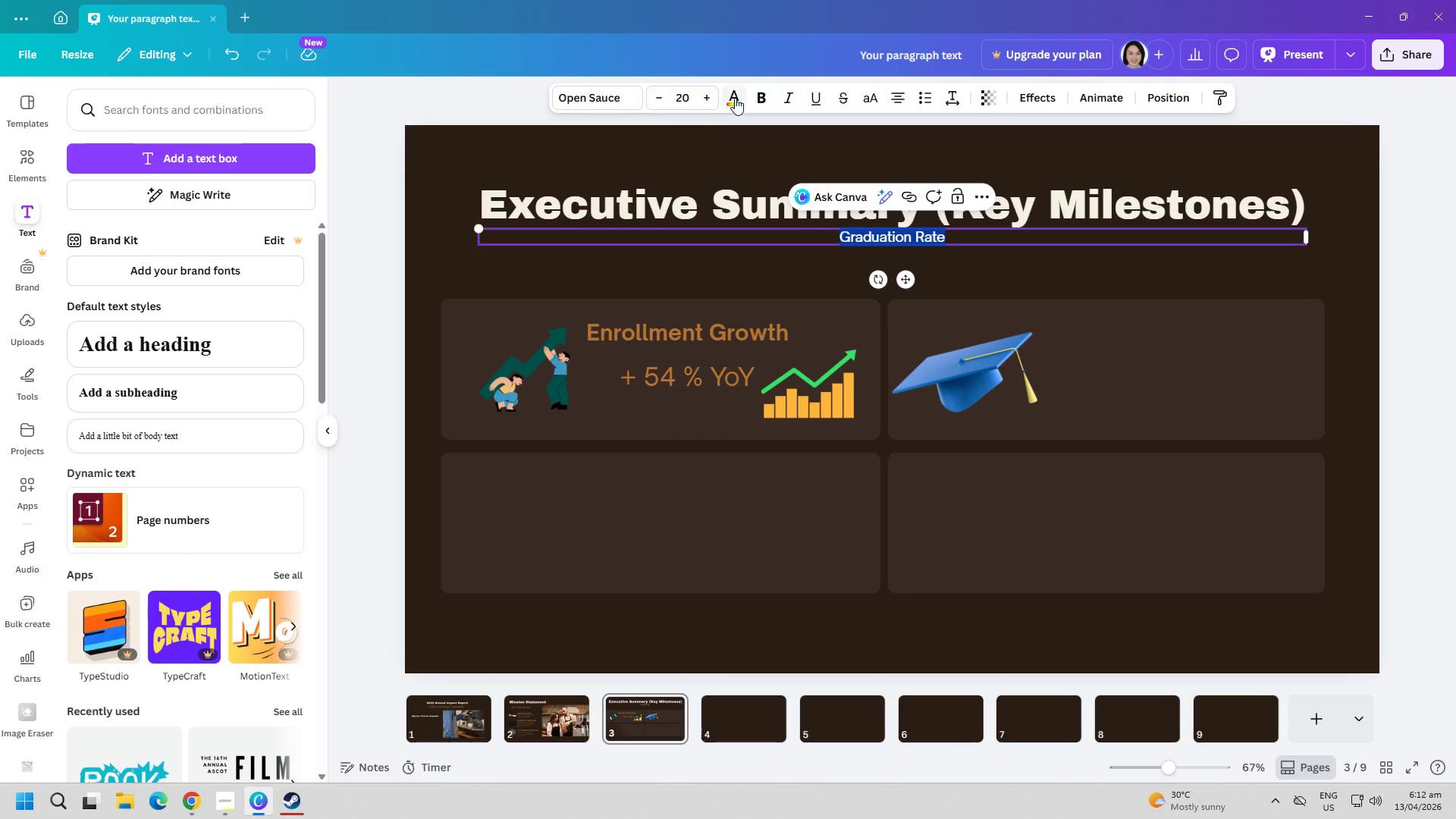 
left_click([735, 98])
 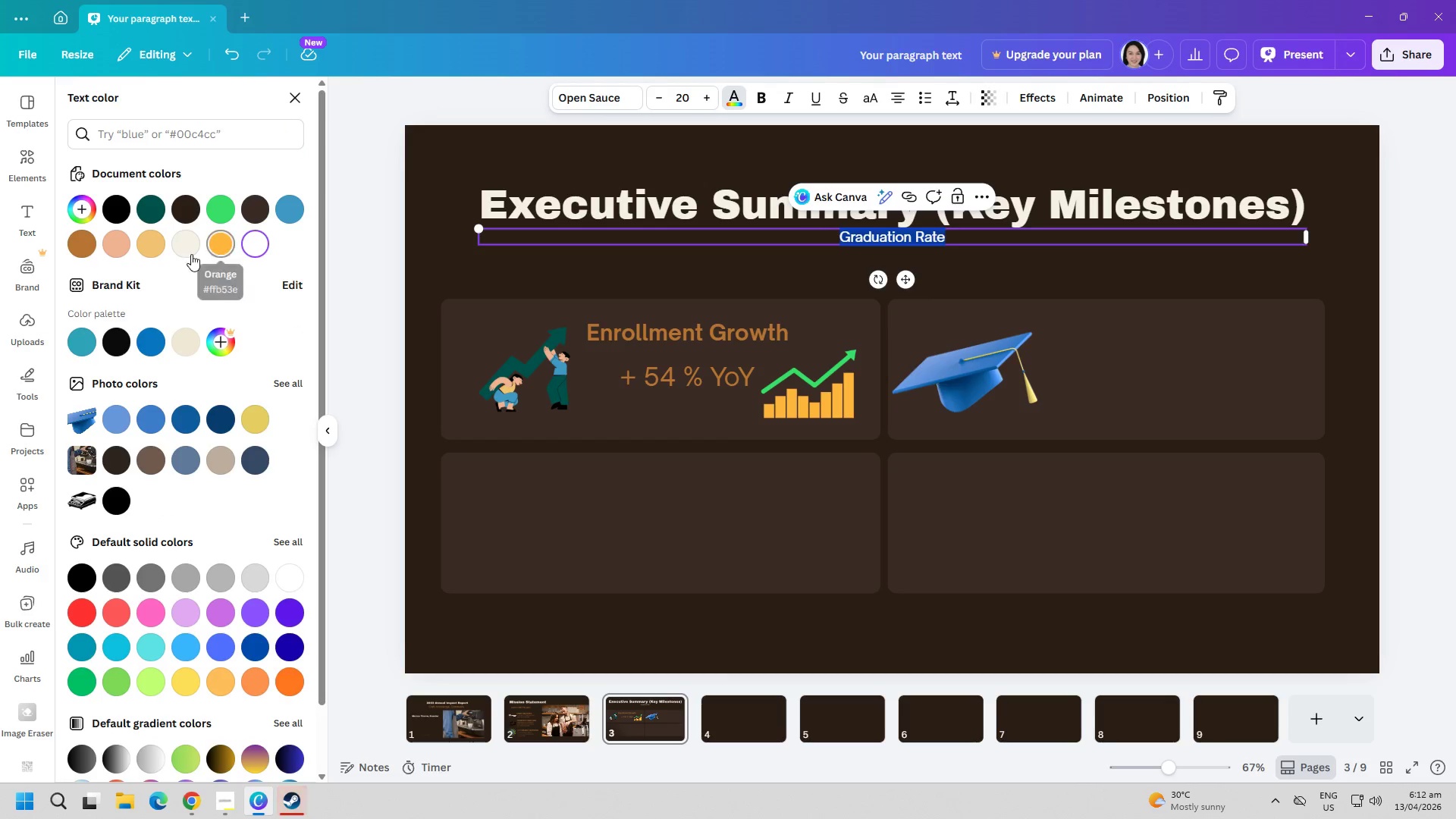 
mouse_move([119, 244])
 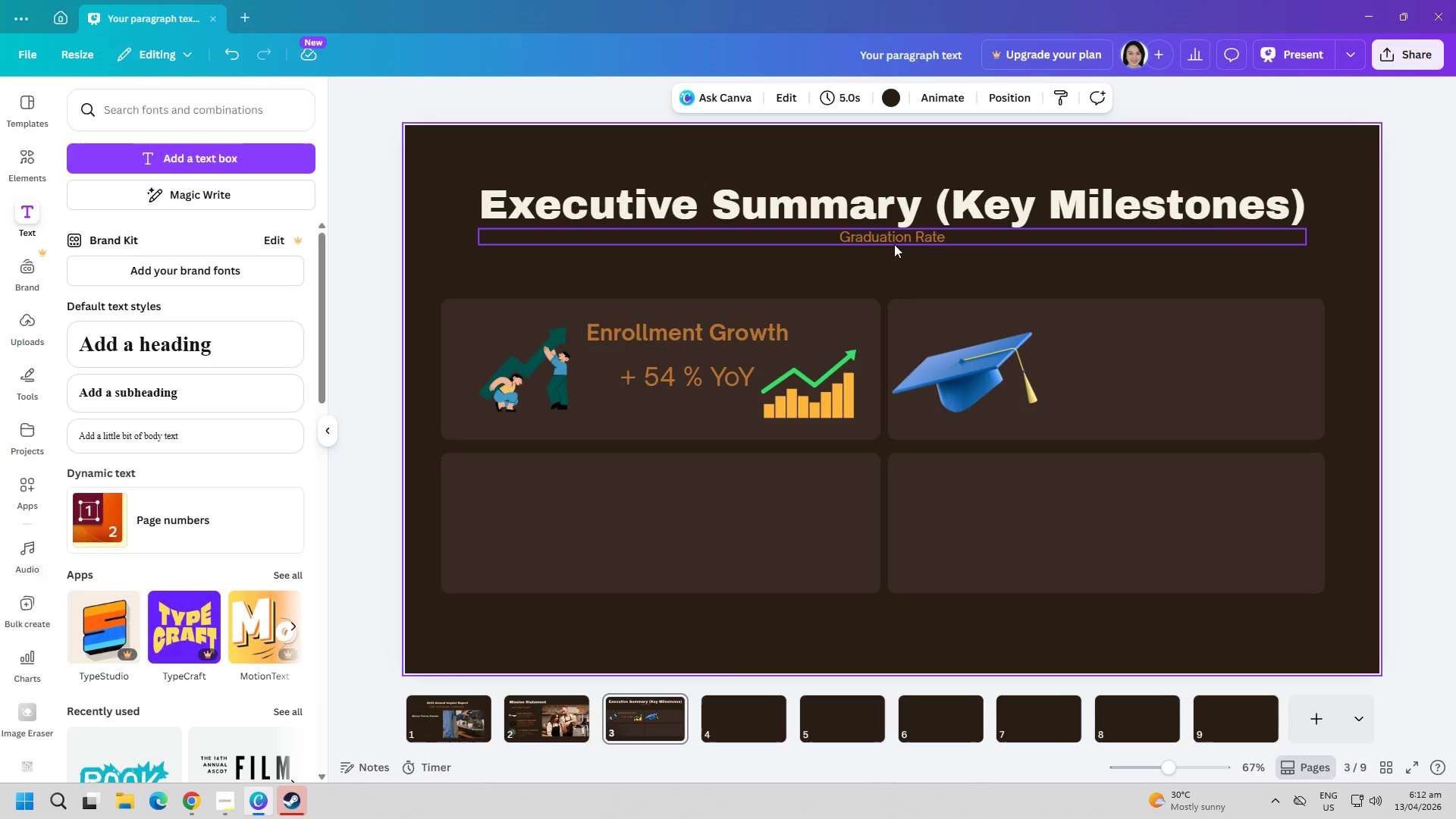 
left_click_drag(start_coordinate=[894, 241], to_coordinate=[1083, 336])
 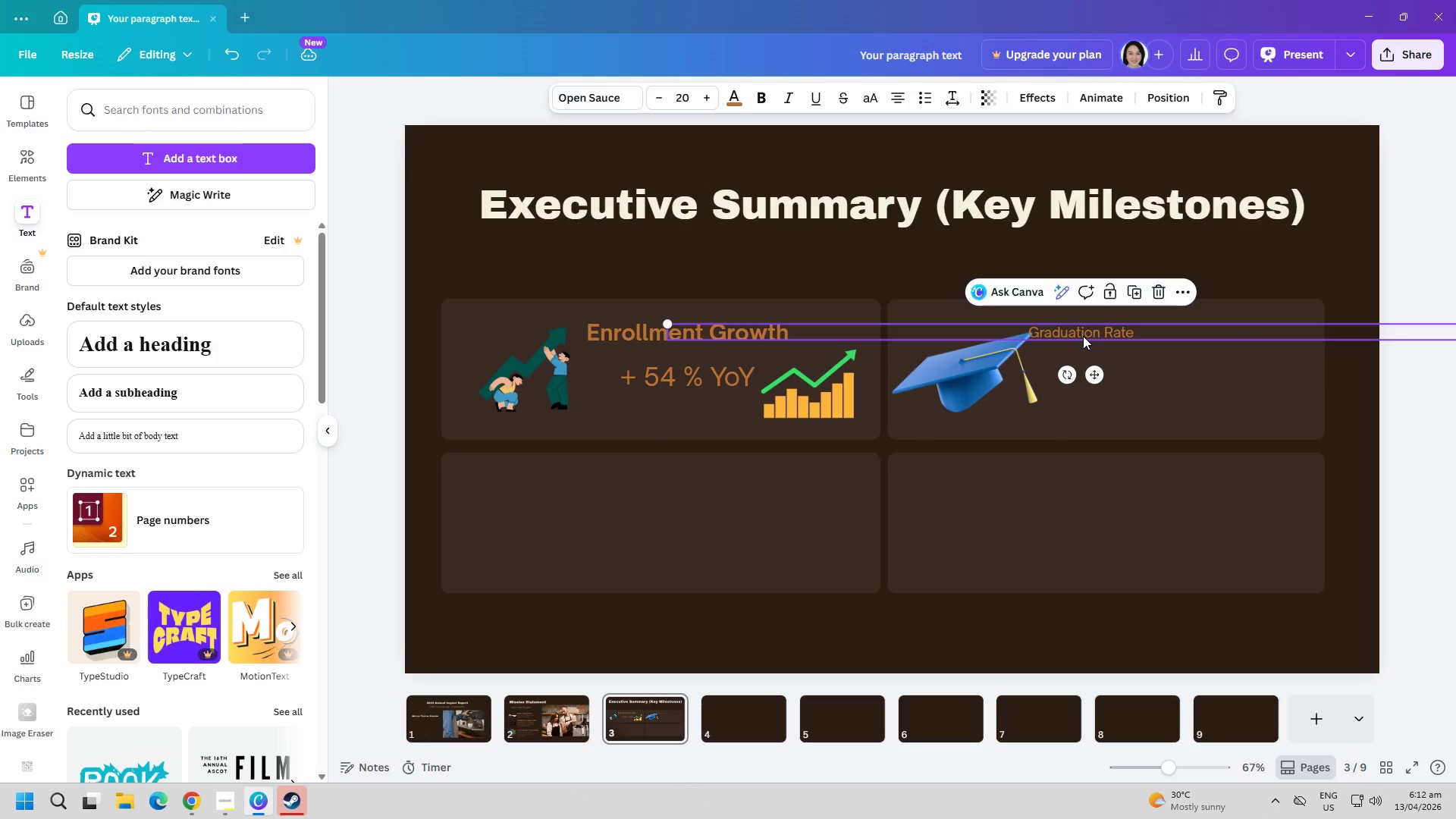 
double_click([1083, 336])
 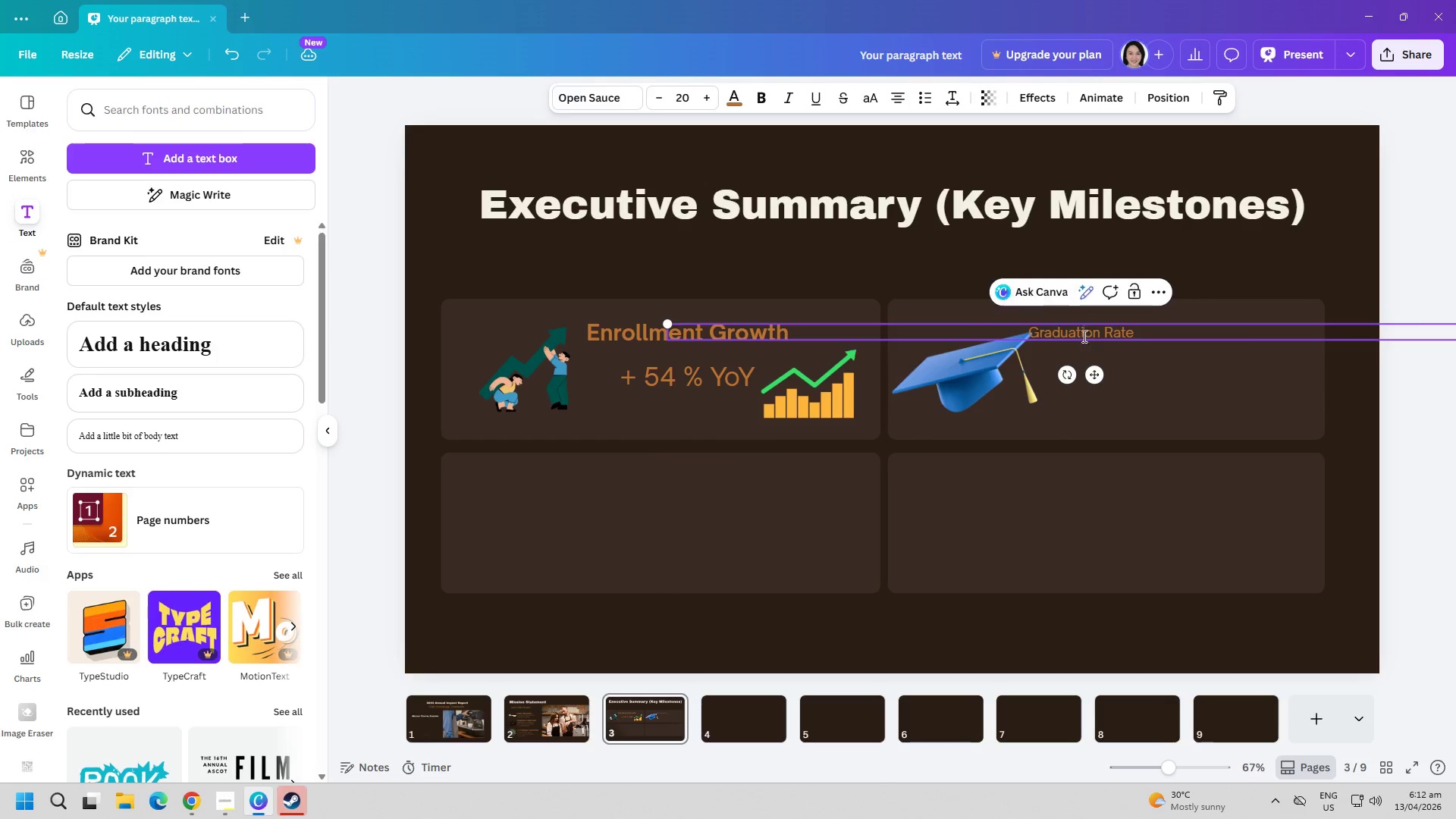 
triple_click([1083, 336])
 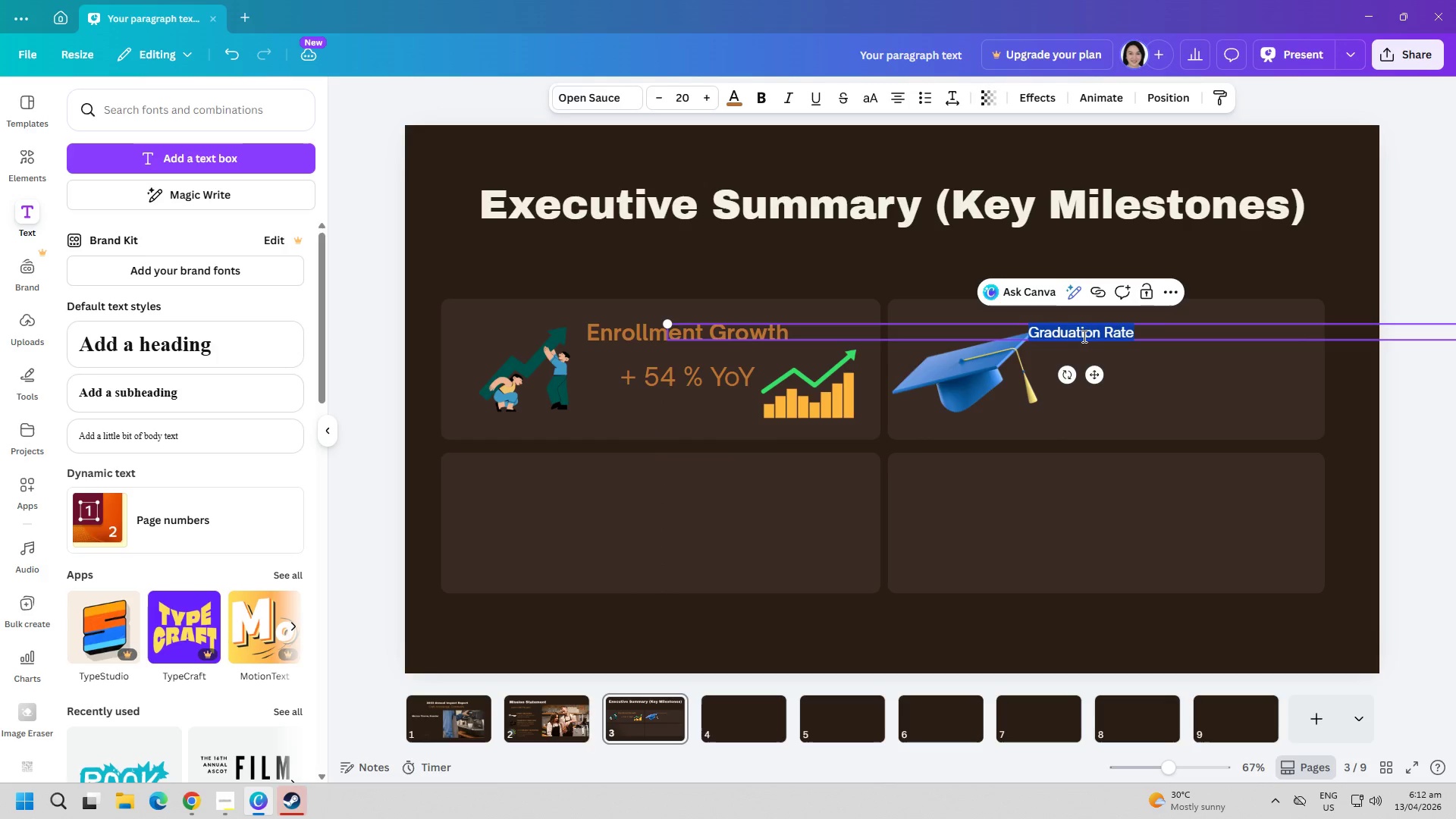 
key(Control+A)
 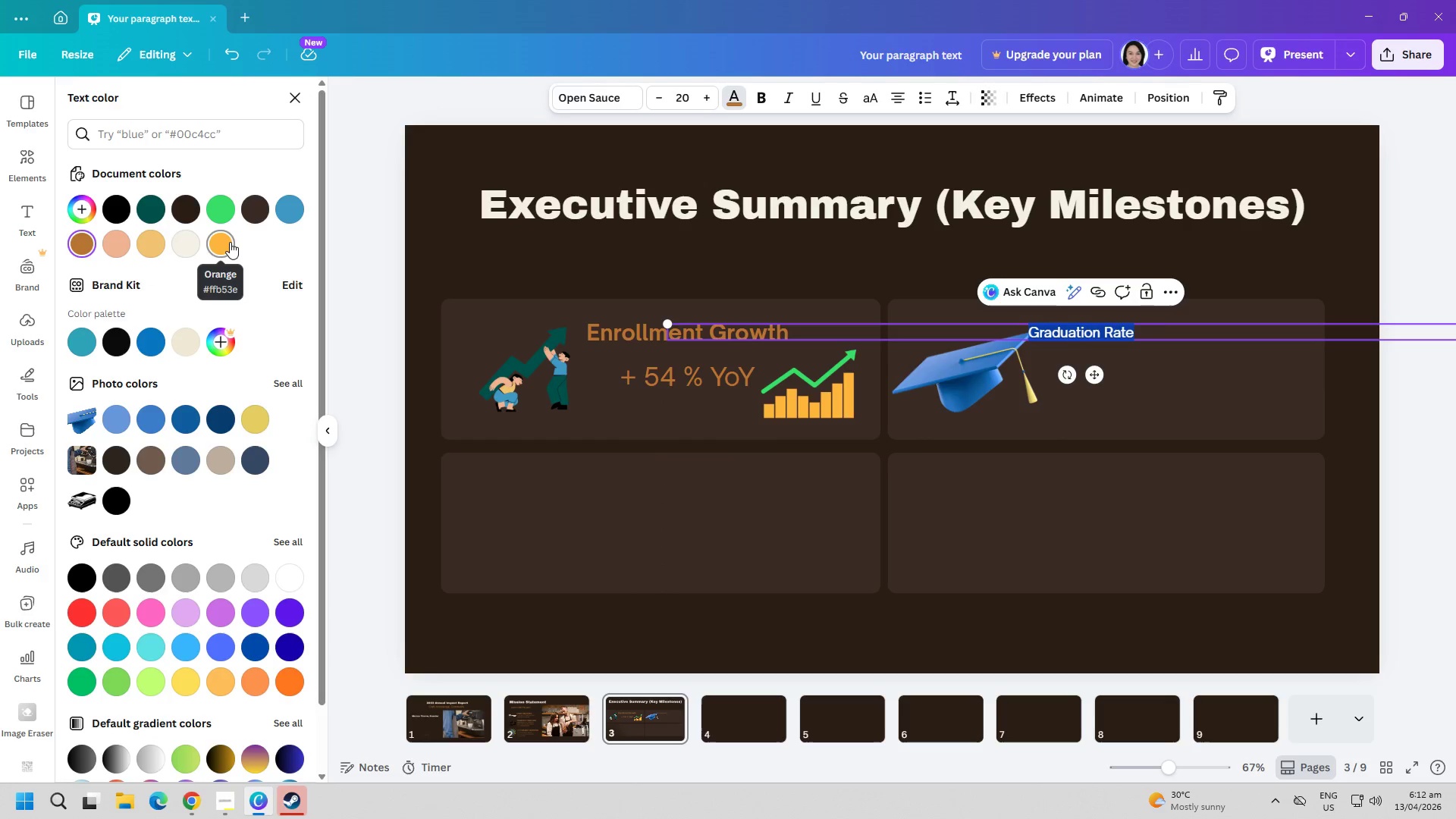 
double_click([623, 325])
 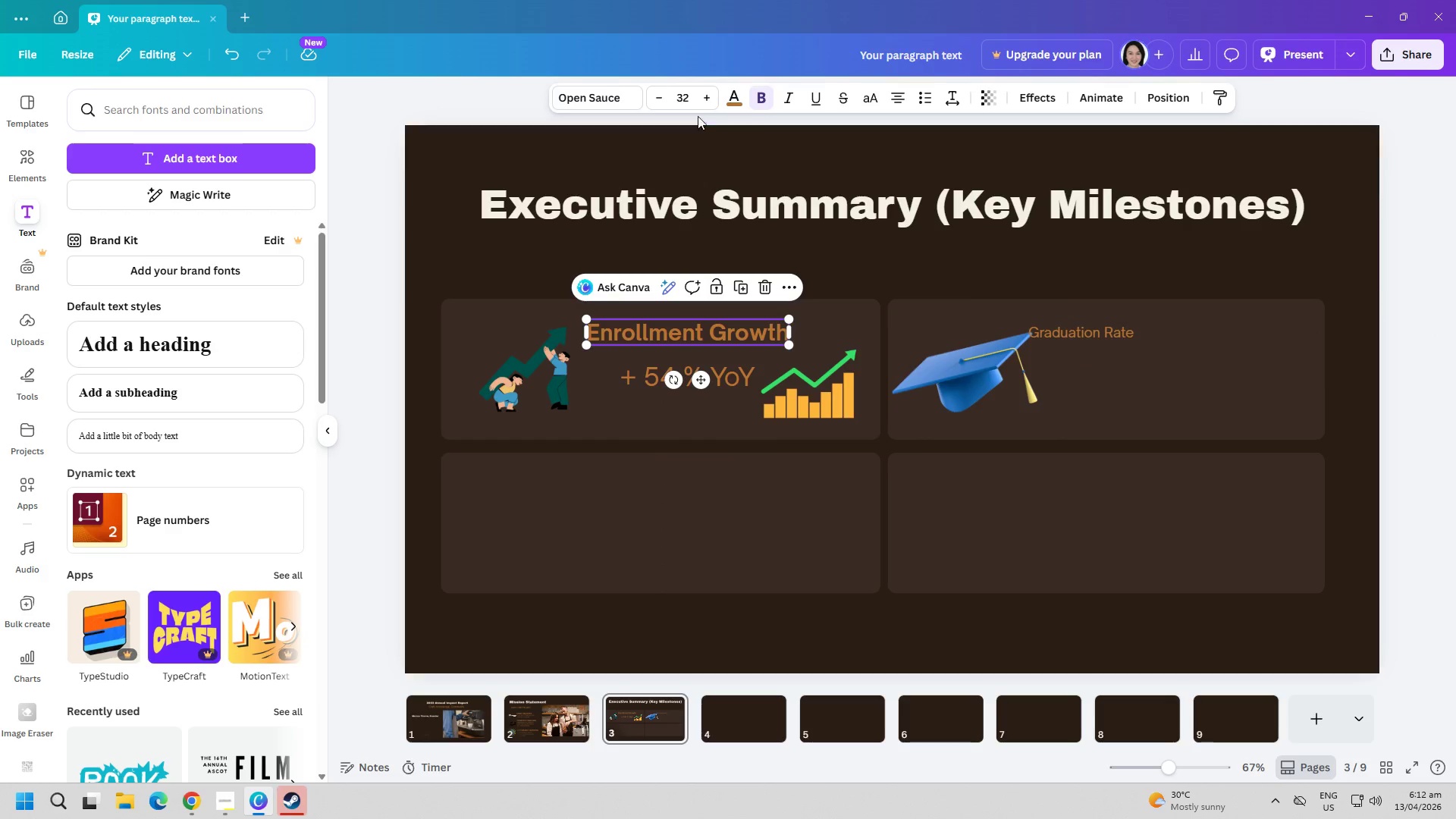 
left_click([733, 96])
 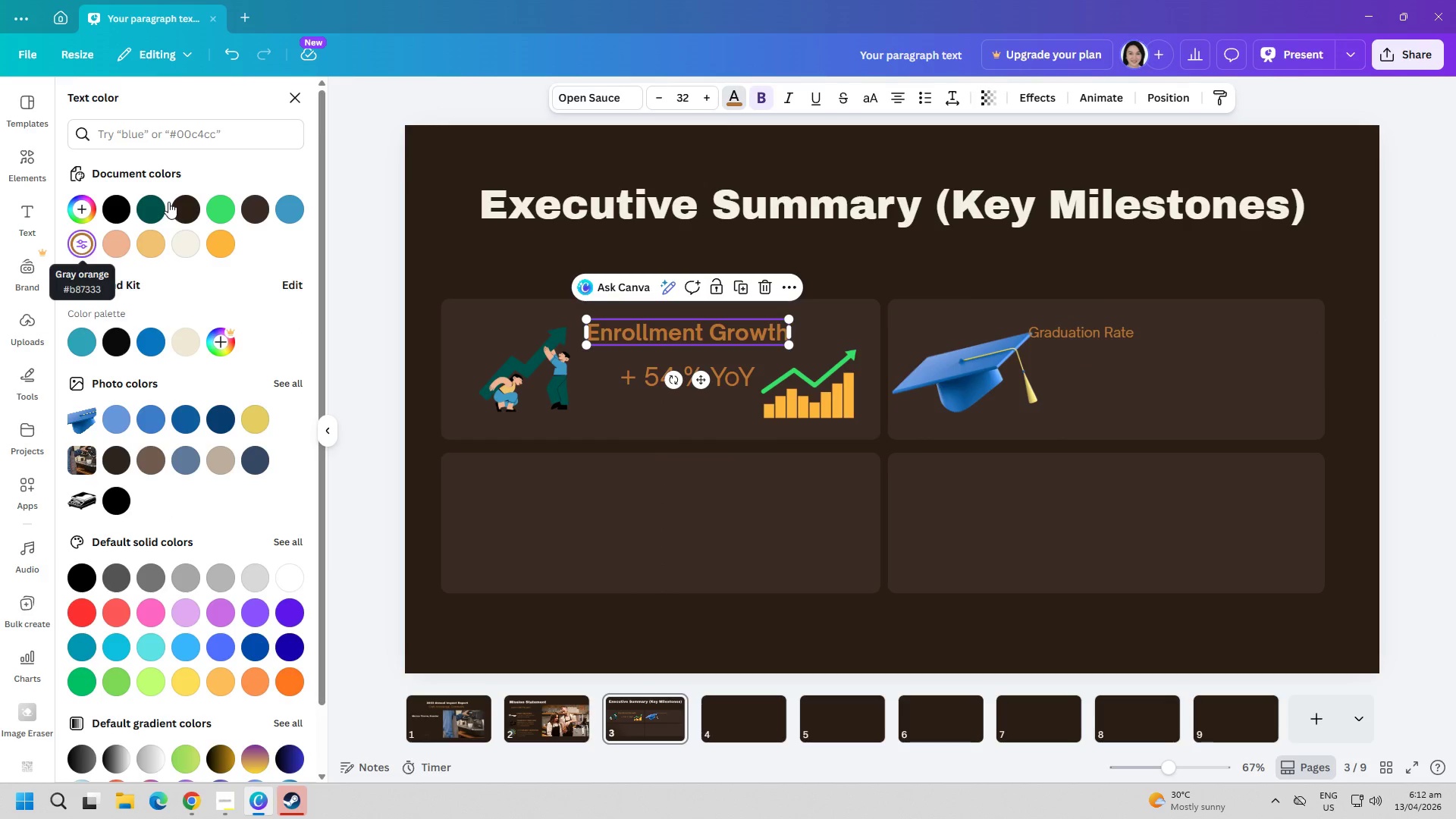 
left_click([296, 101])
 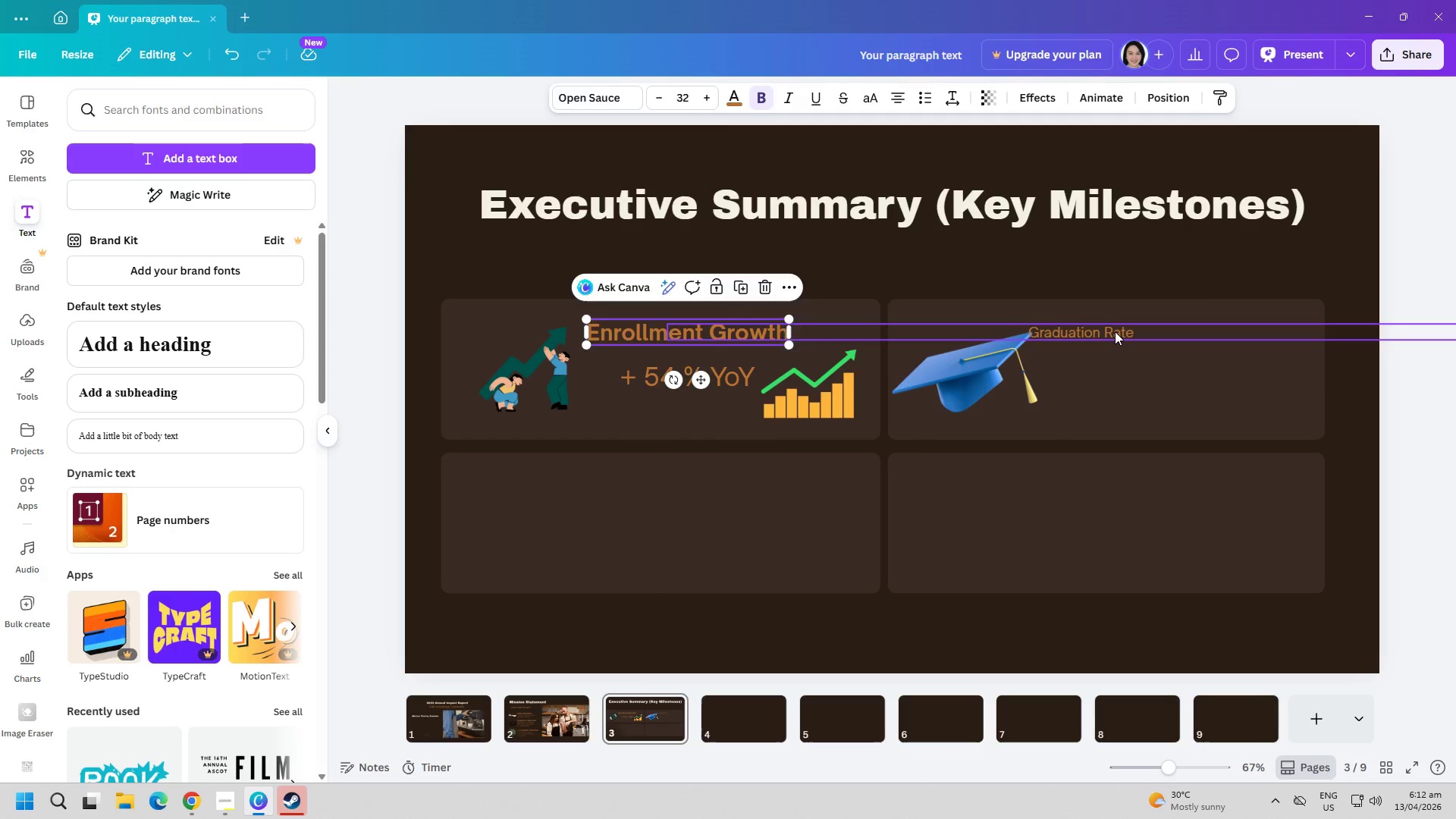 
left_click_drag(start_coordinate=[1115, 330], to_coordinate=[1134, 331])
 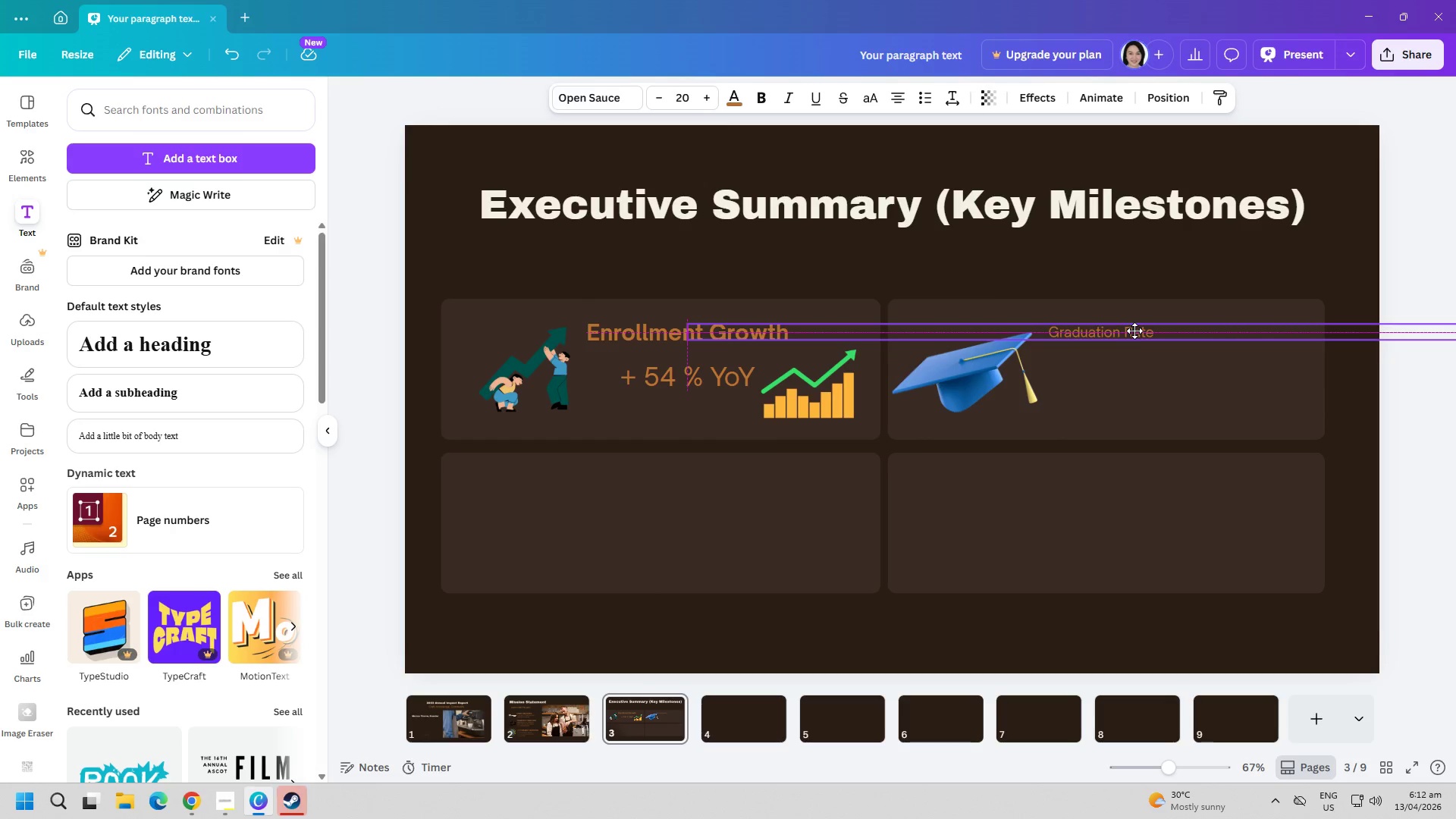 
triple_click([1134, 331])
 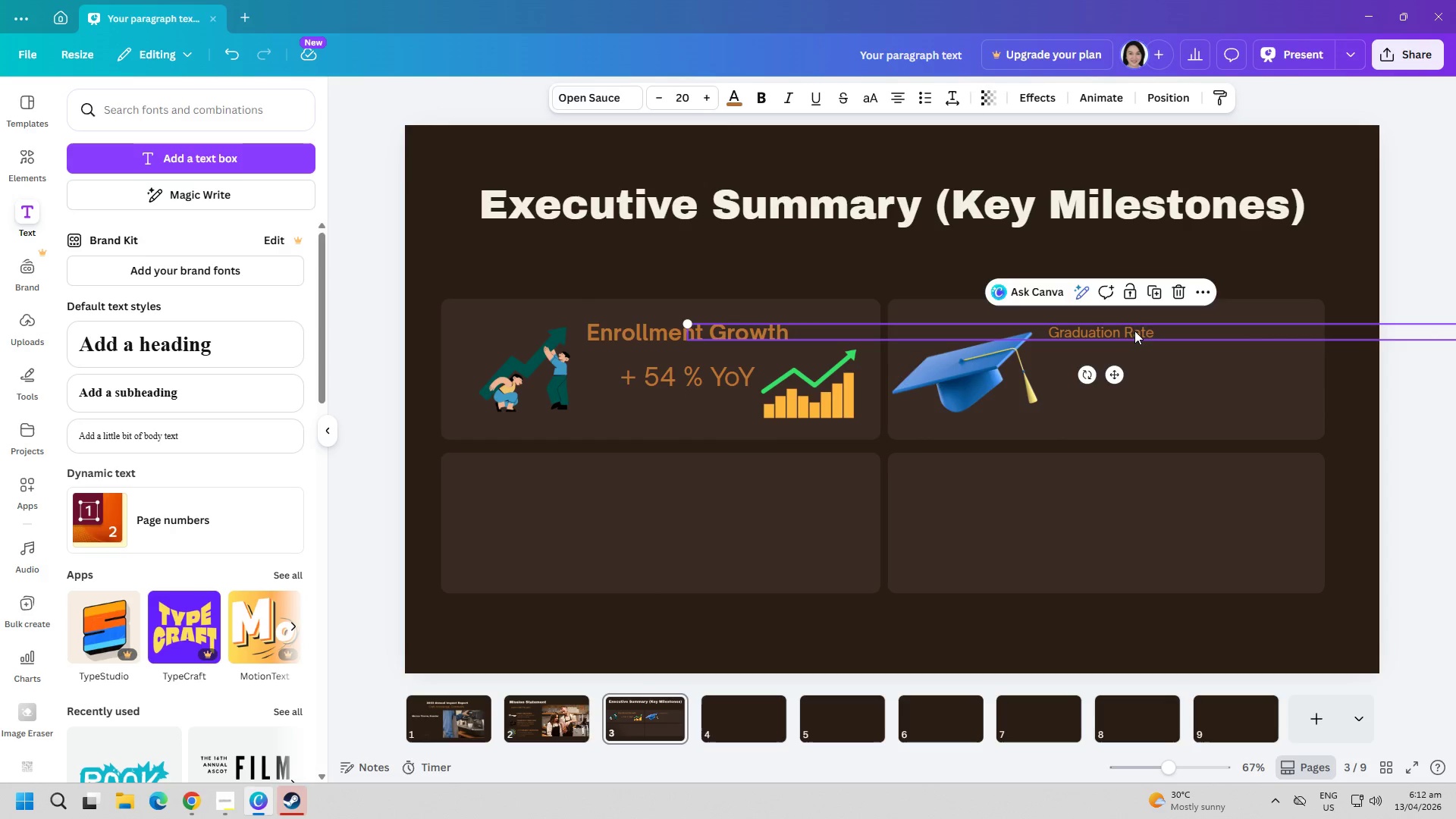 
triple_click([1134, 331])
 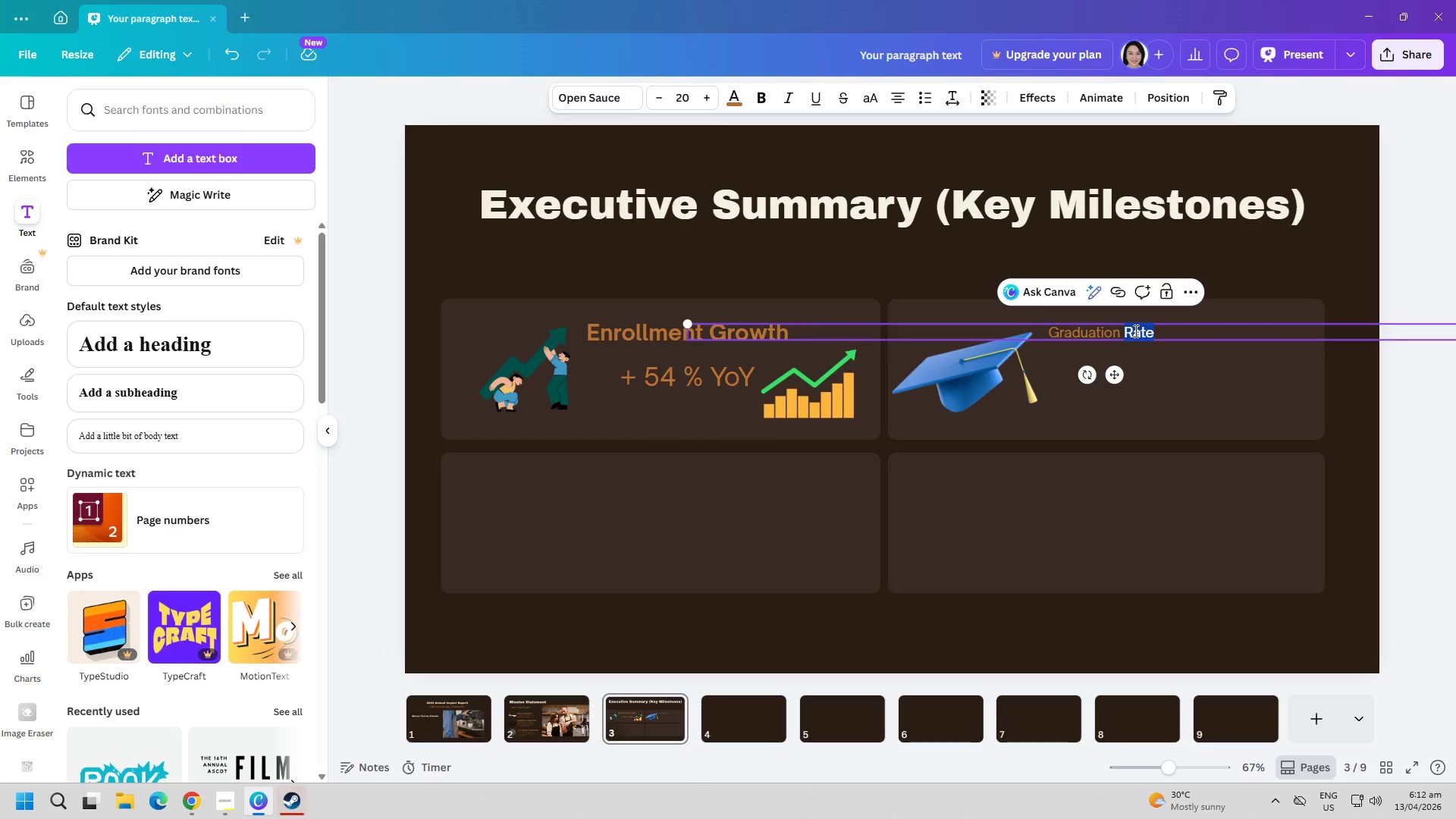 
triple_click([1134, 331])
 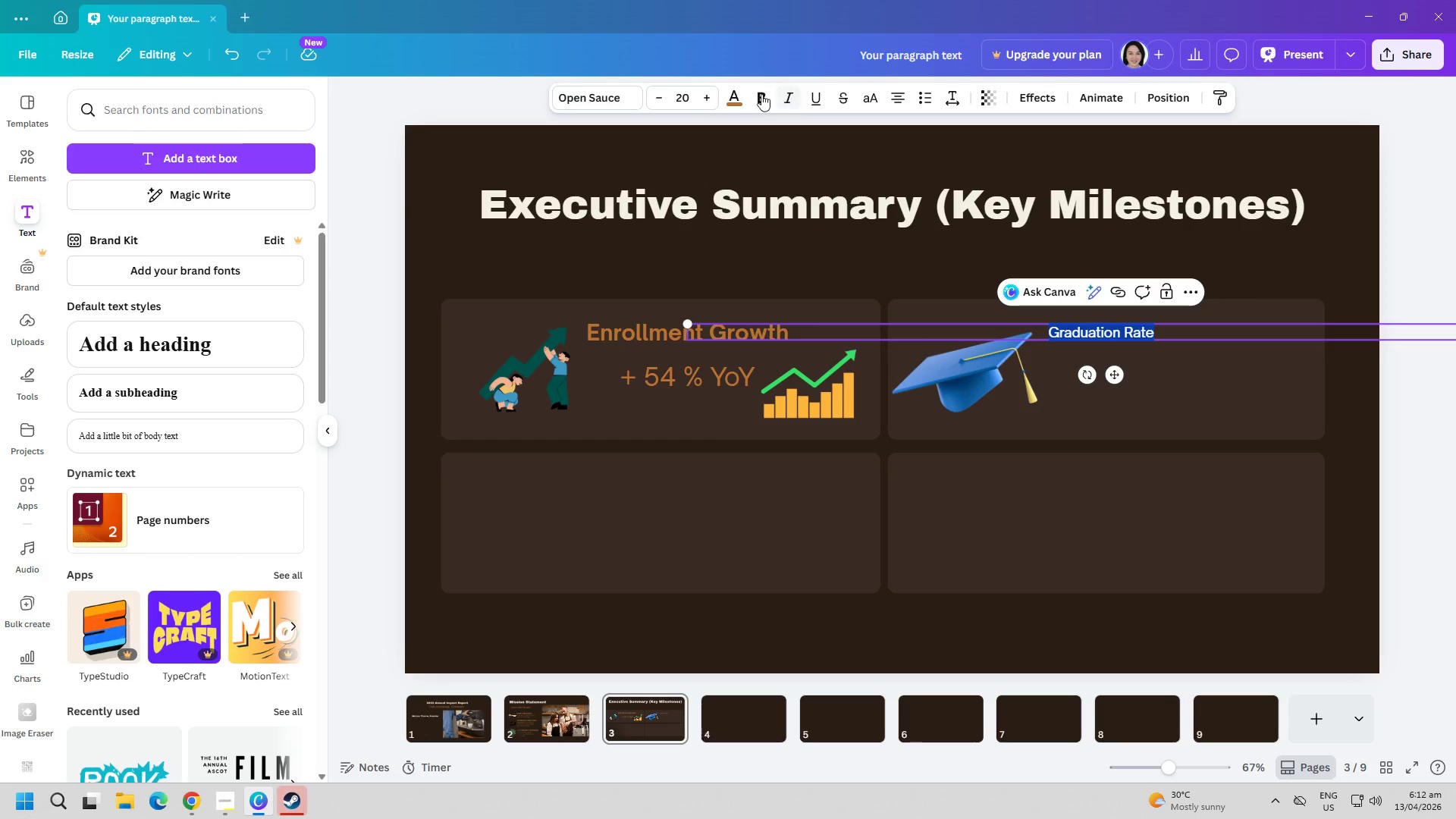 
left_click([762, 94])
 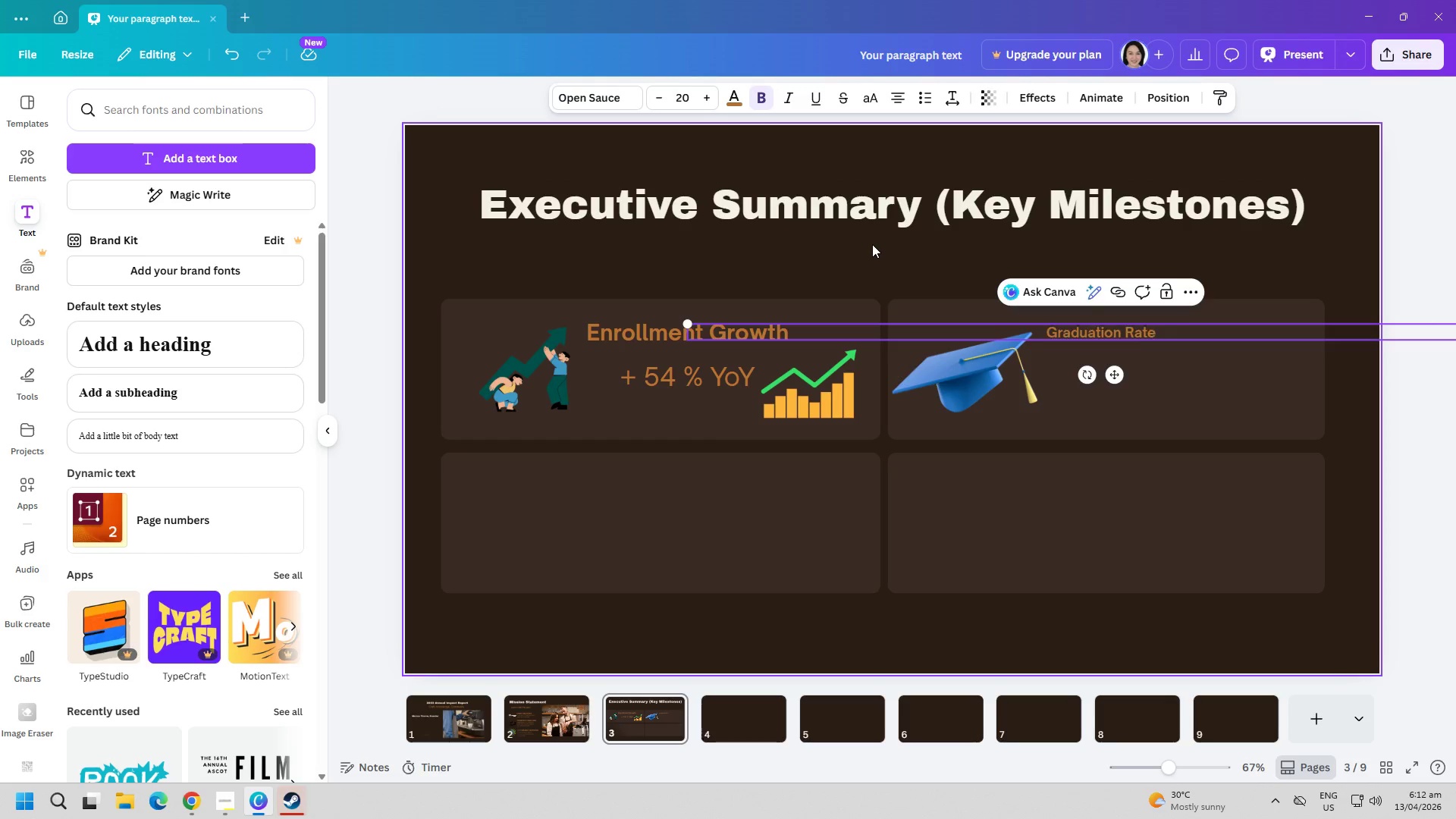 
double_click([730, 321])
 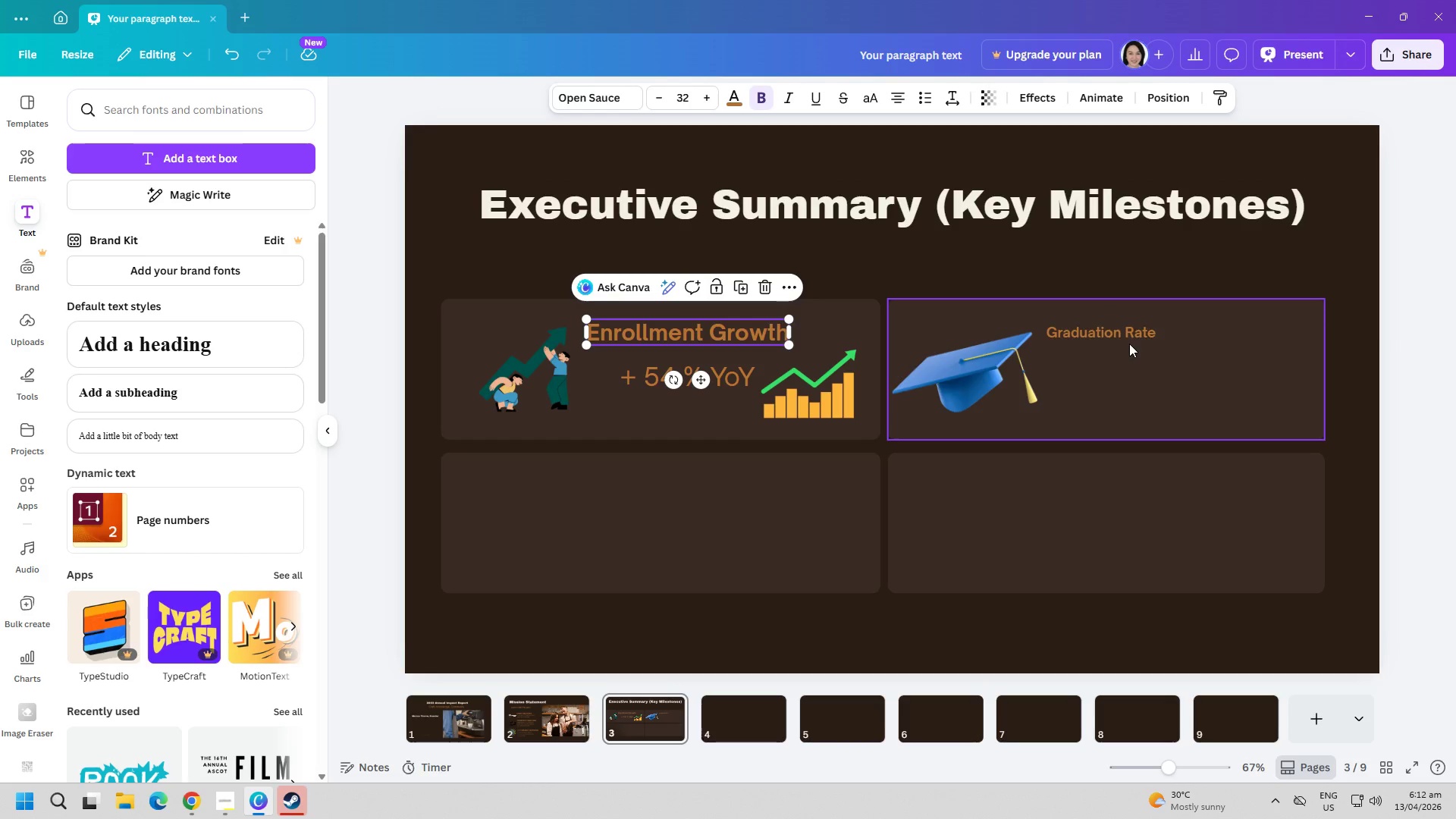 
left_click([1122, 331])
 